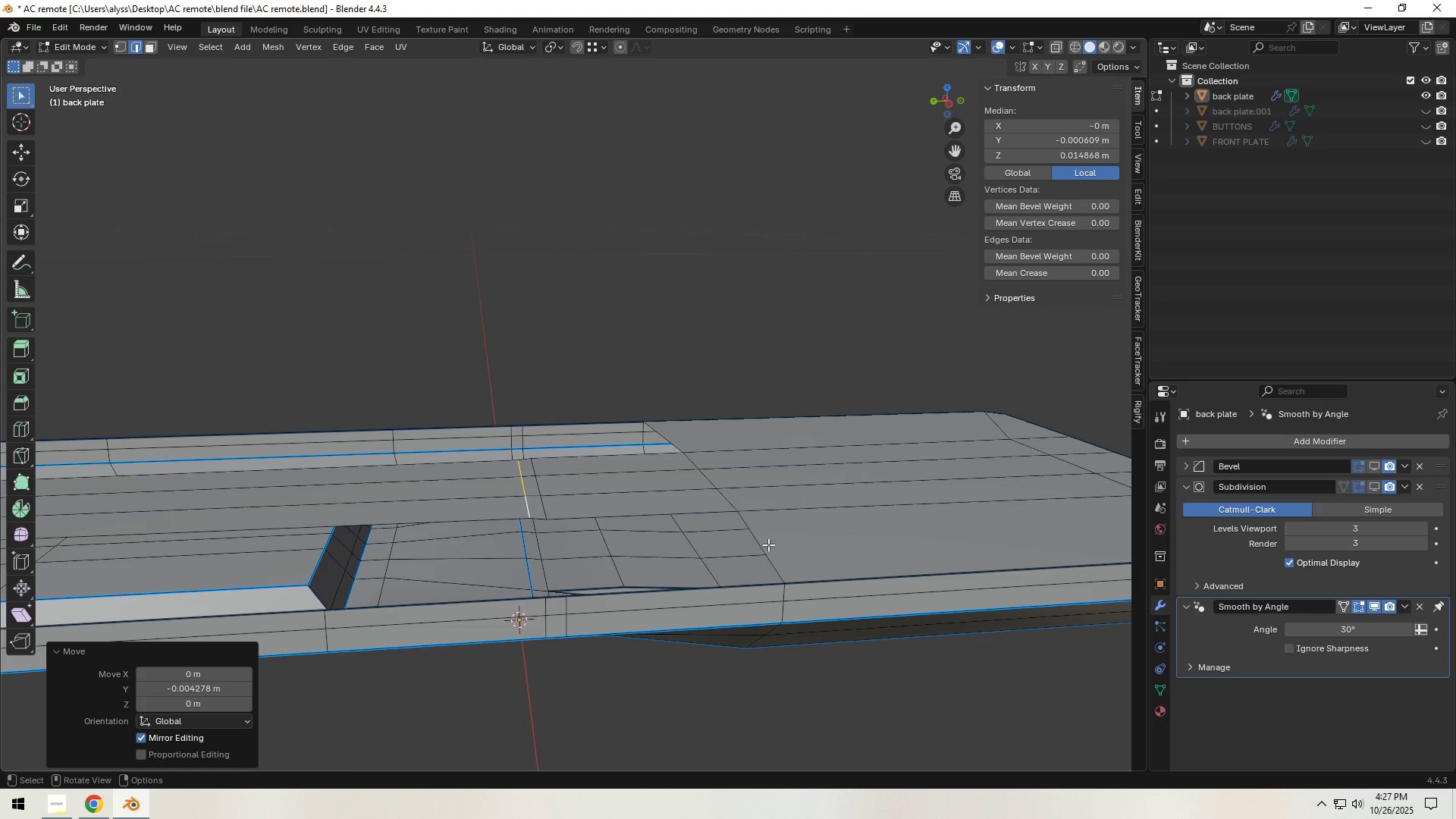 
left_click([768, 544])
 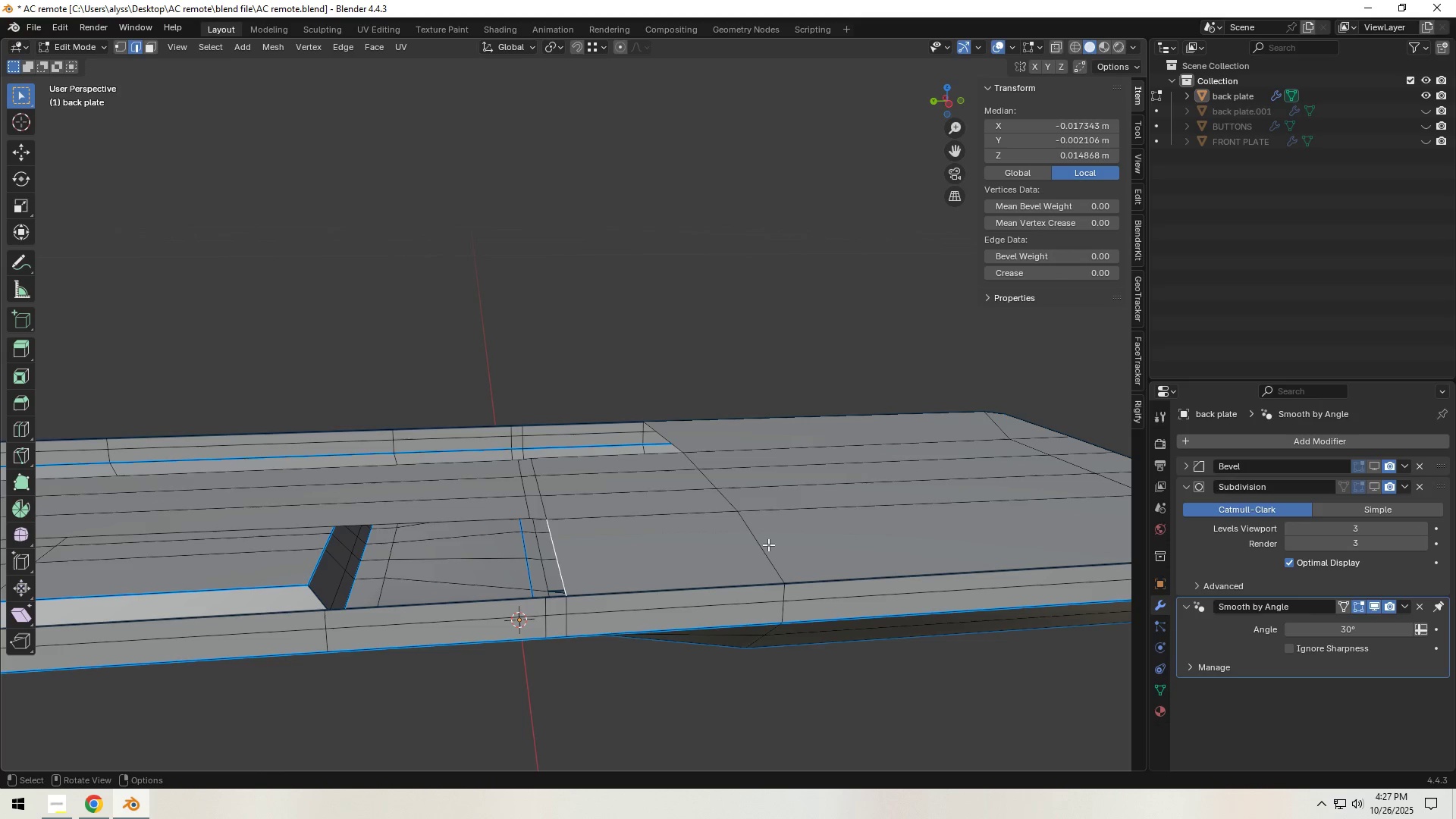 
type(ff)
 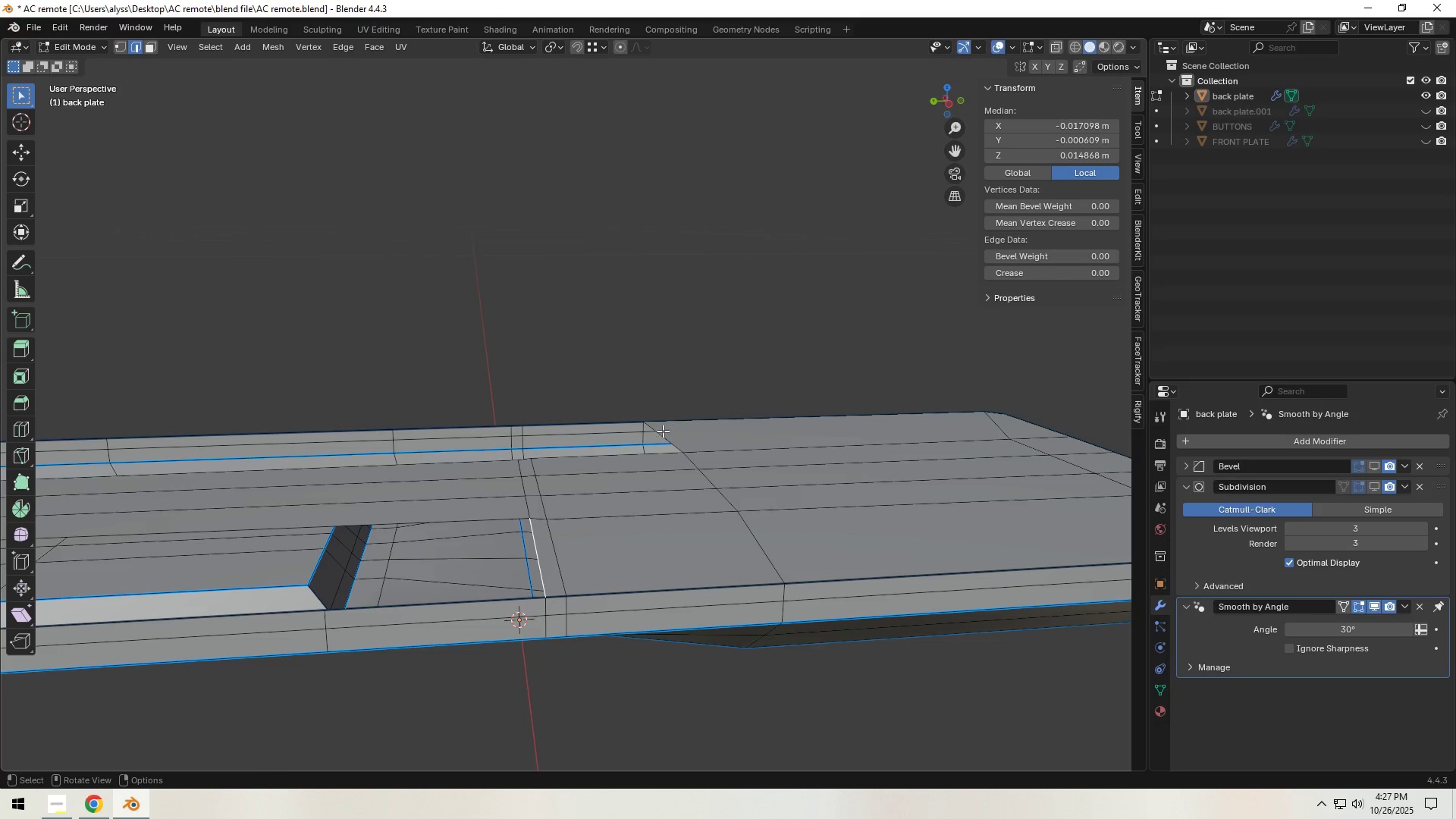 
left_click([661, 435])
 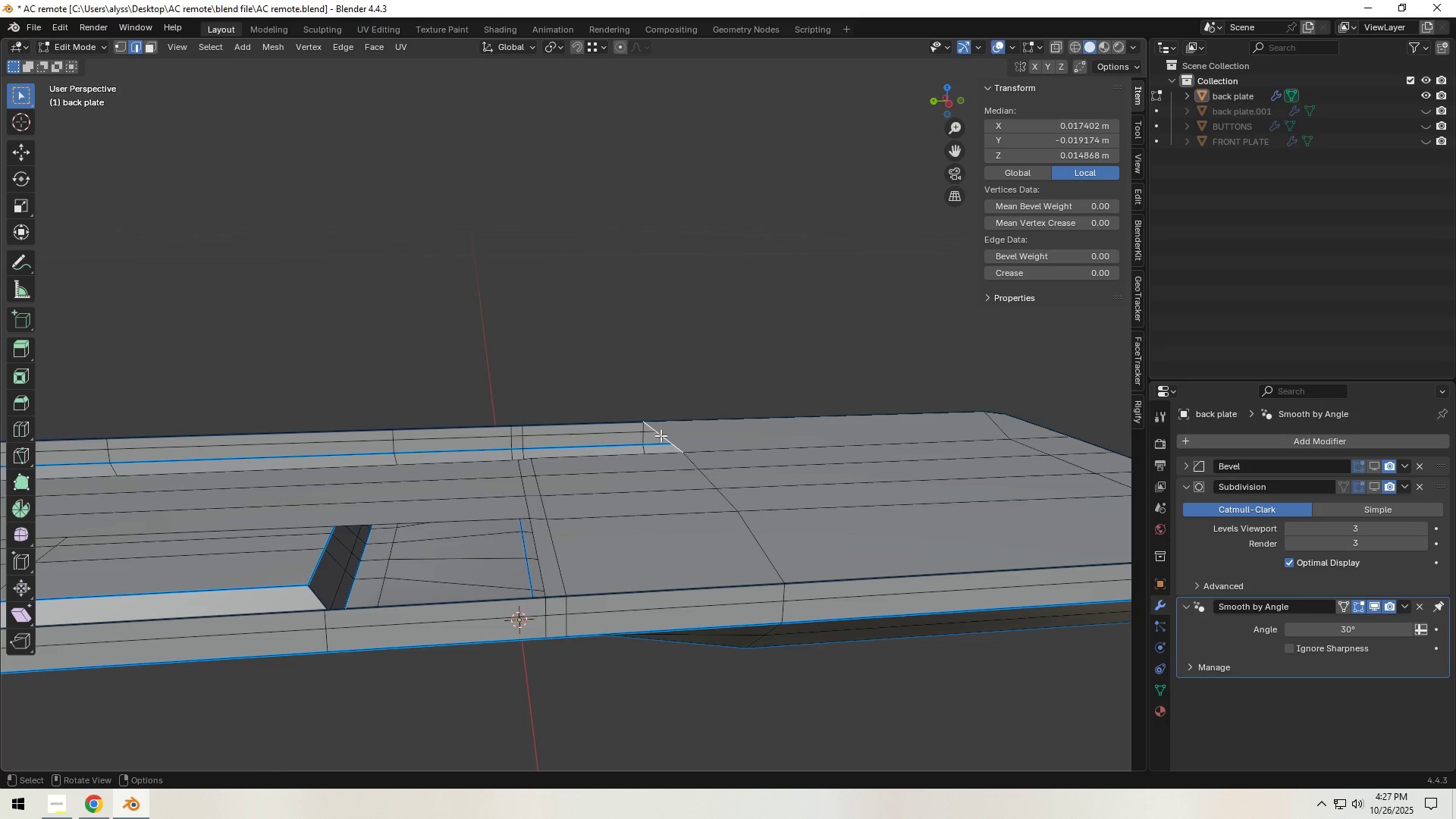 
type(ff)
 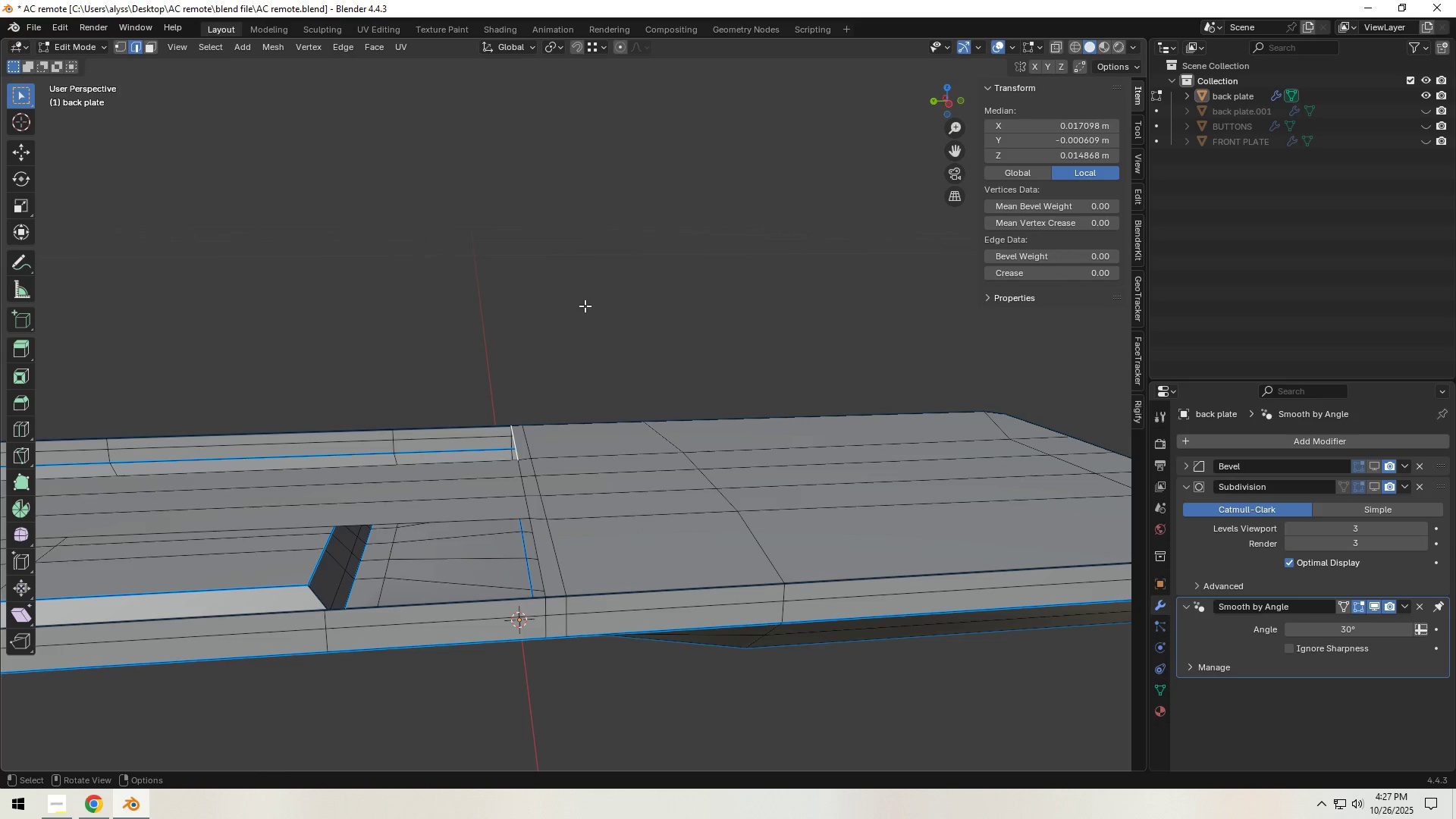 
left_click([575, 287])
 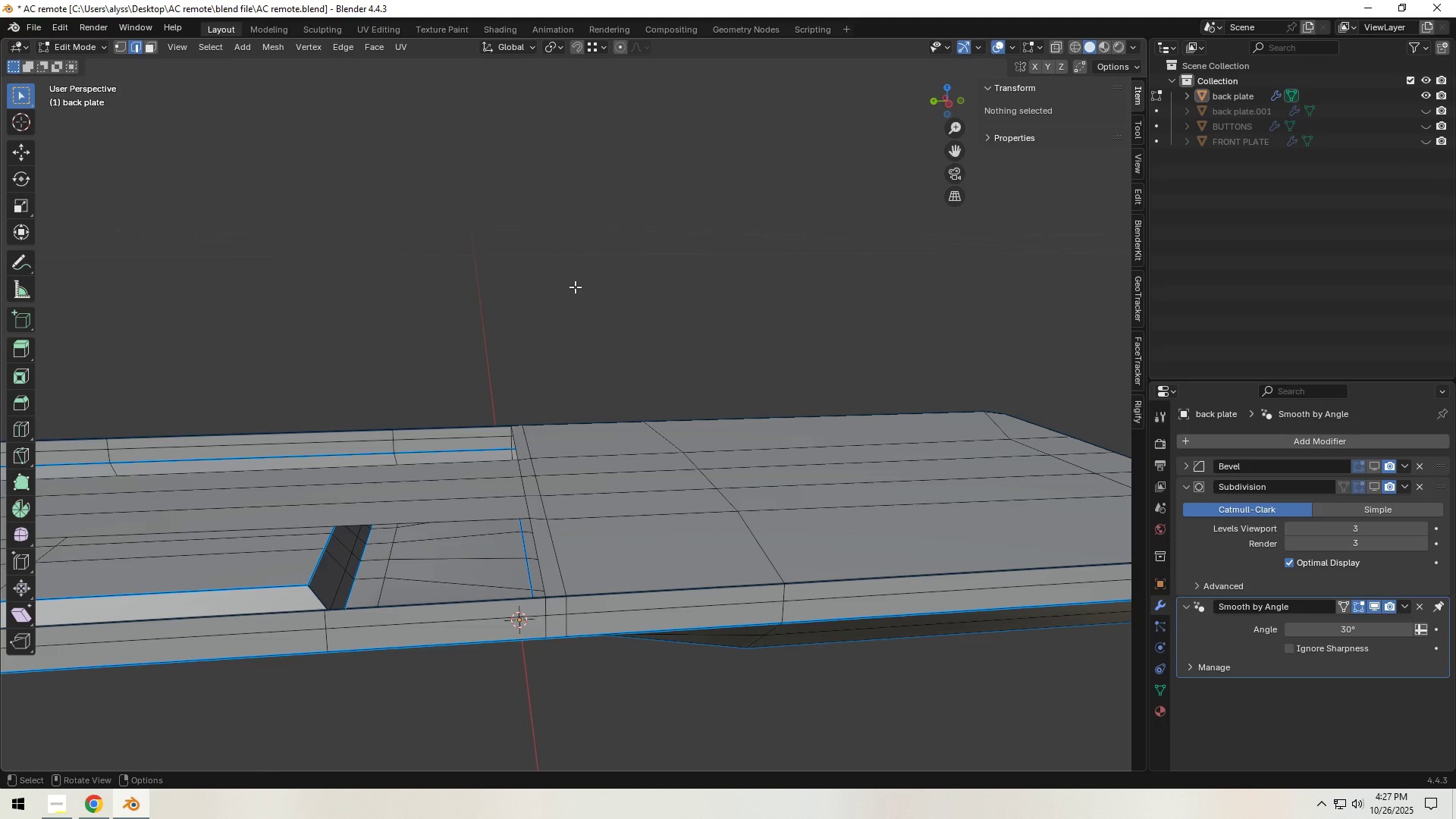 
scroll: coordinate [574, 289], scroll_direction: down, amount: 3.0
 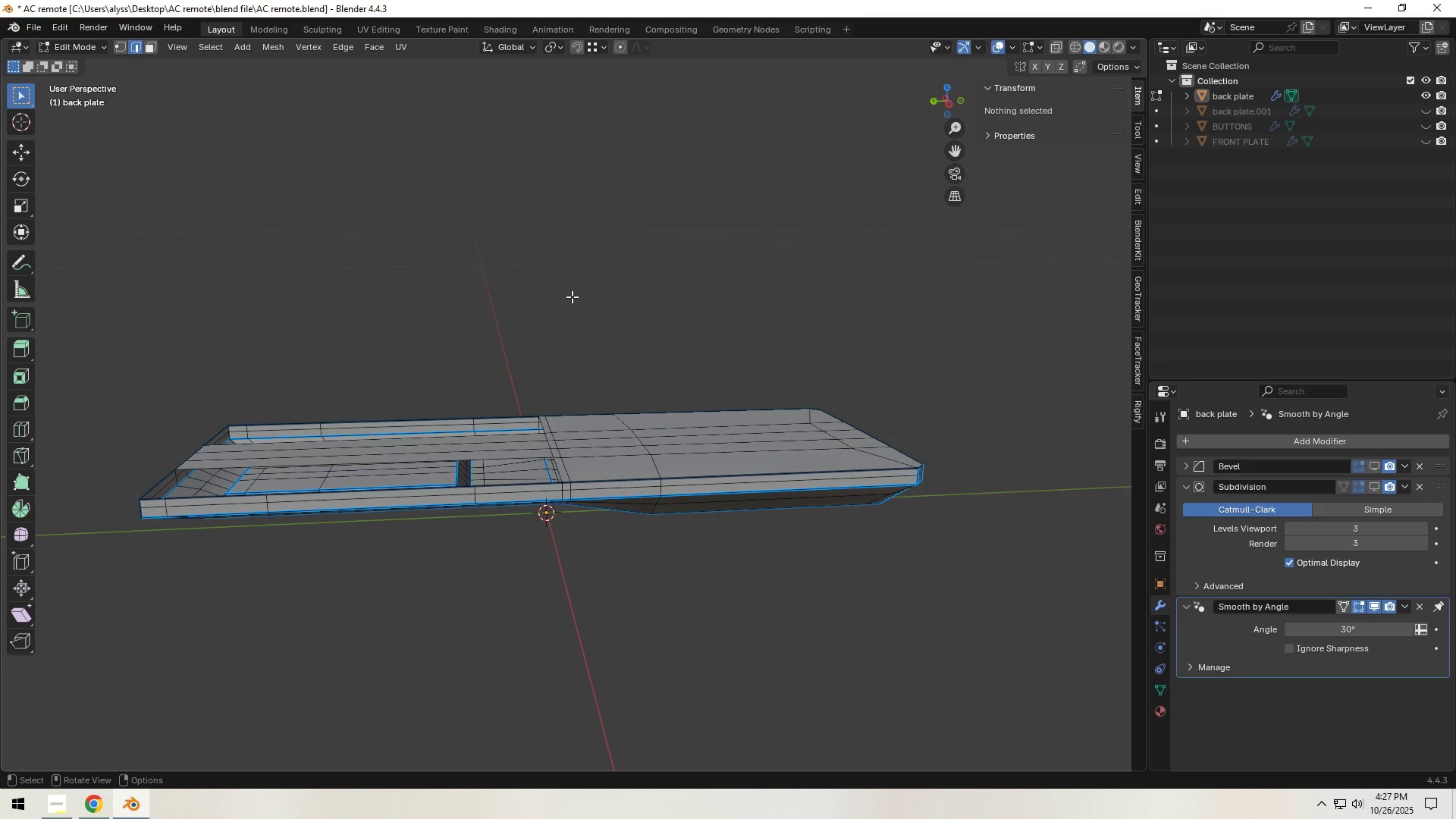 
hold_key(key=ShiftLeft, duration=0.4)
 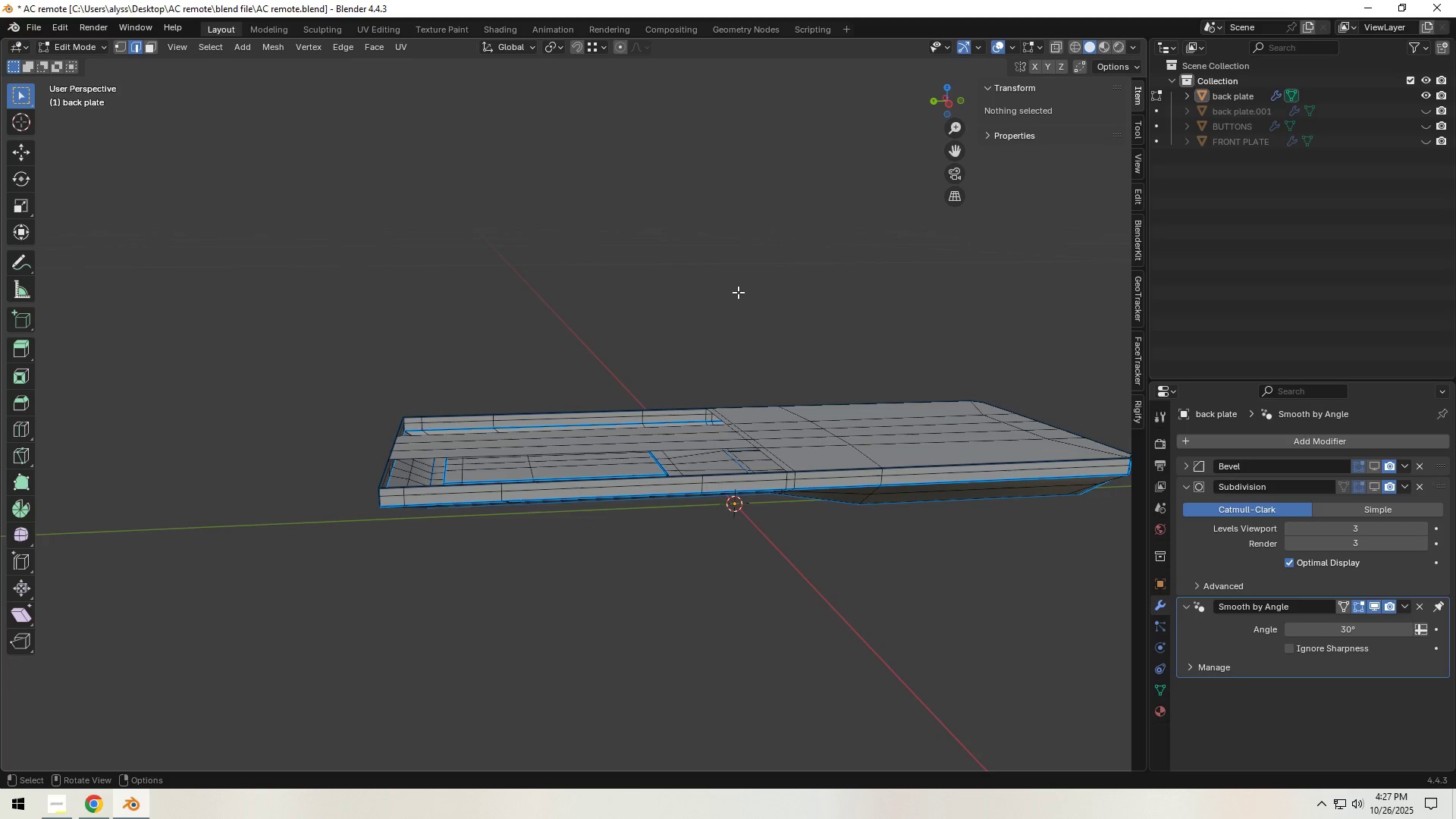 
wait(7.85)
 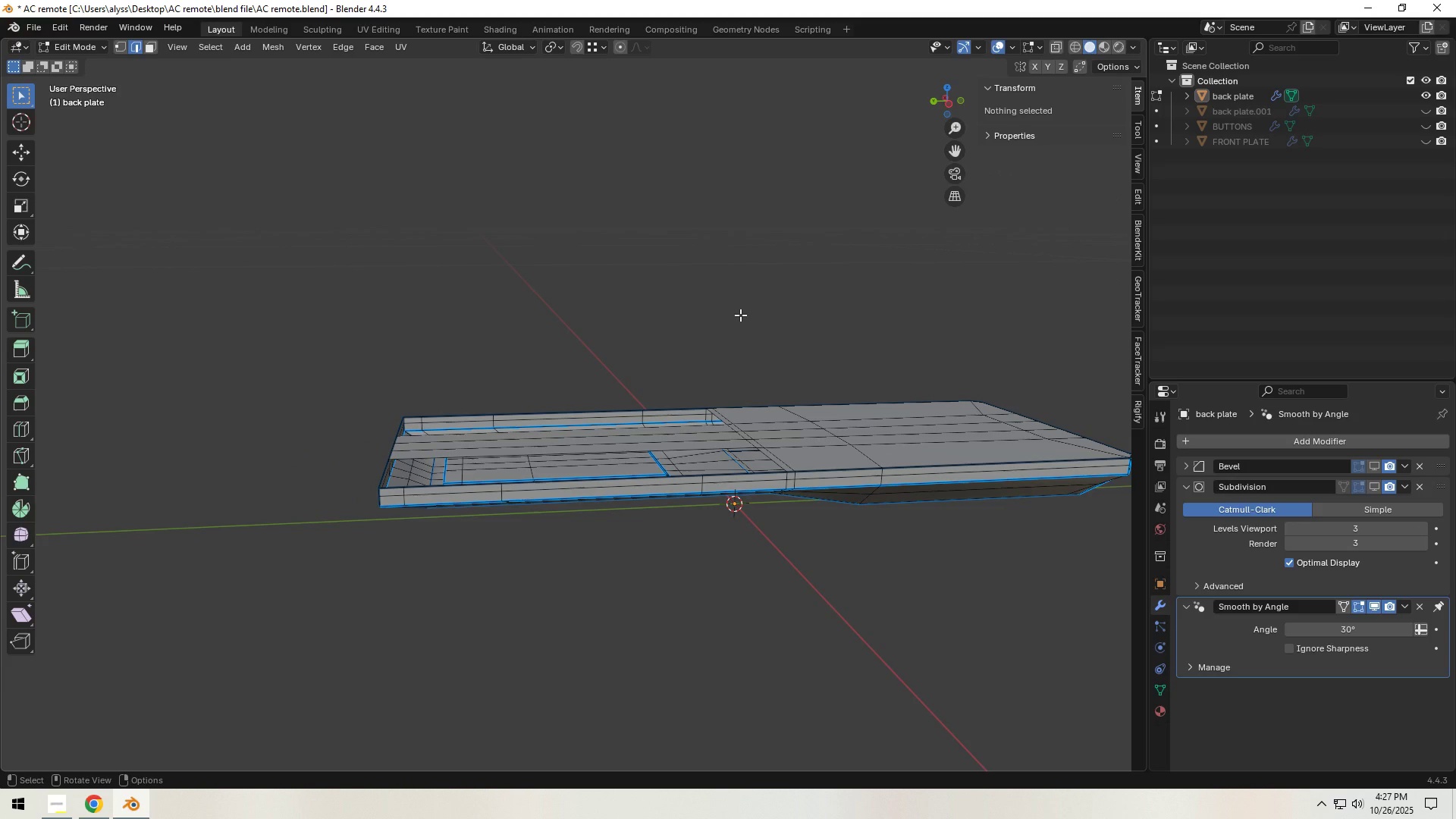 
hold_key(key=ShiftLeft, duration=0.77)
 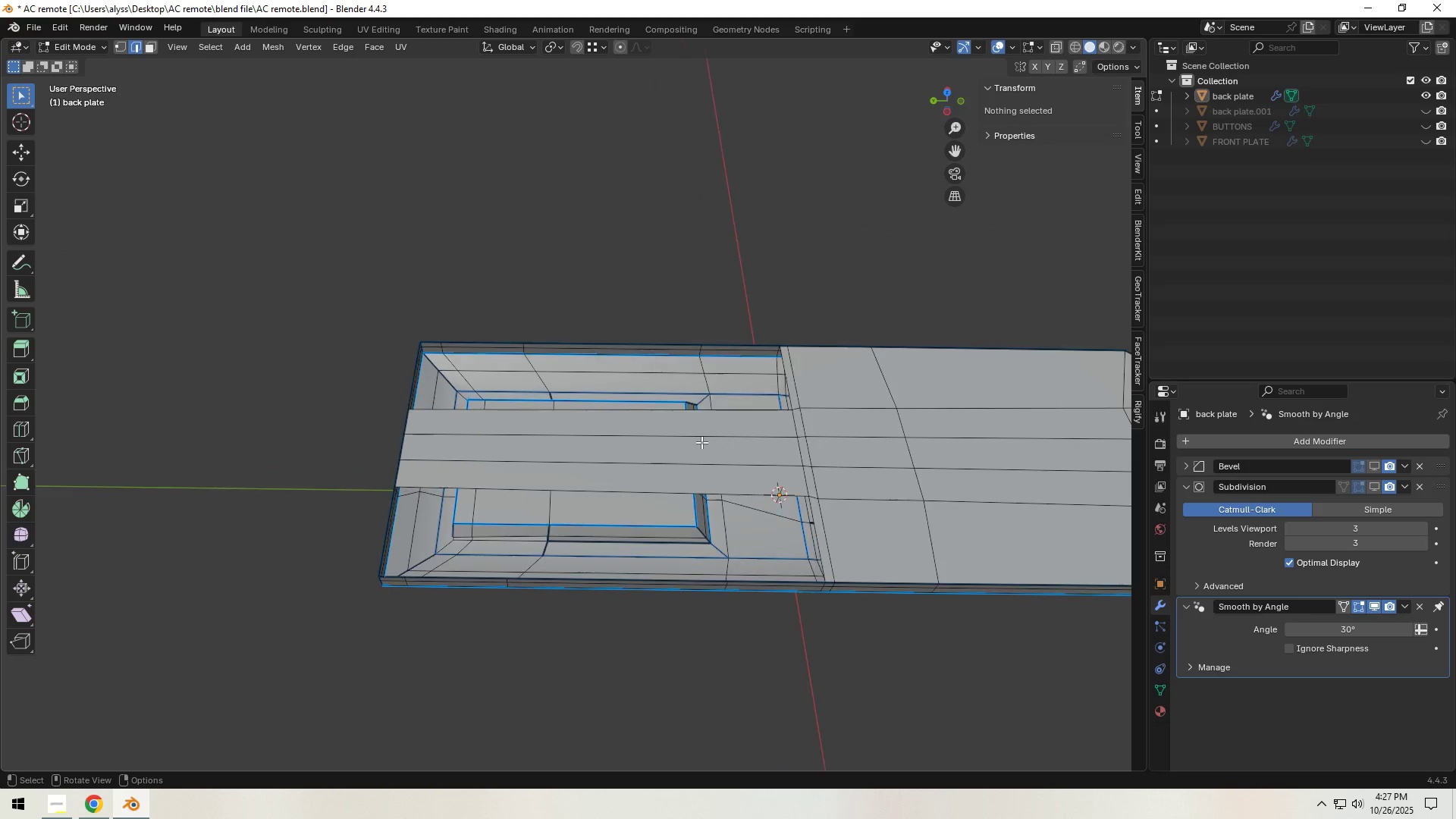 
scroll: coordinate [702, 441], scroll_direction: up, amount: 1.0
 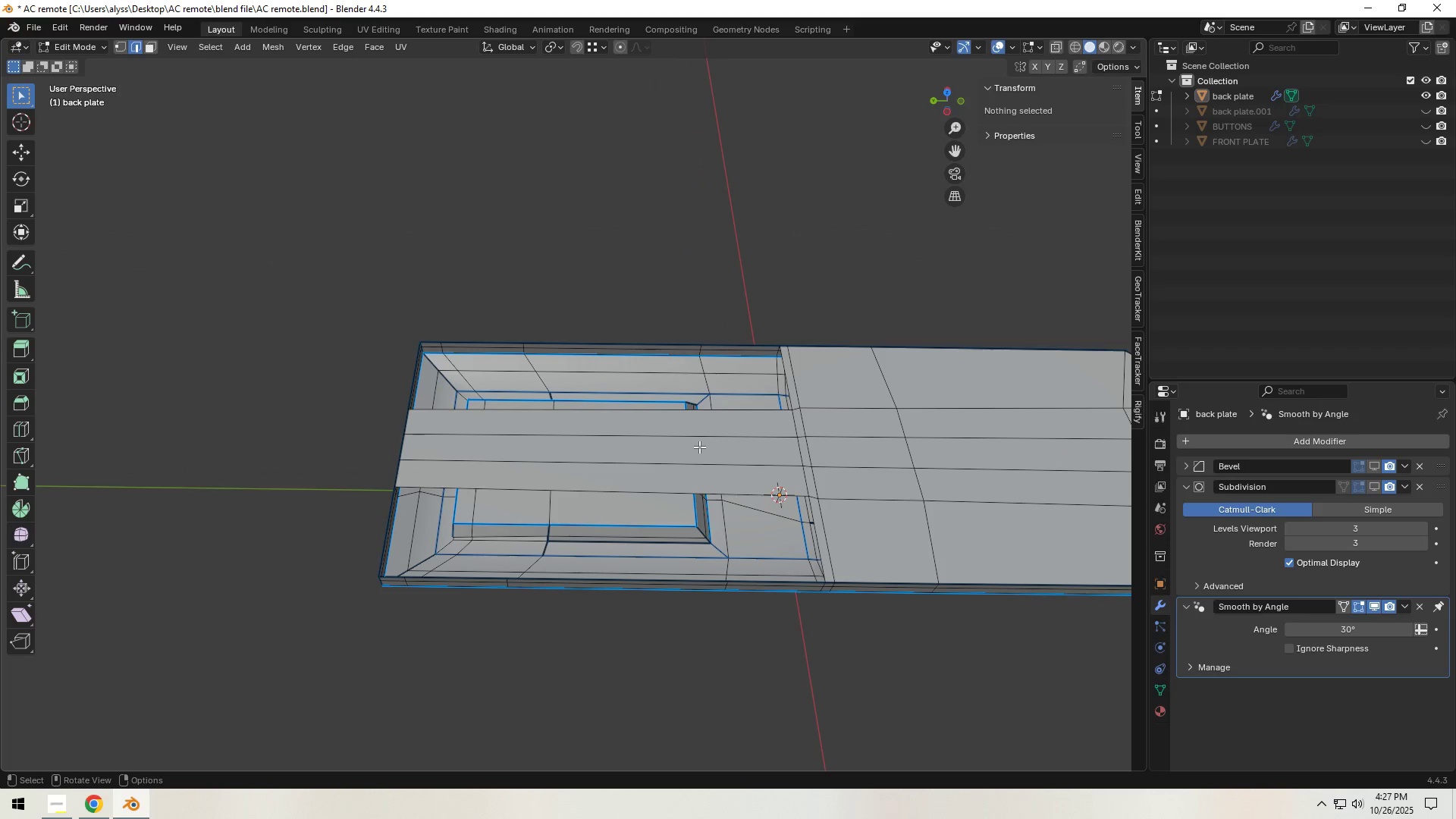 
key(Control+R)
 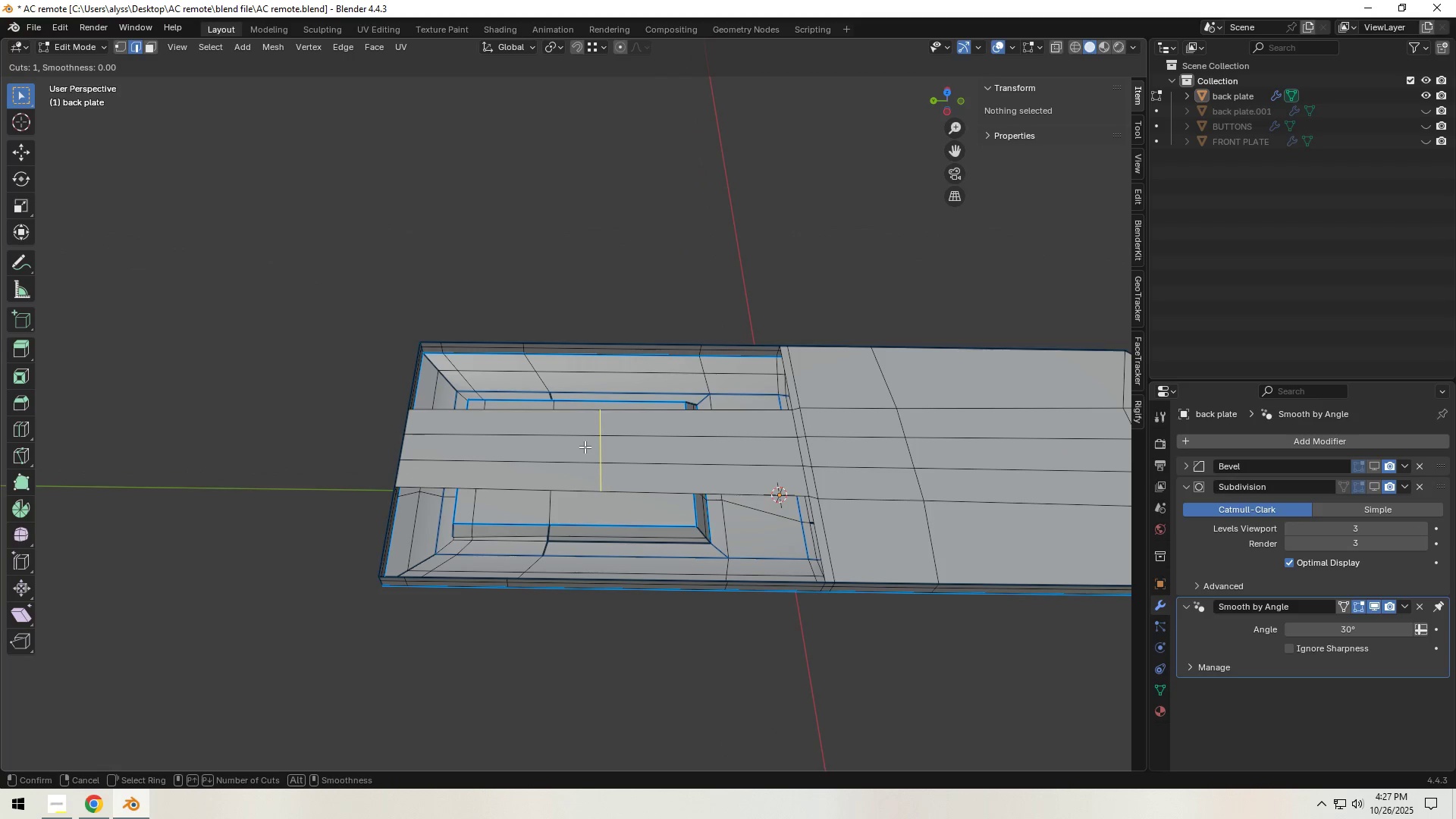 
scroll: coordinate [585, 447], scroll_direction: up, amount: 2.0
 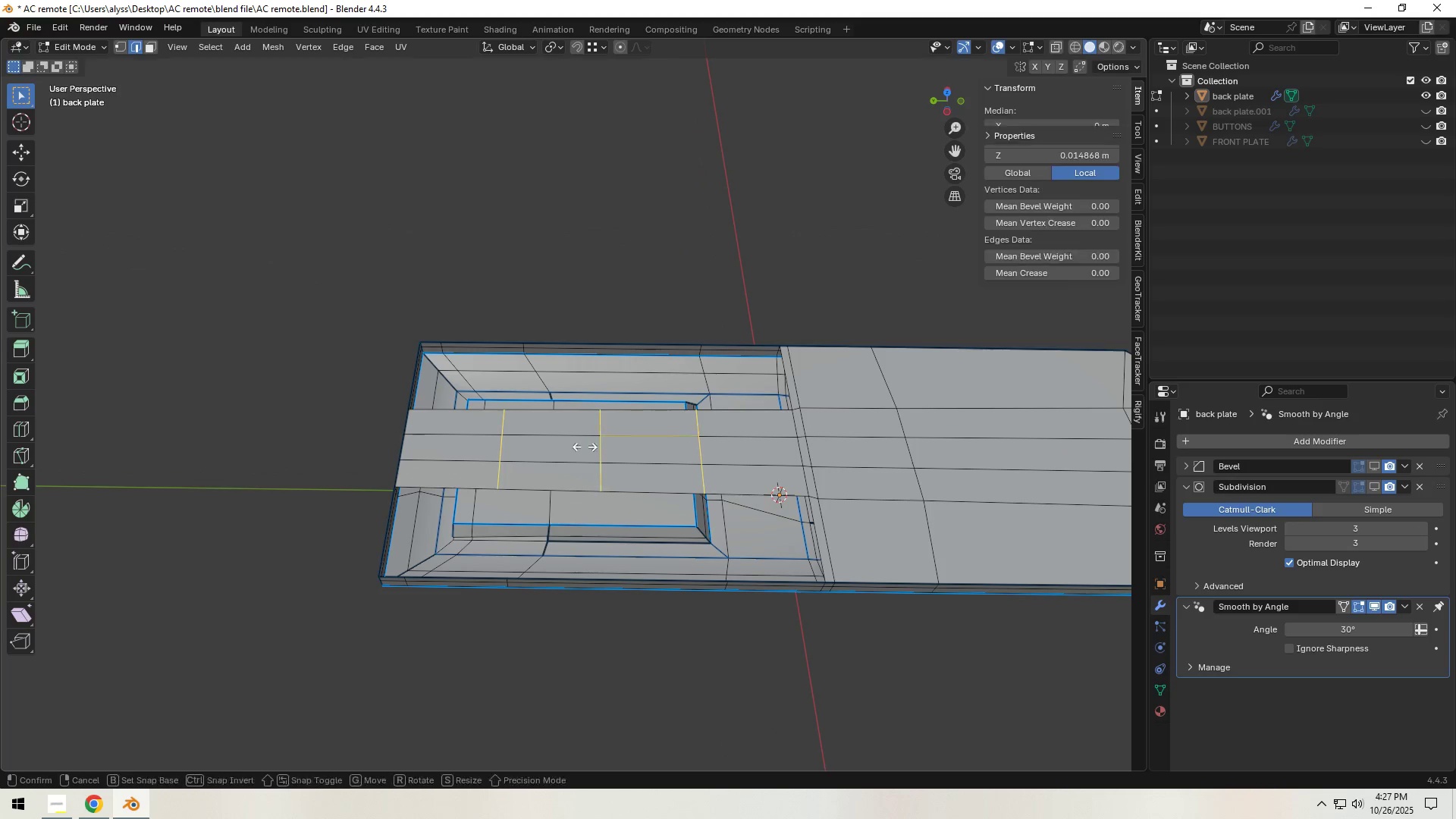 
left_click([585, 447])
 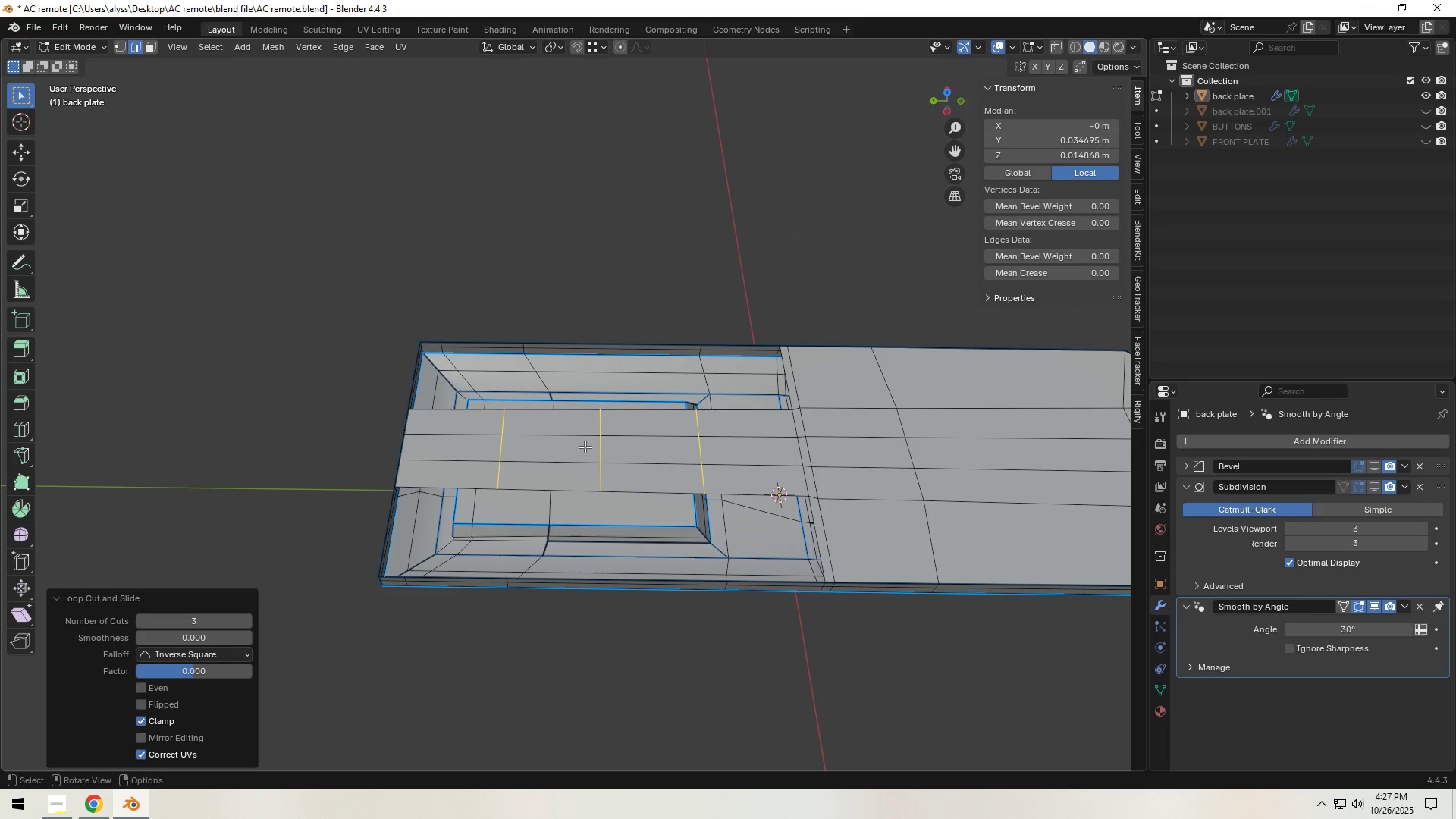 
right_click([585, 447])
 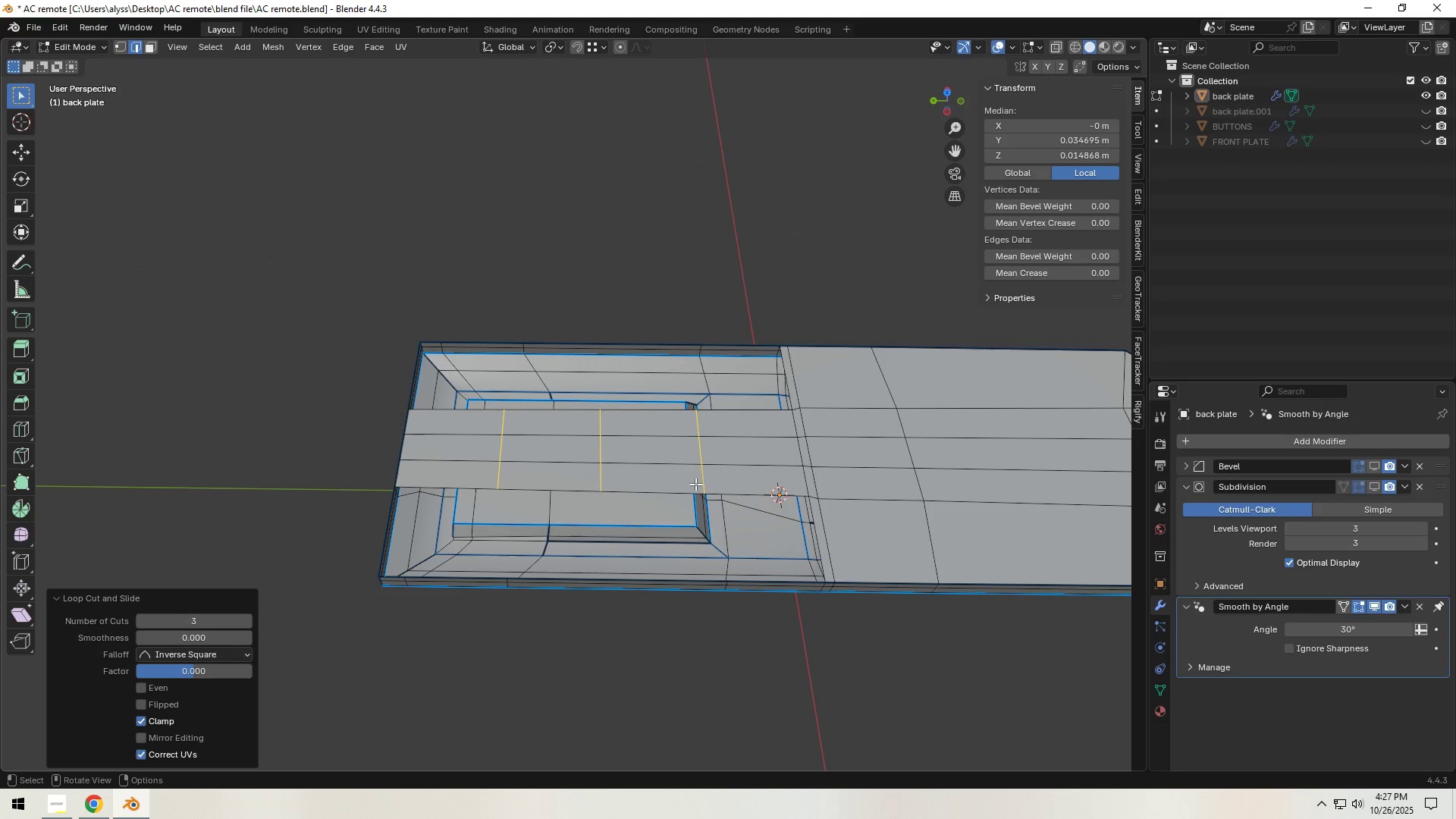 
hold_key(key=AltLeft, duration=0.36)
left_click([701, 485])
 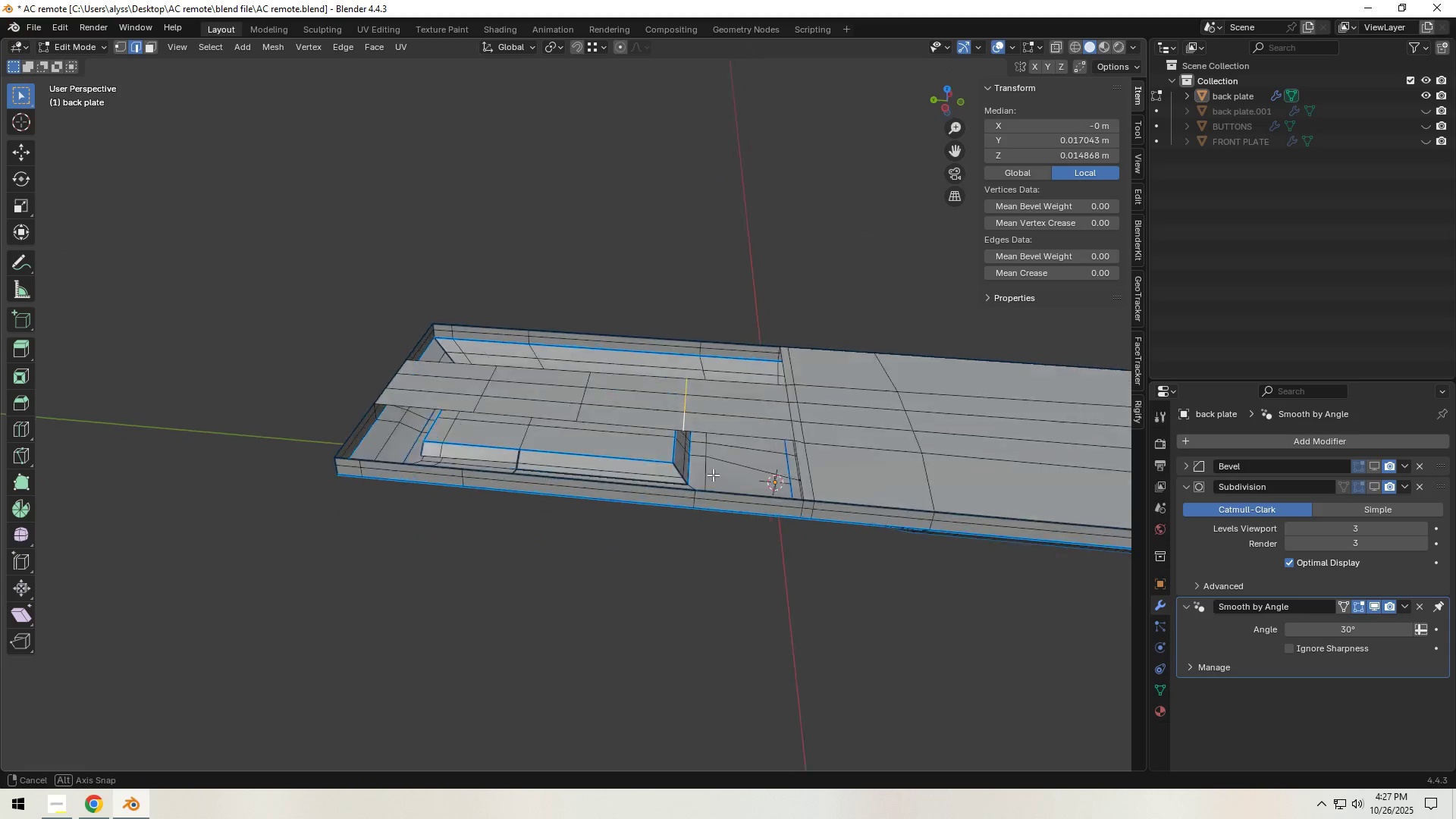 
scroll: coordinate [711, 454], scroll_direction: up, amount: 2.0
 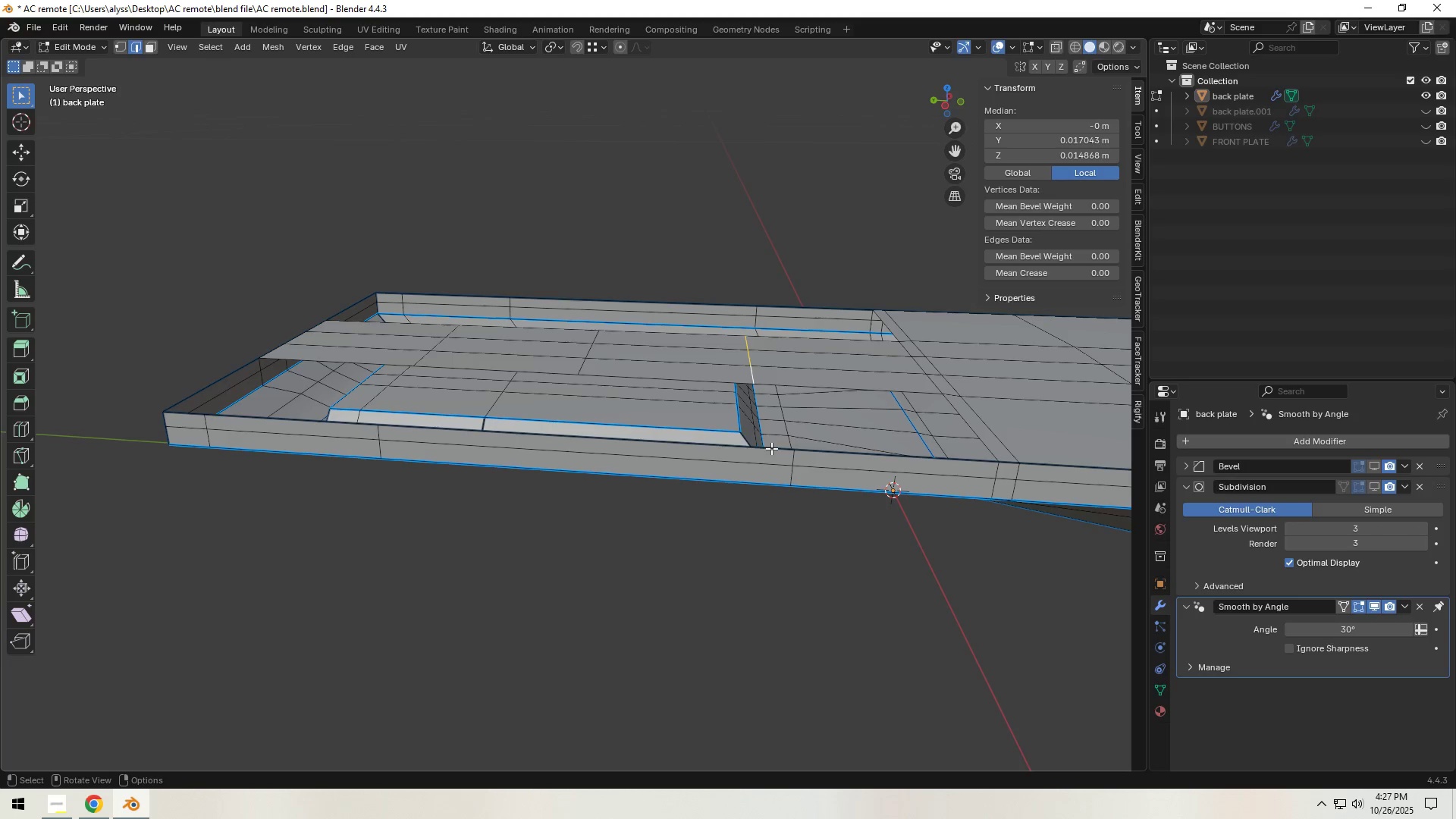 
type(gy)
 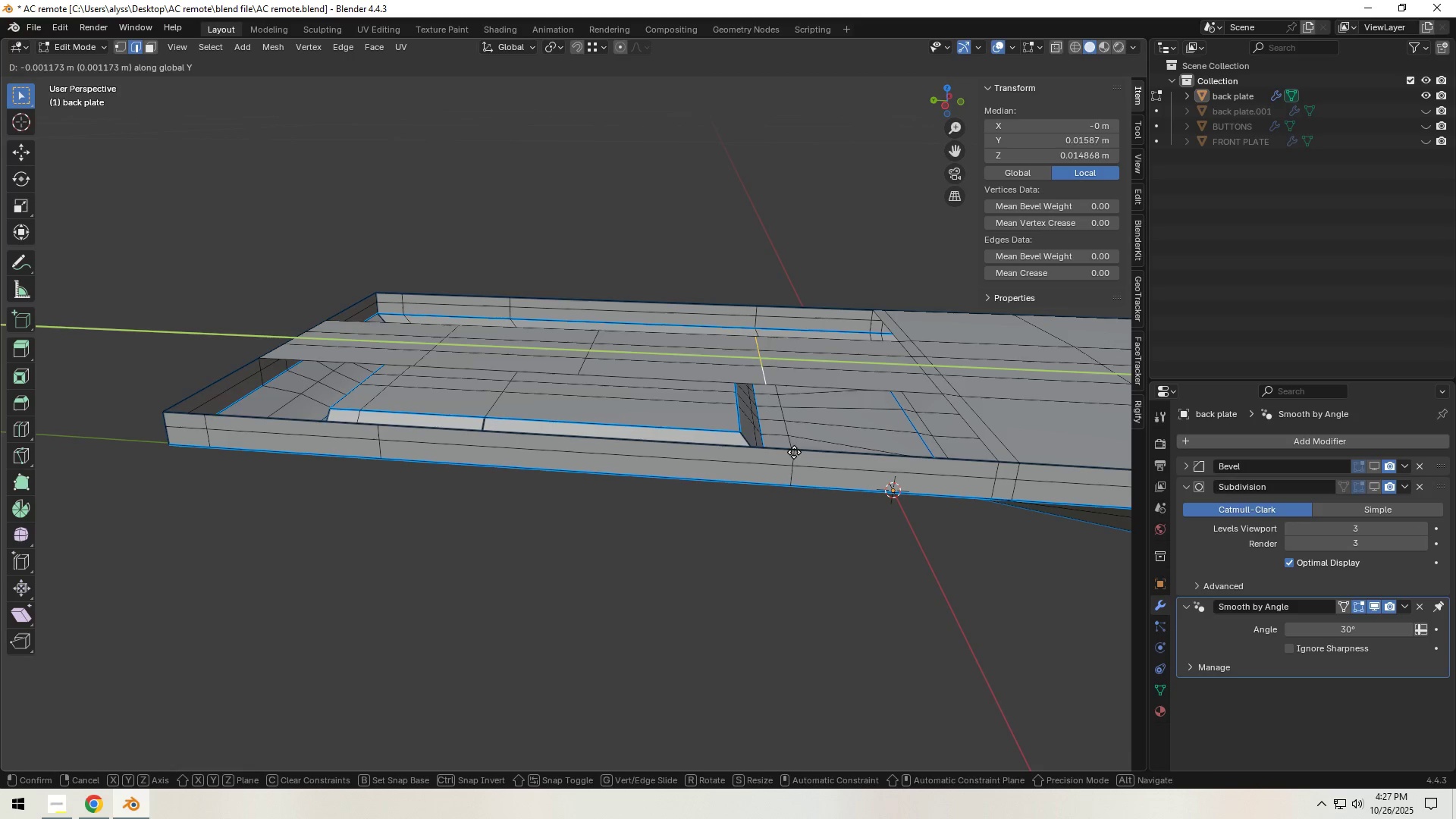 
hold_key(key=ControlLeft, duration=0.46)
left_click([794, 452])
 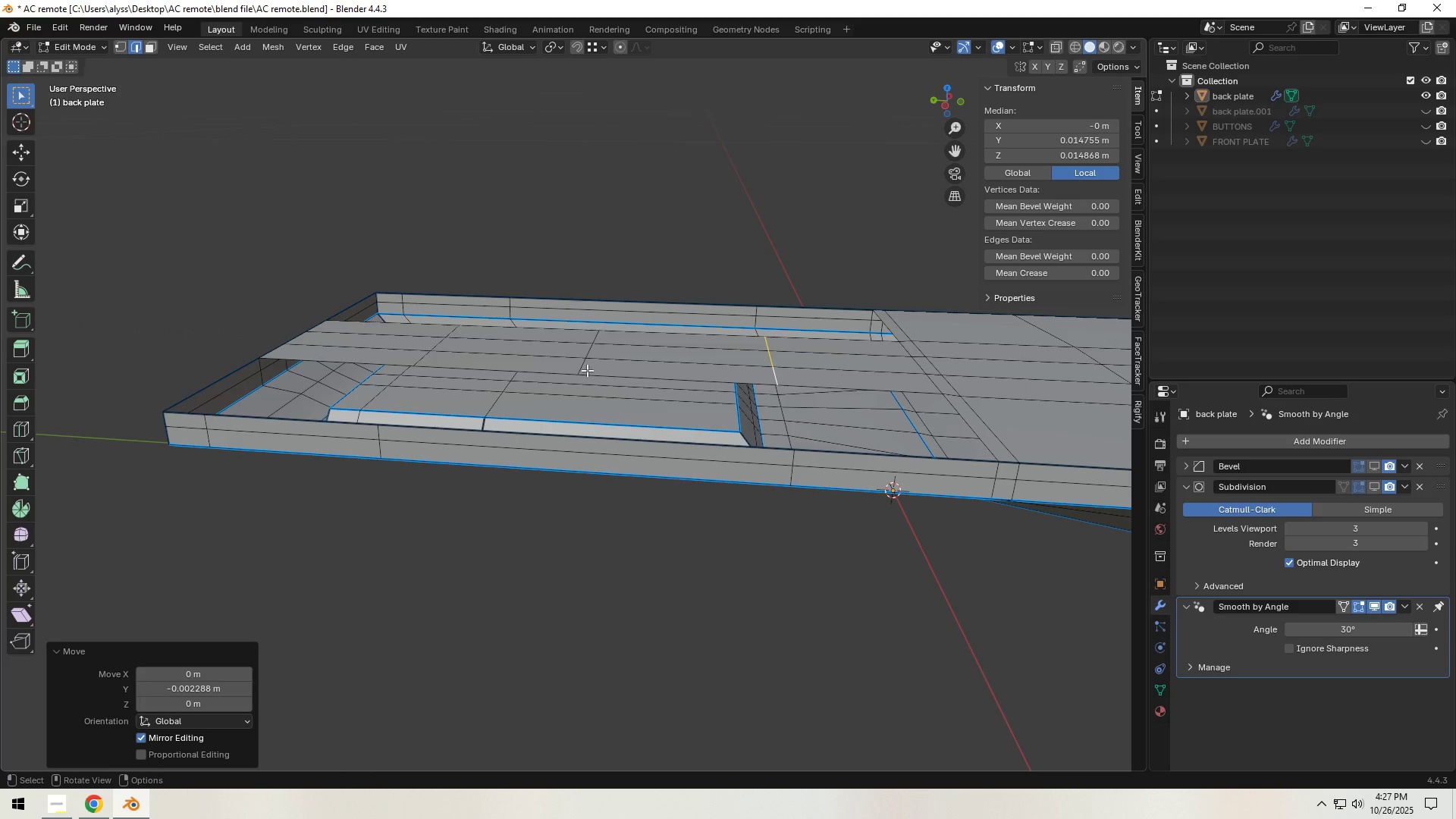 
hold_key(key=AltLeft, duration=0.58)
left_click([586, 367])
 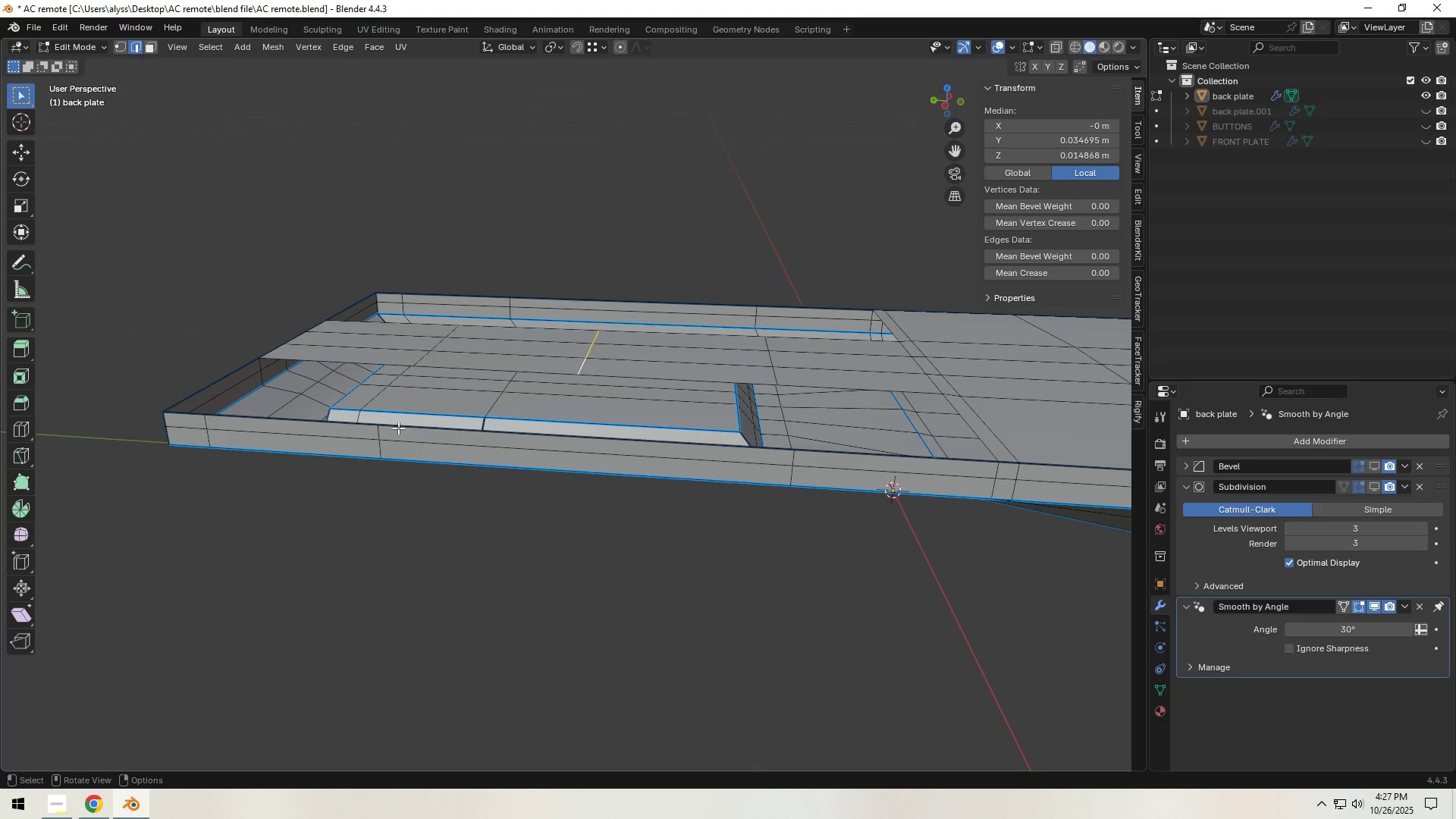 
type(gy)
 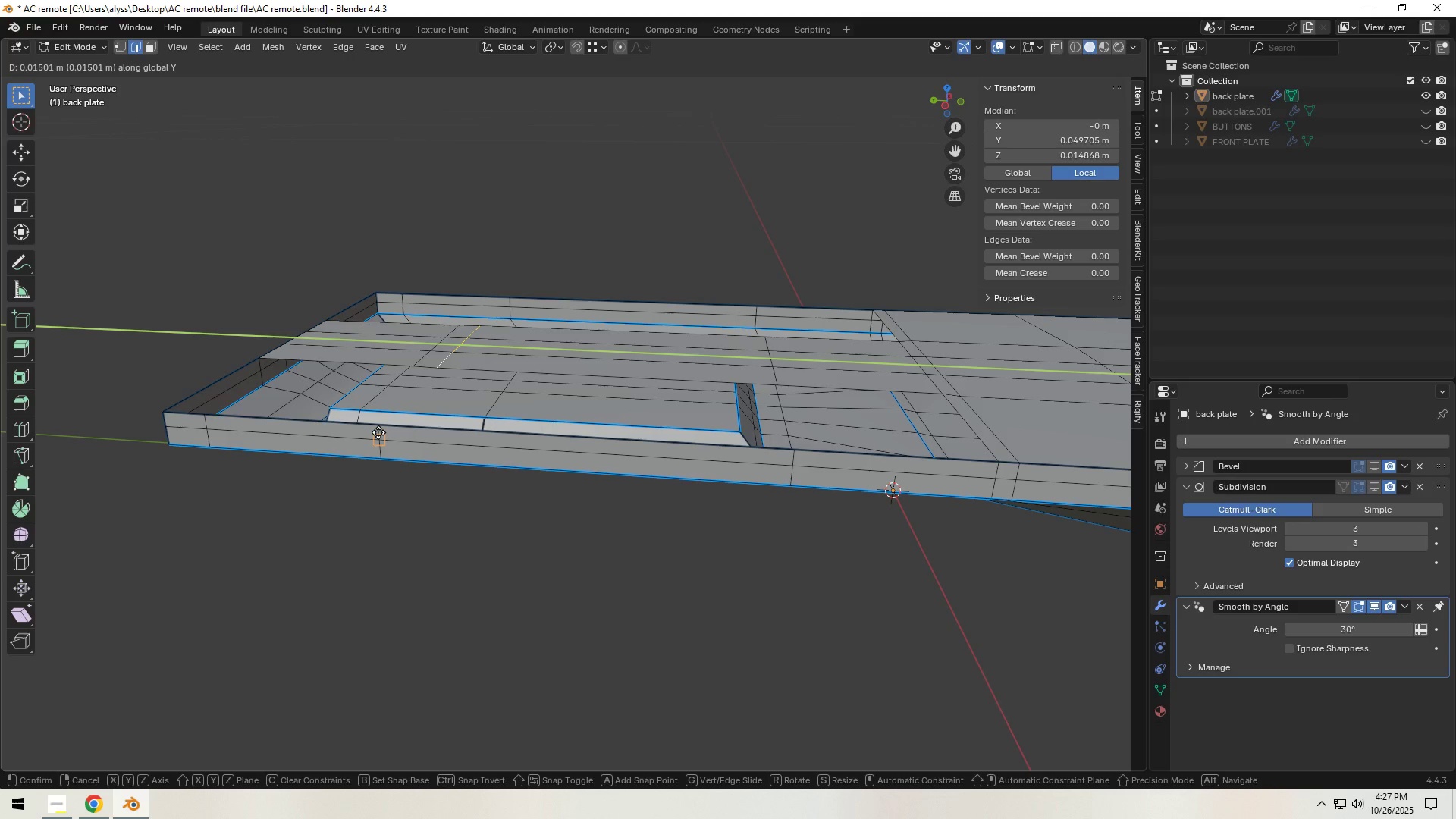 
hold_key(key=ControlLeft, duration=0.54)
left_click([378, 432])
 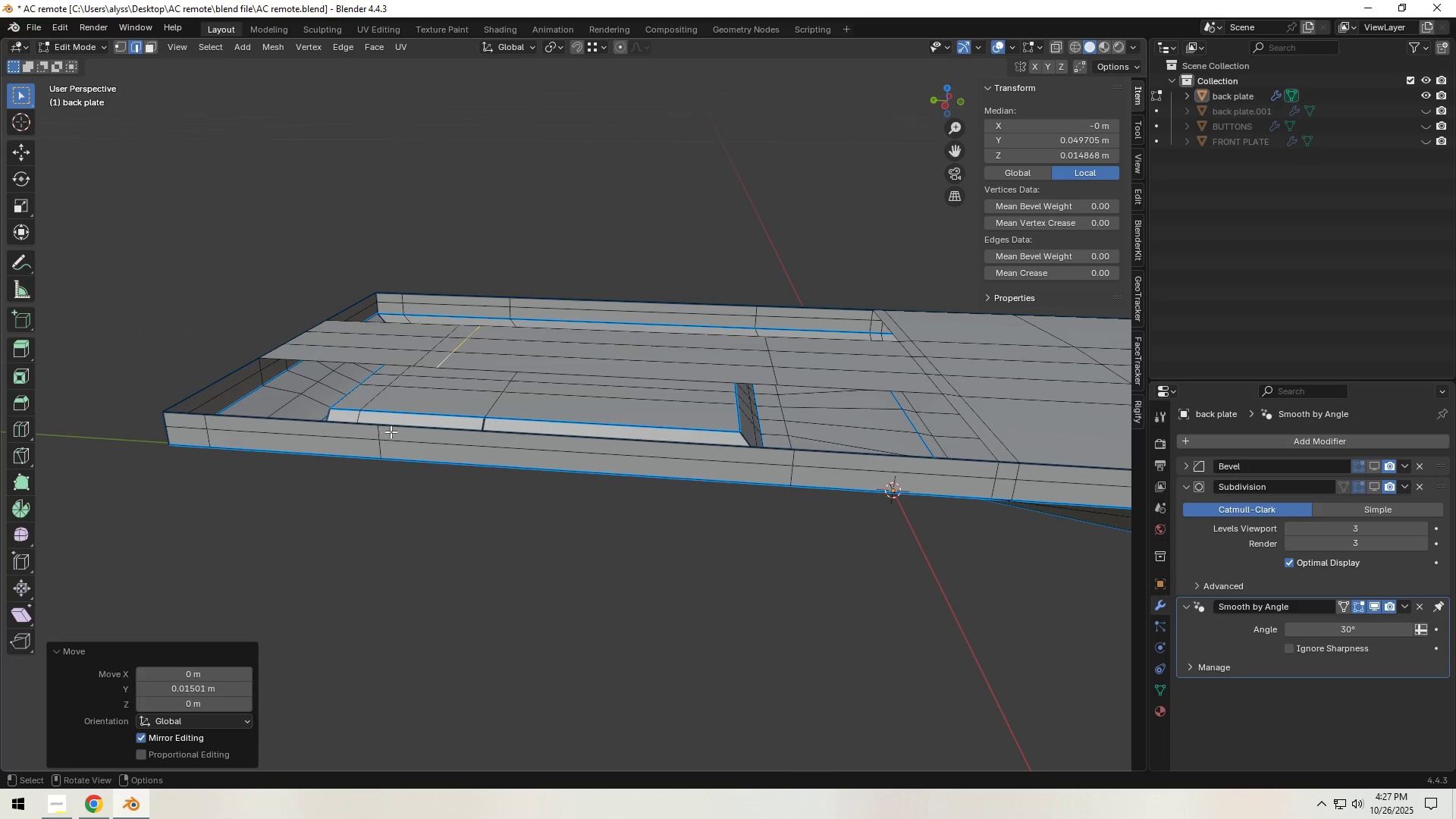 
hold_key(key=ShiftLeft, duration=0.41)
 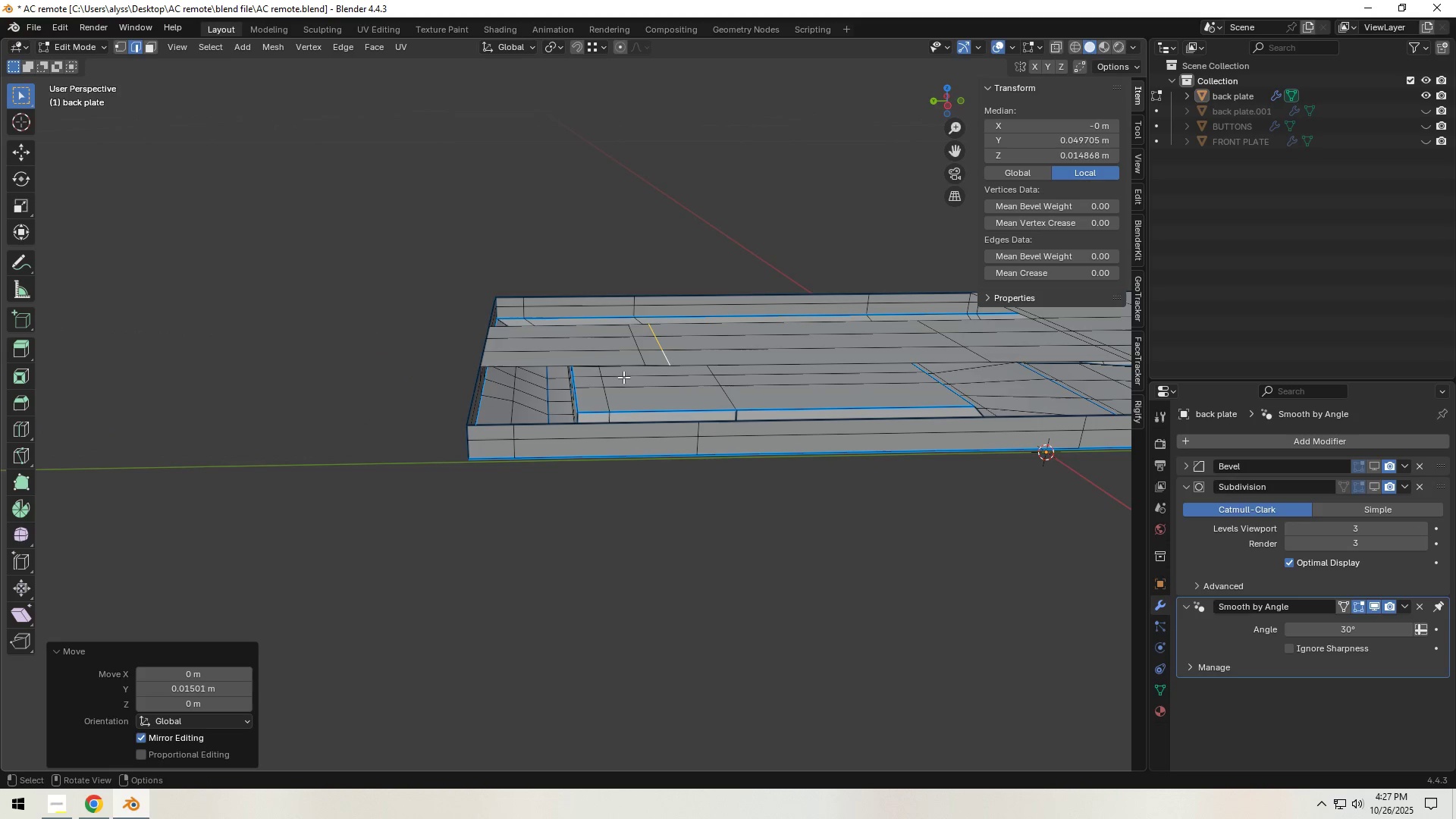 
hold_key(key=AltLeft, duration=0.64)
left_click([642, 359])
 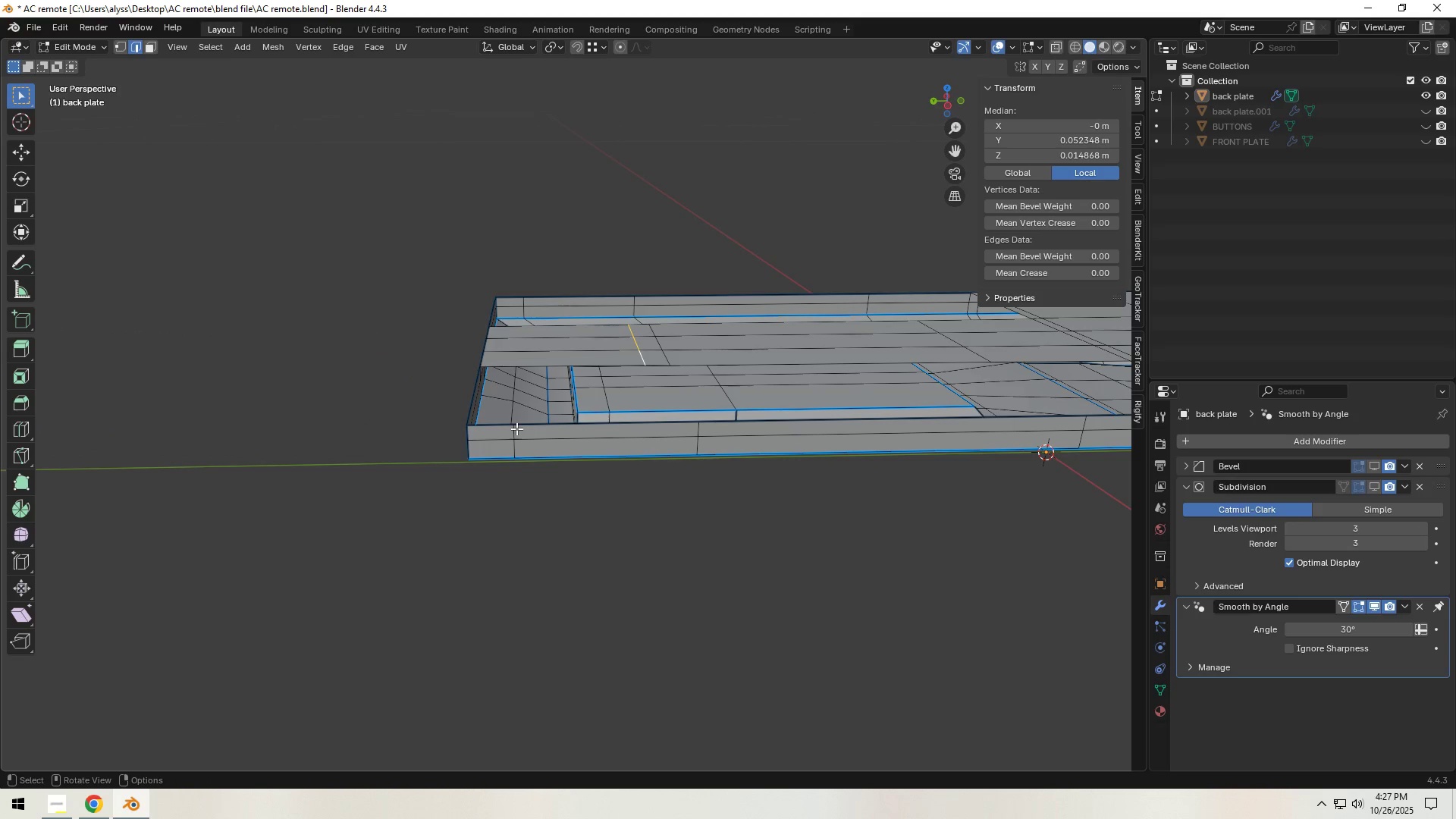 
type(gyt)
 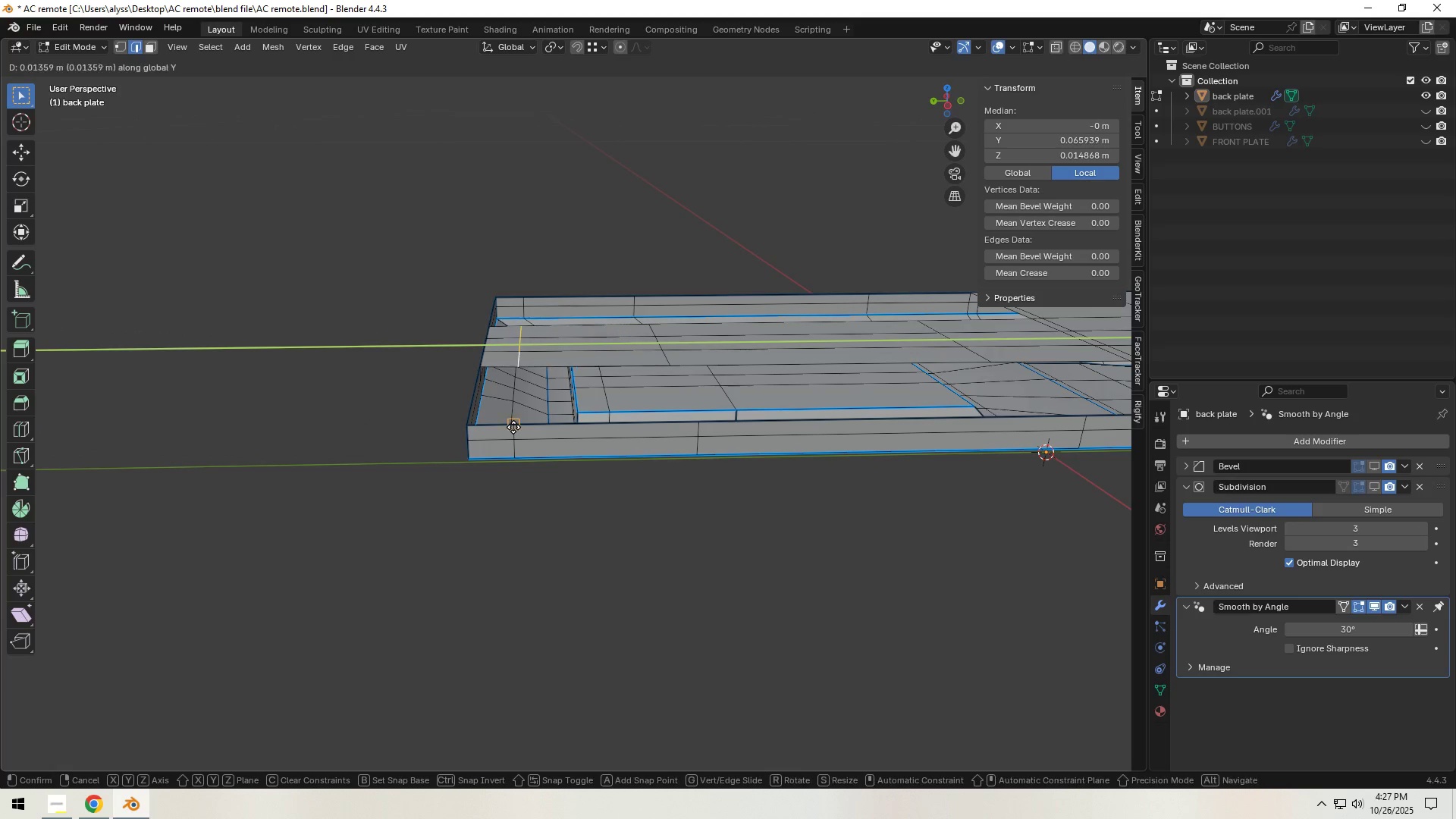 
hold_key(key=ControlLeft, duration=0.46)
left_click([513, 427])
 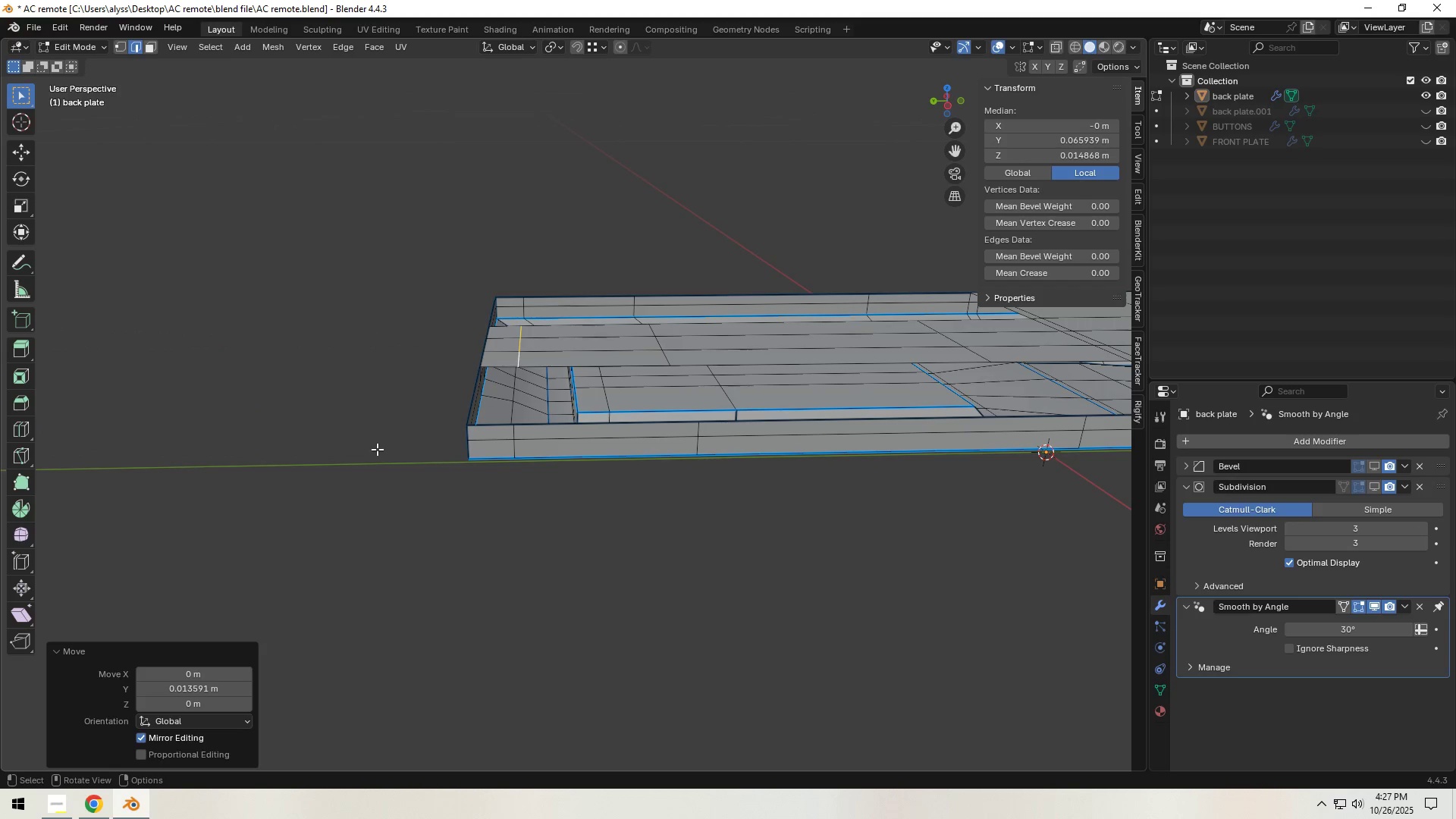 
double_click([369, 450])
 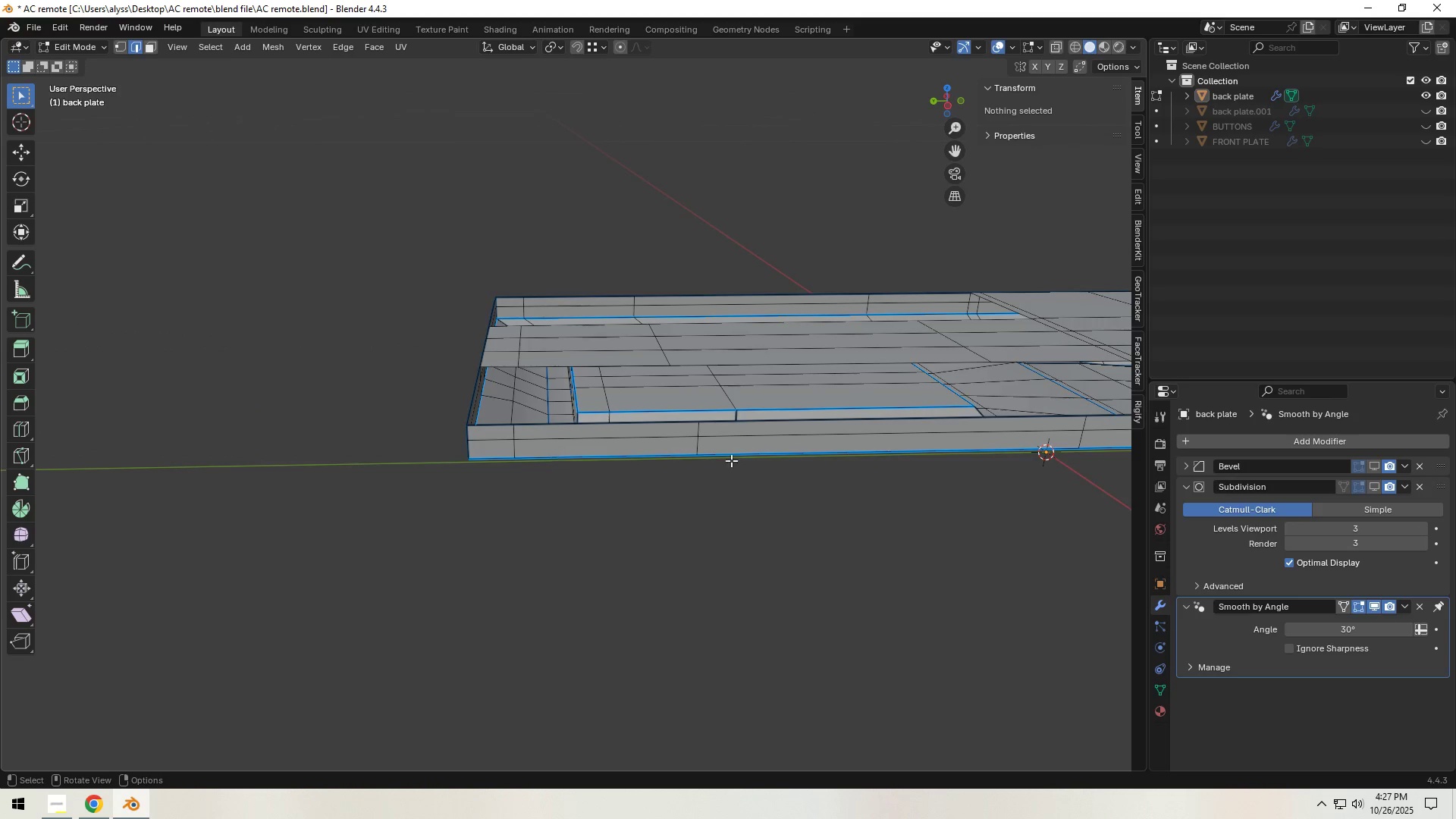 
scroll: coordinate [915, 461], scroll_direction: down, amount: 2.0
 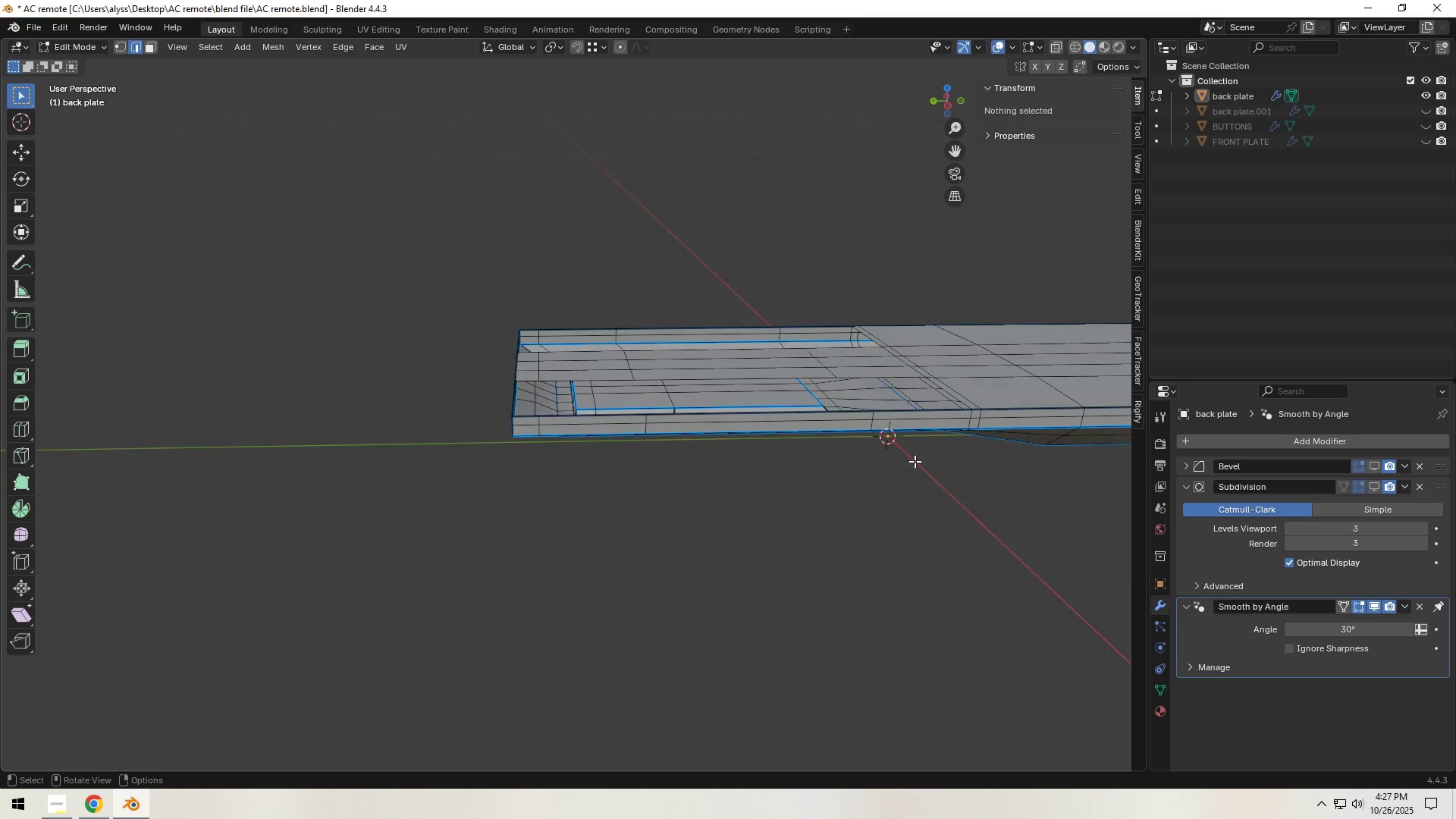 
key(Shift+ShiftLeft)
 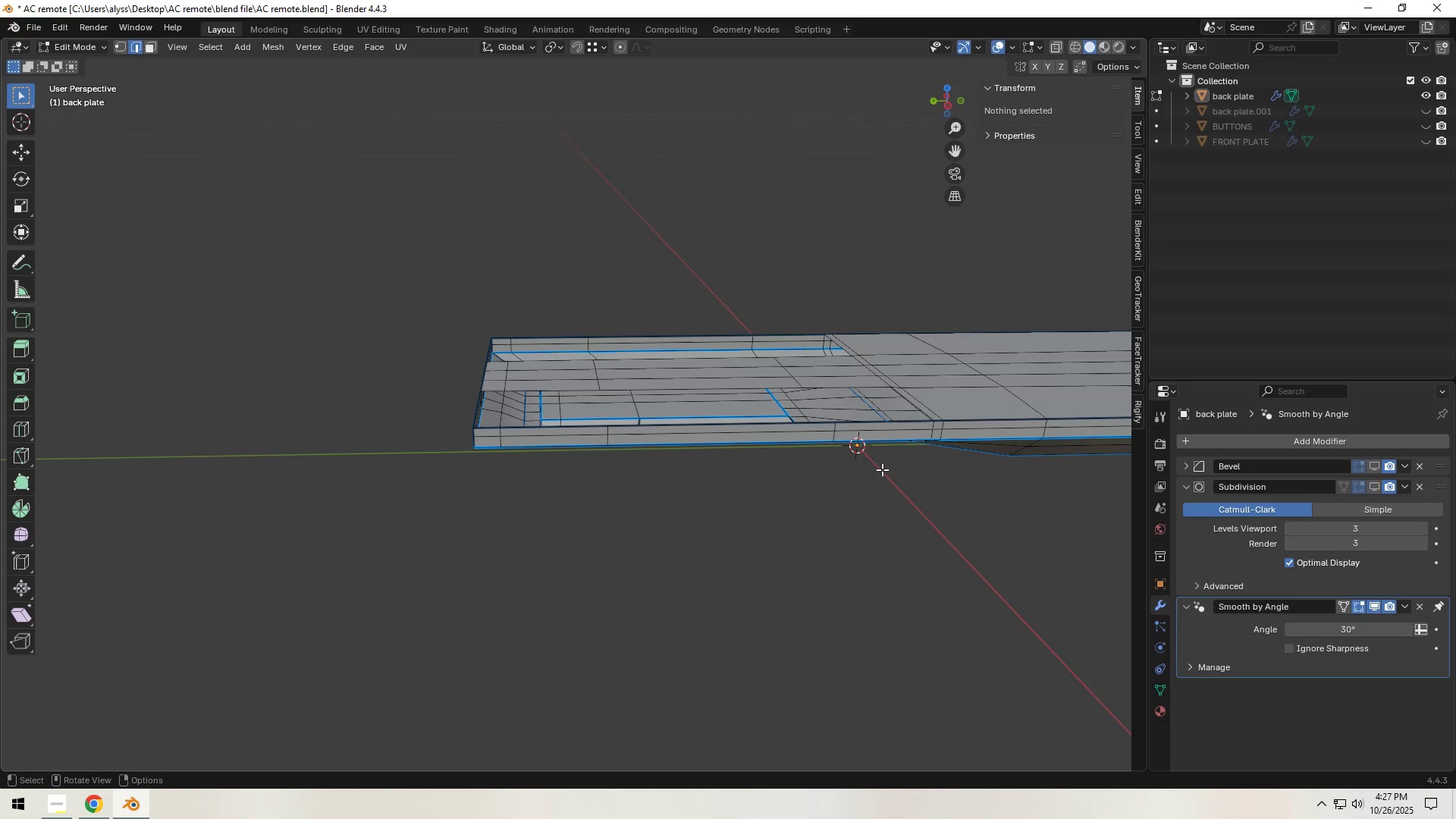 
key(Control+S)
 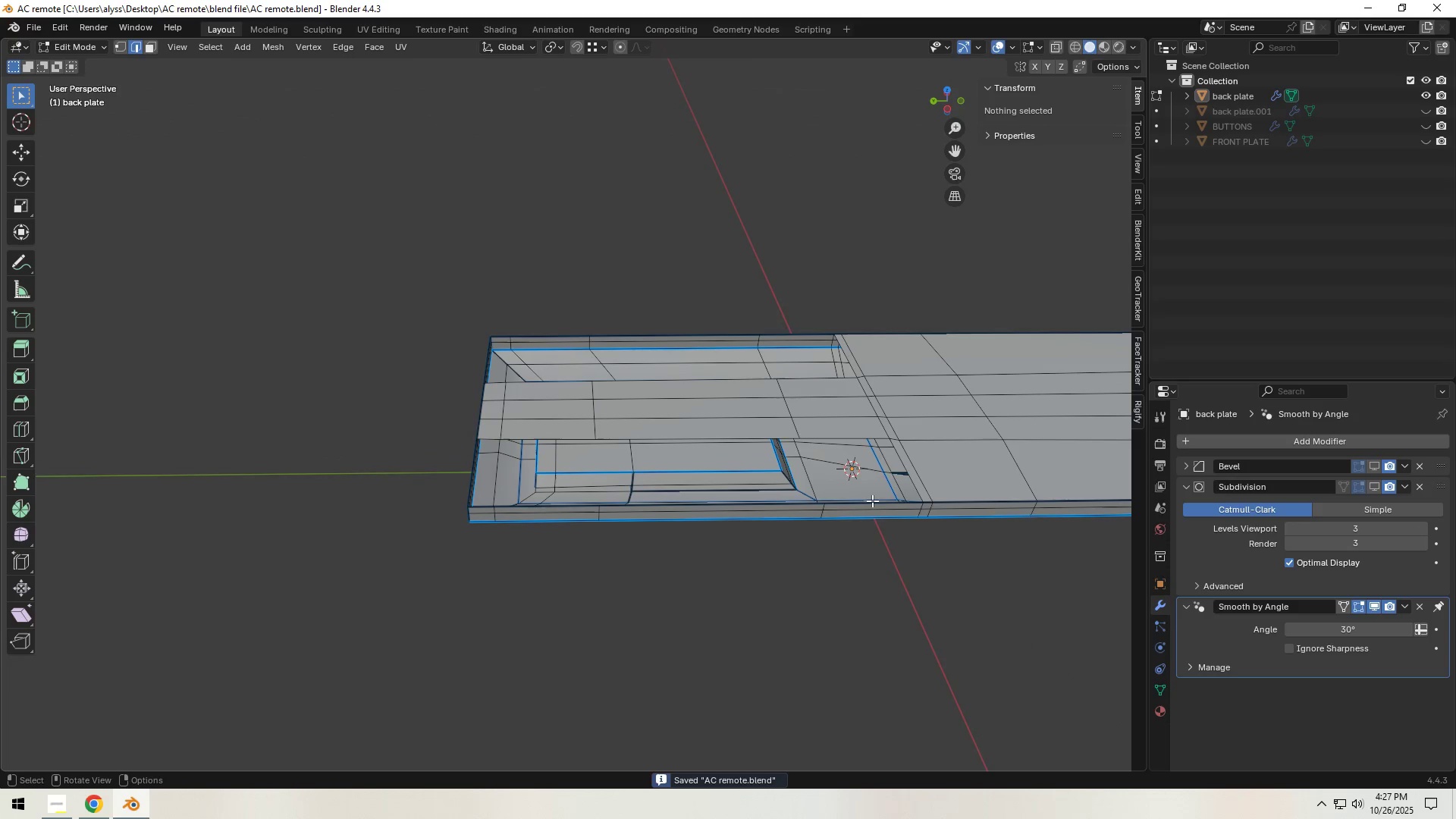 
scroll: coordinate [876, 500], scroll_direction: up, amount: 1.0
 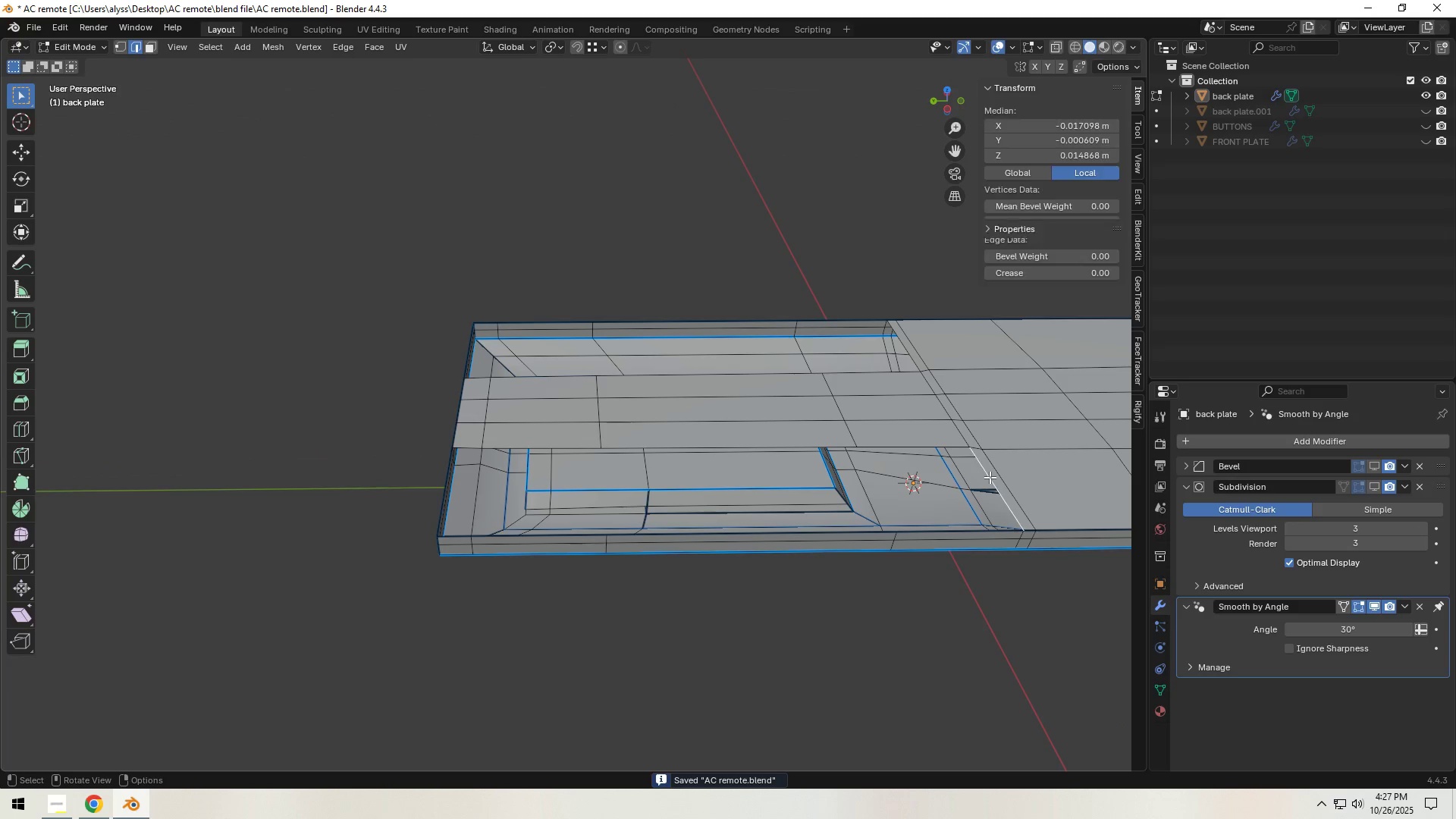 
type(ffff)
 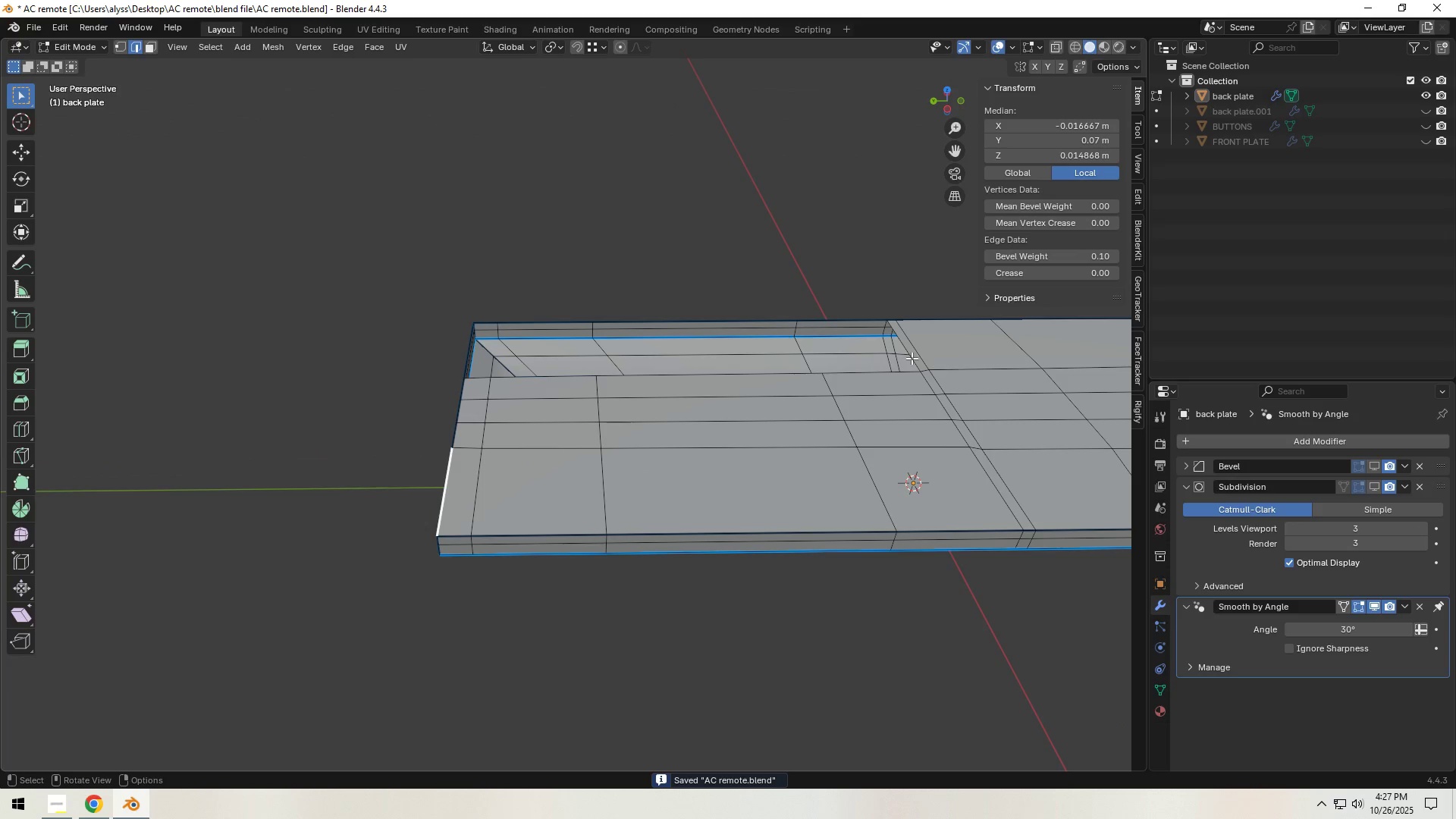 
left_click([908, 355])
 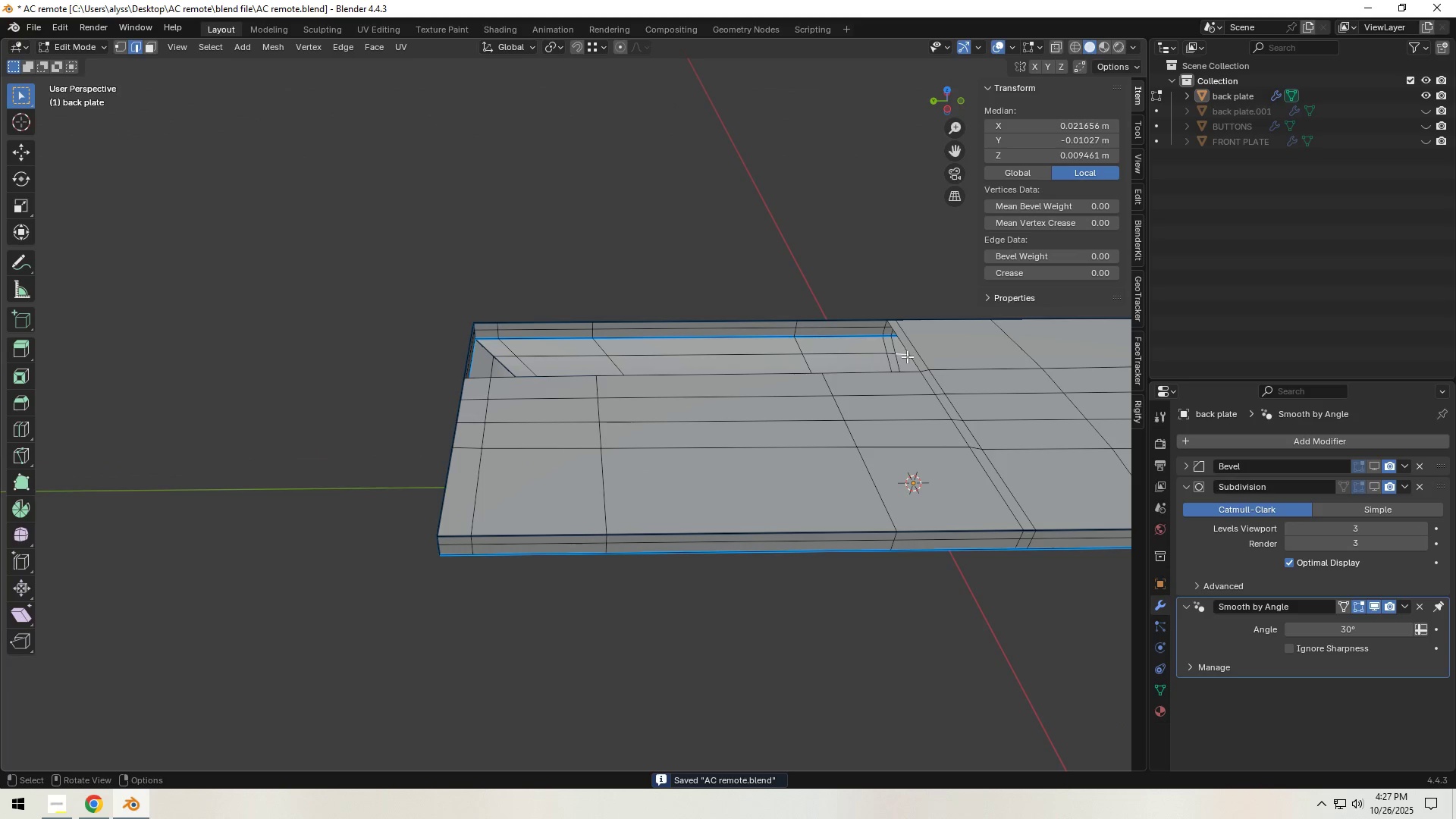 
key(F)
 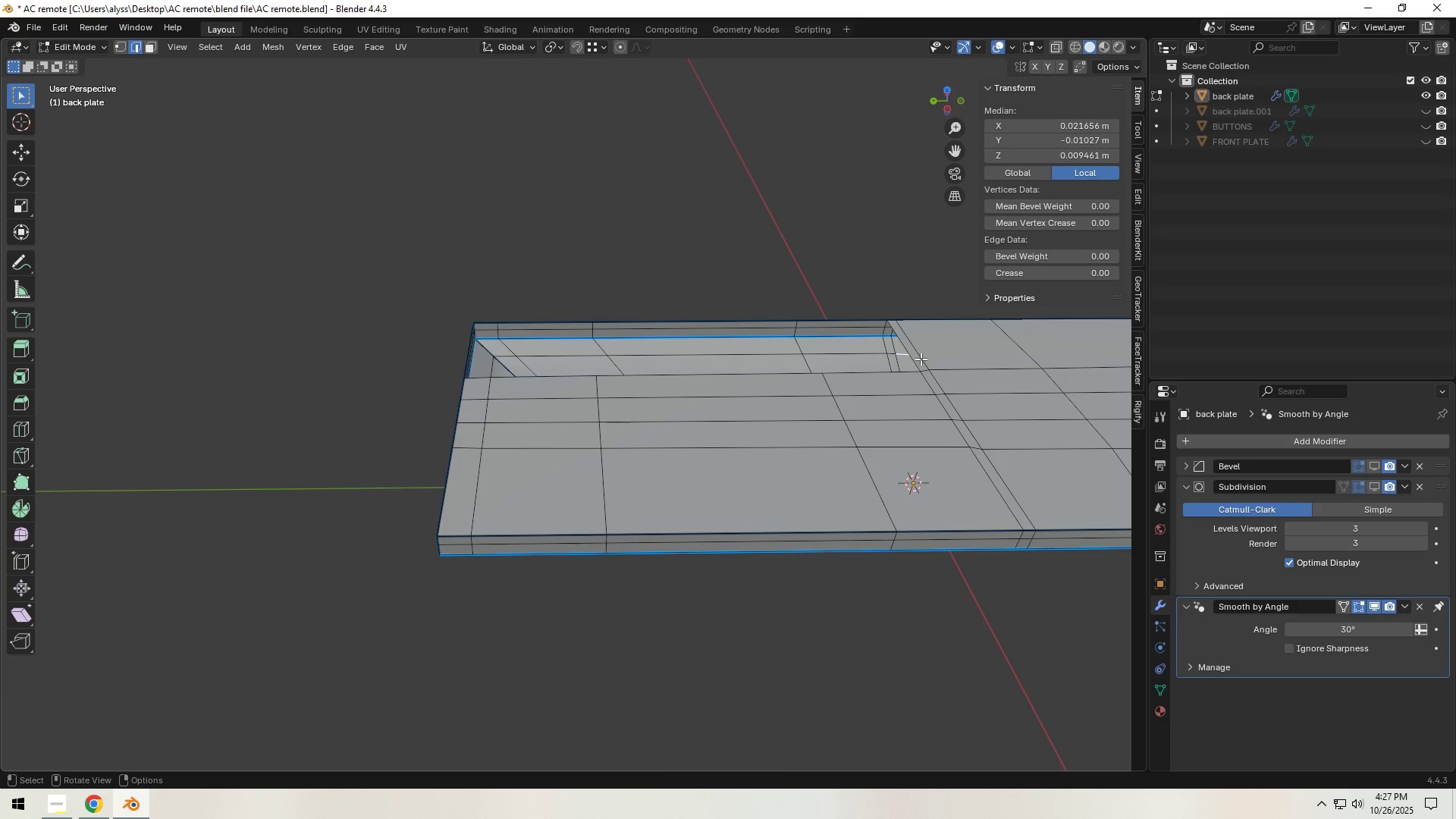 
key(Control+Z)
 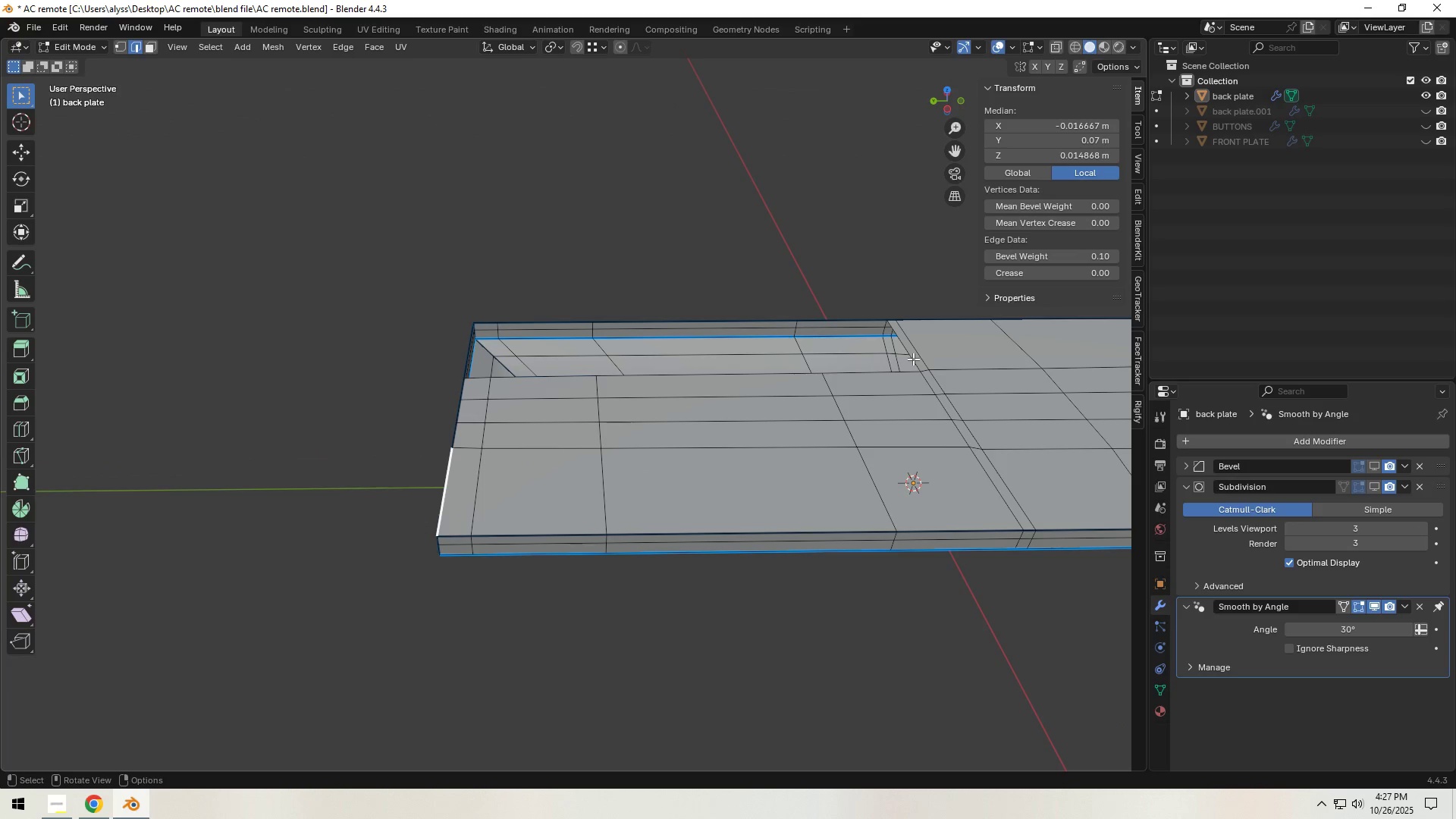 
left_click([913, 359])
 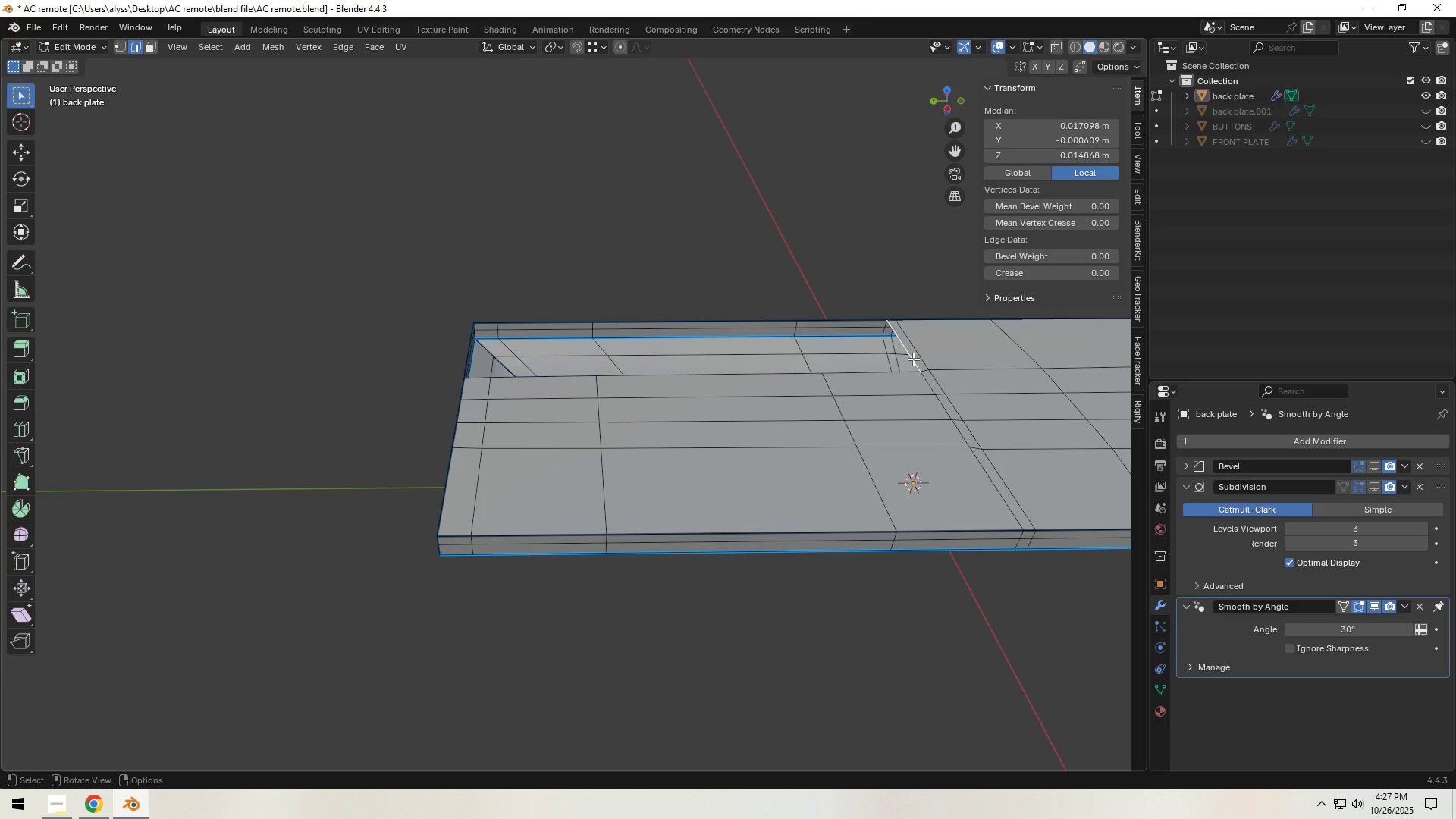 
type(ffff)
 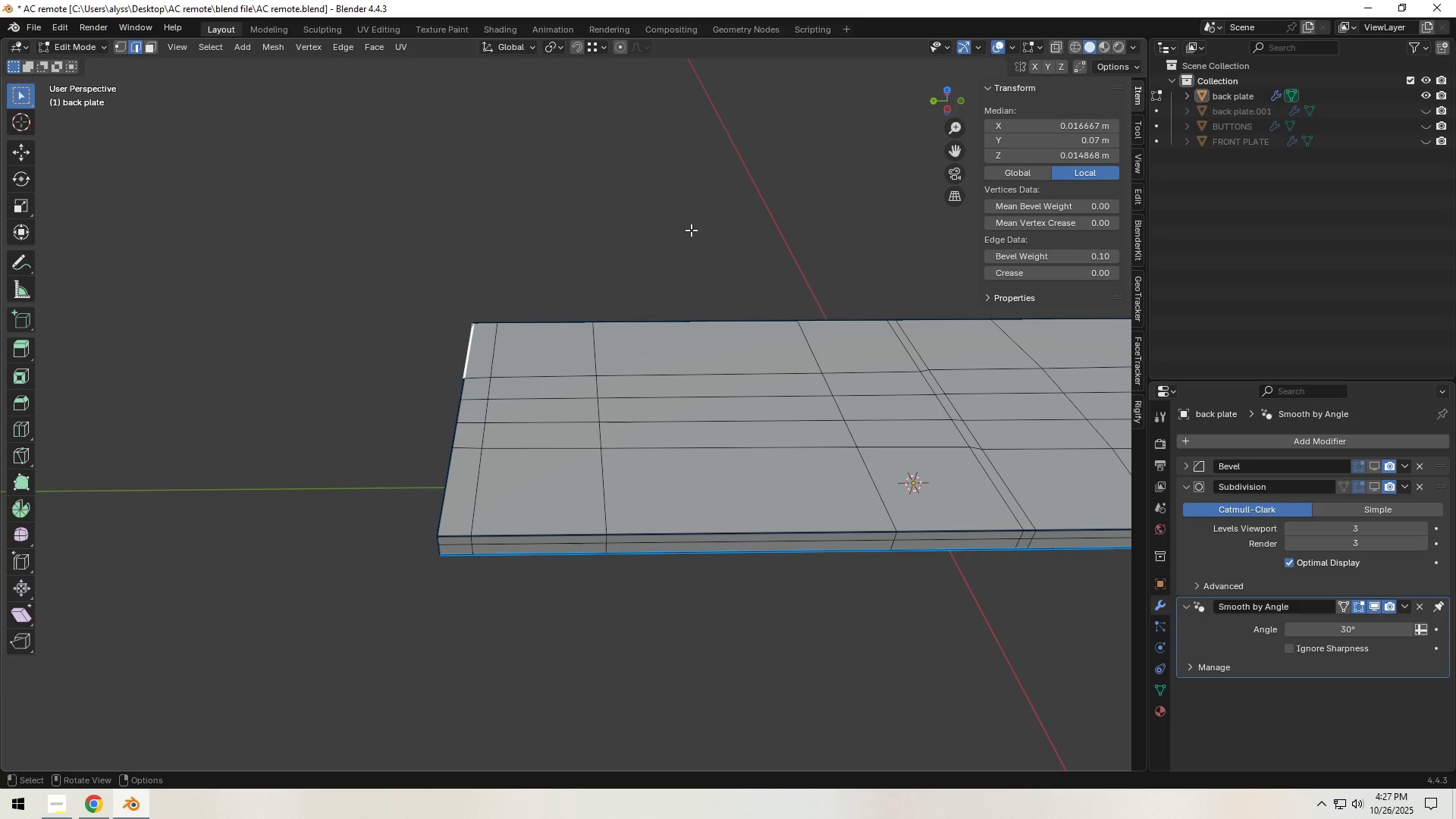 
left_click([688, 227])
 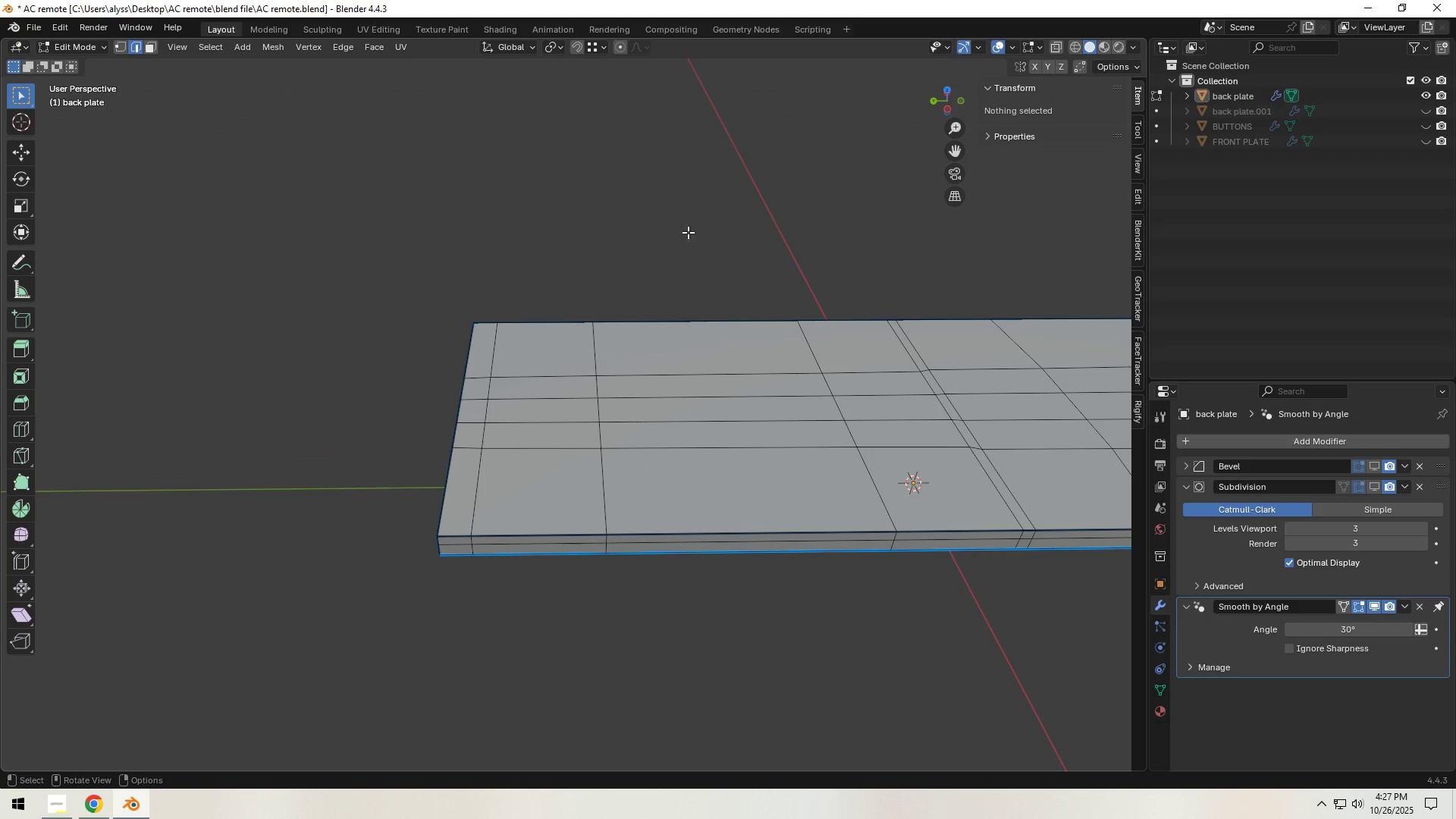 
key(Control+S)
 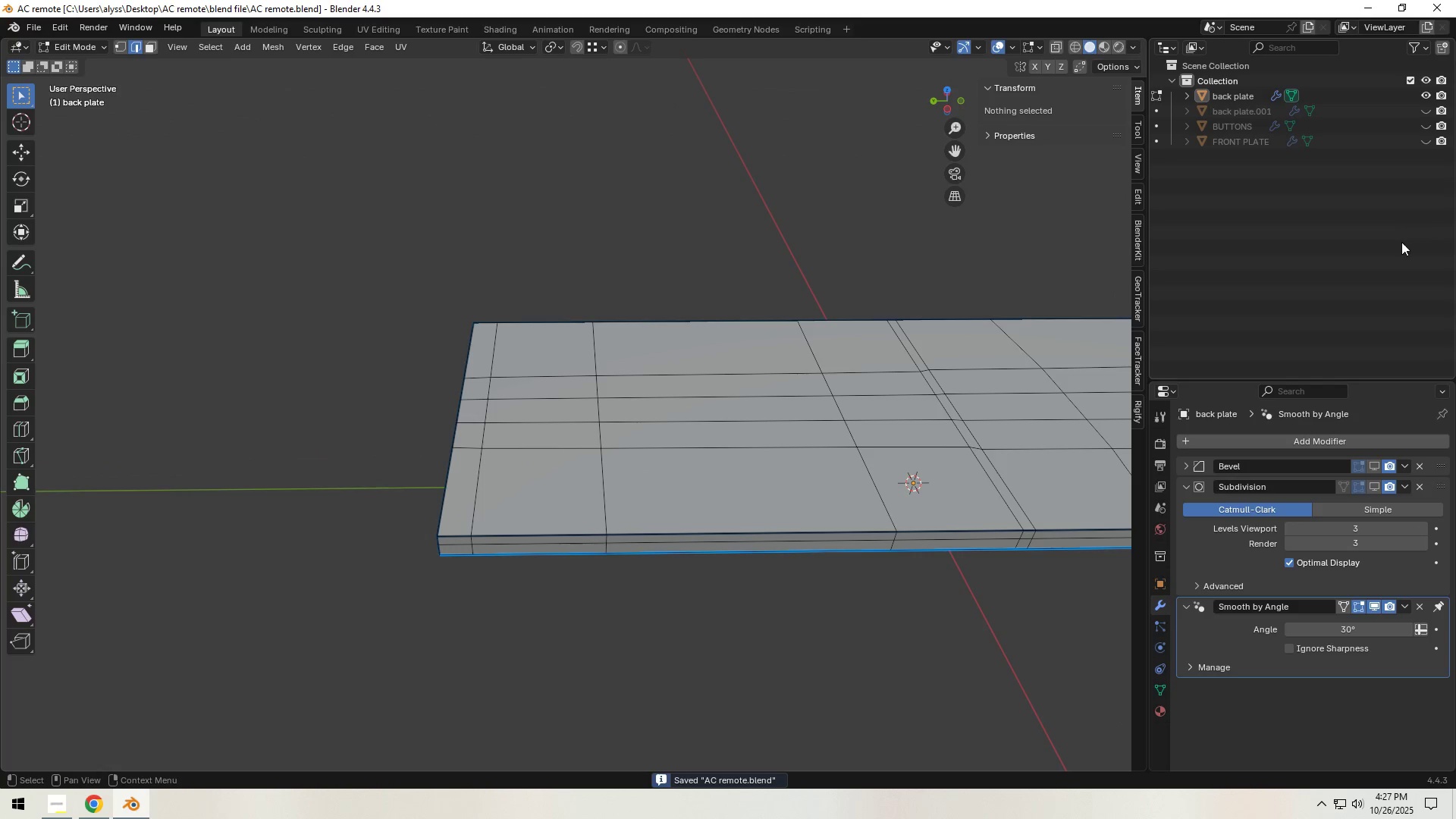 
key(Tab)
 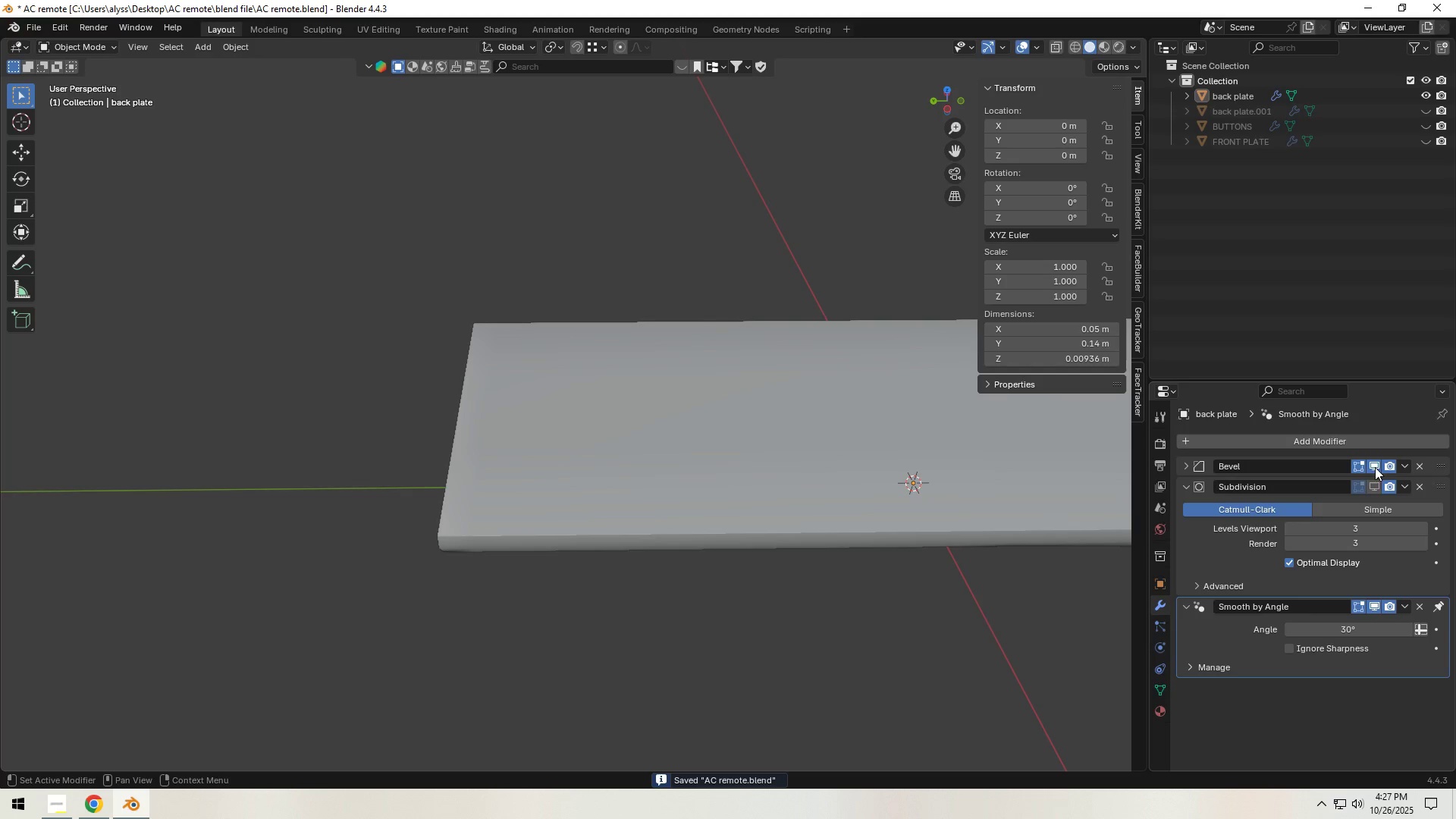 
double_click([1373, 482])
 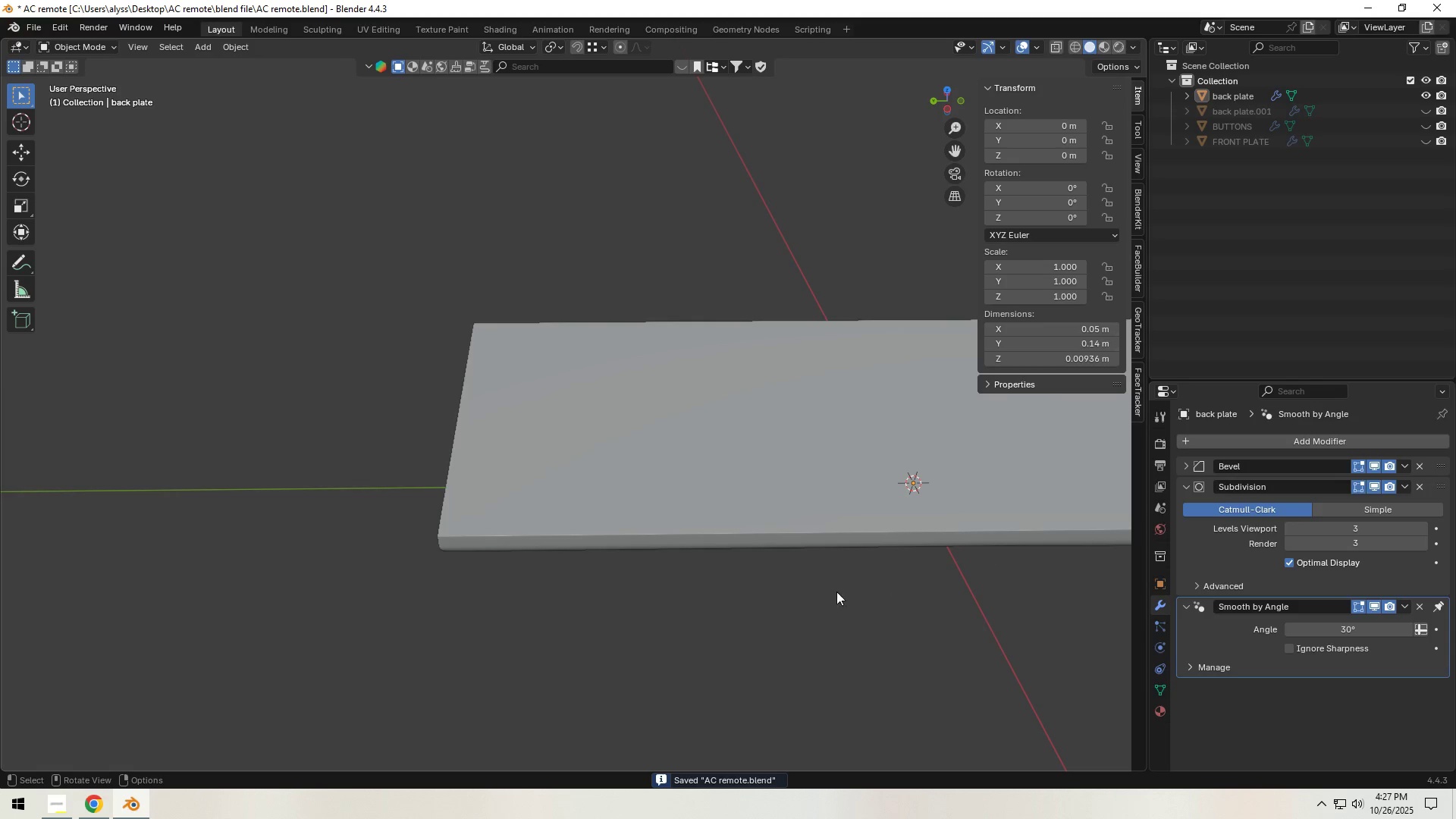 
scroll: coordinate [830, 601], scroll_direction: down, amount: 3.0
 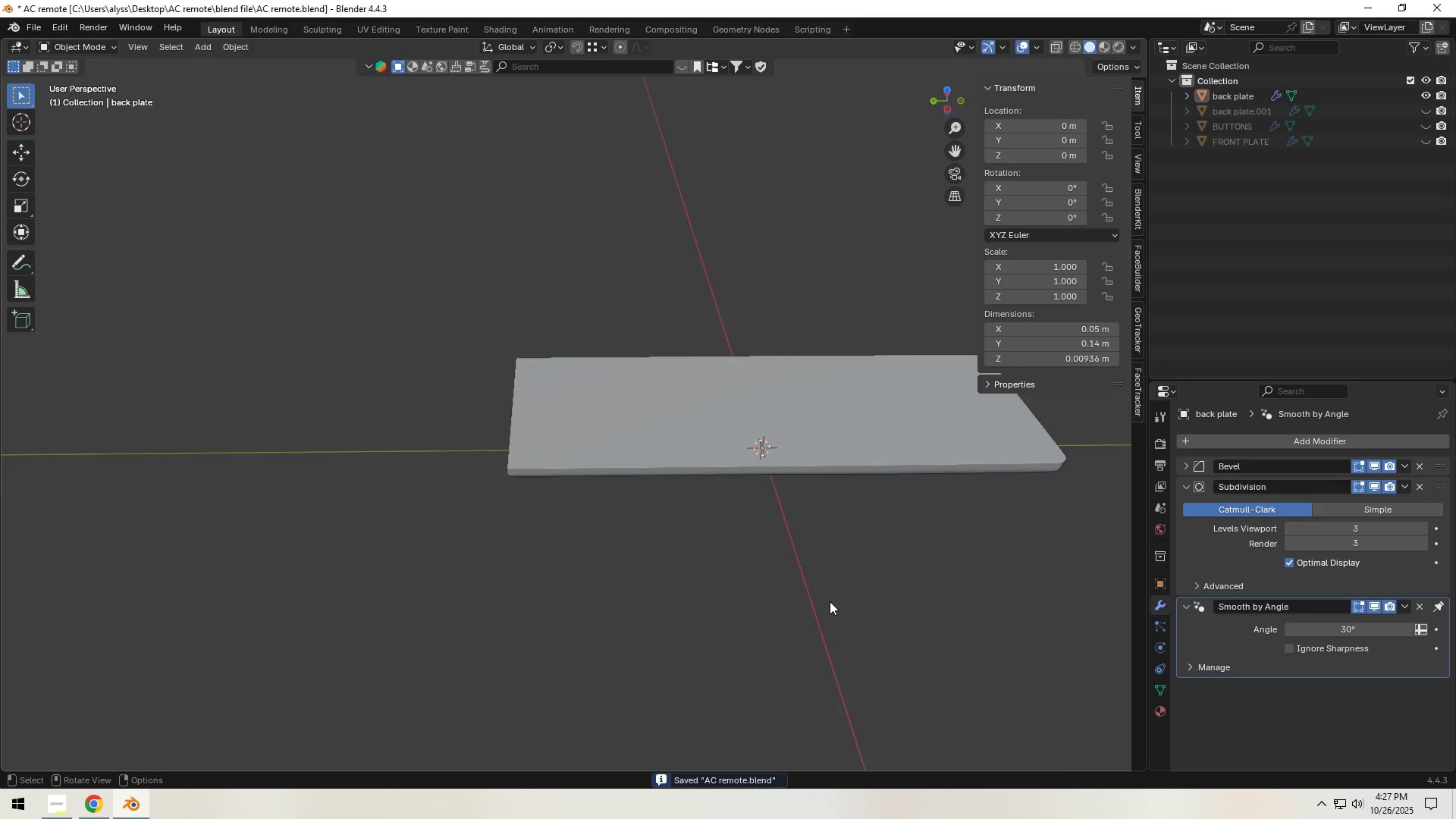 
middle_click([830, 601])
 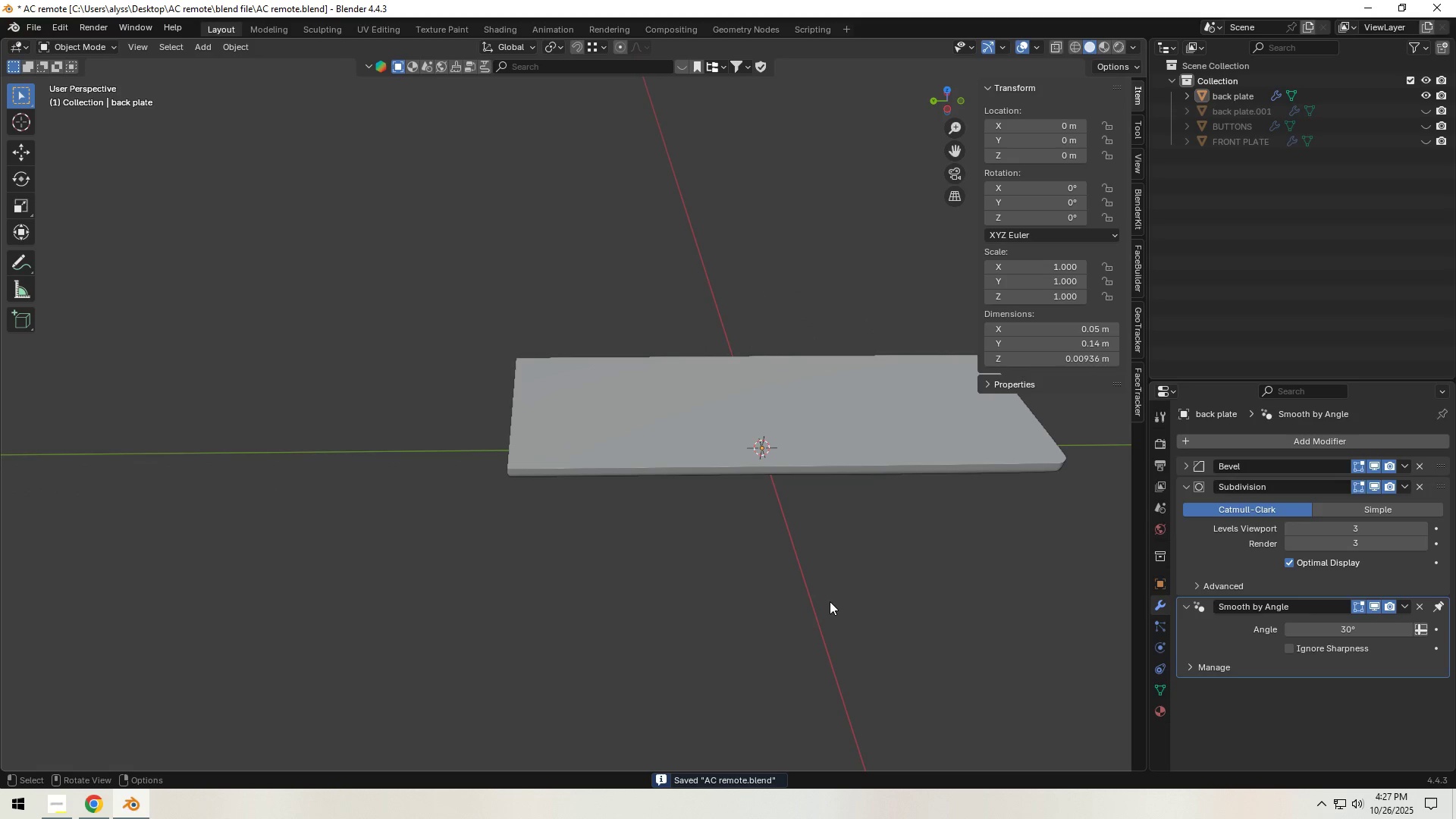 
left_click([830, 601])
 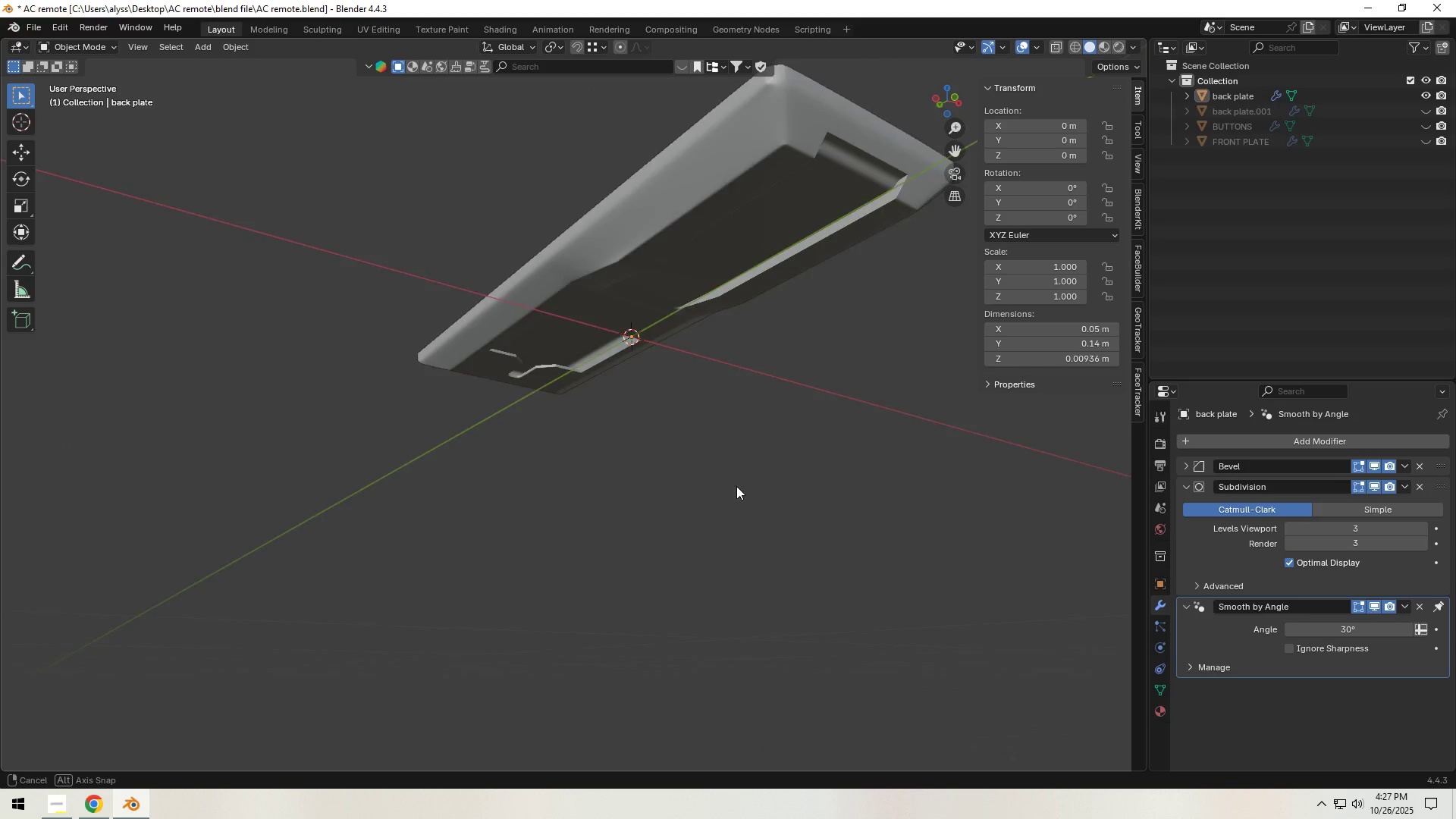 
key(Control+S)
 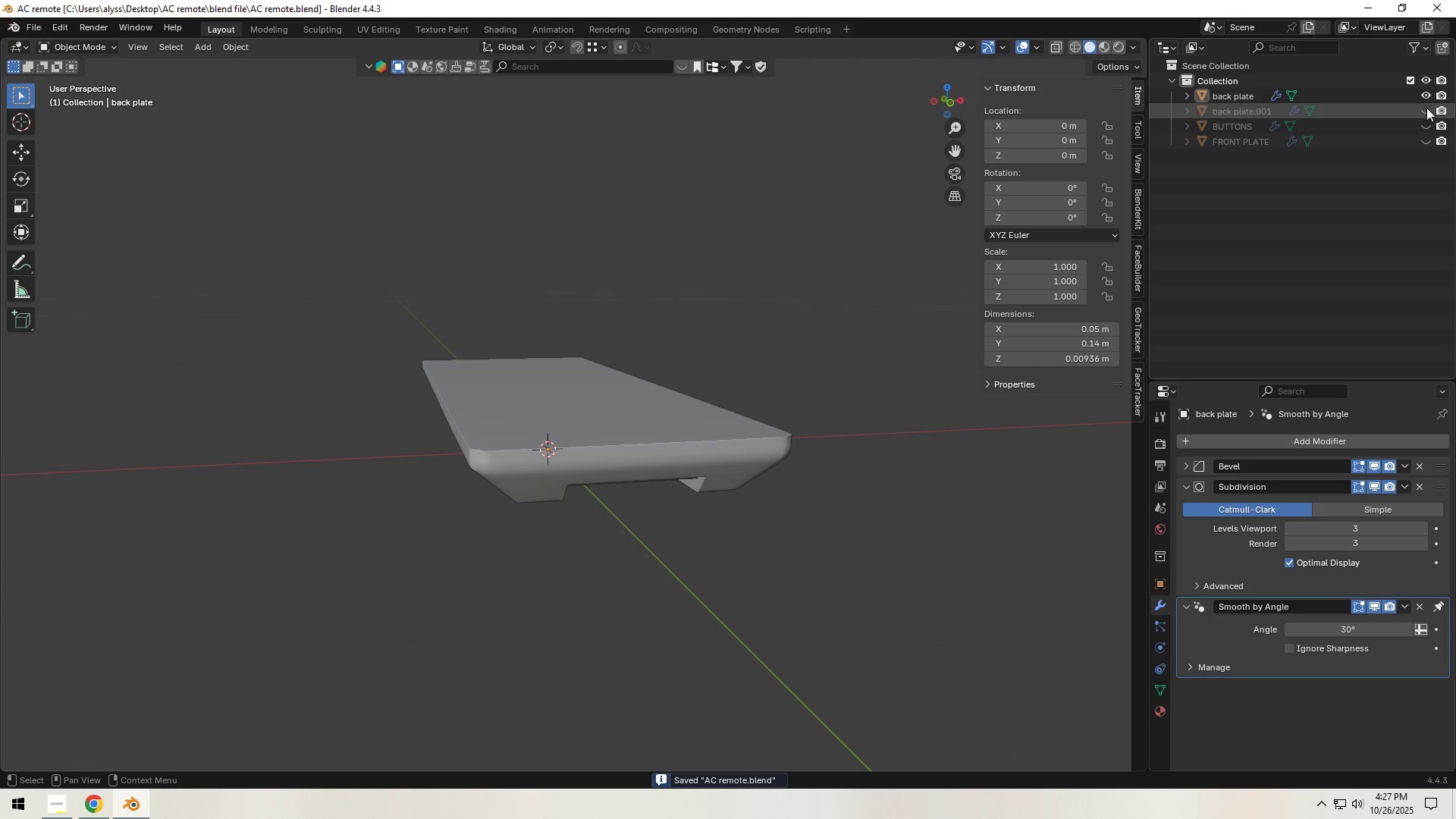 
double_click([1425, 123])
 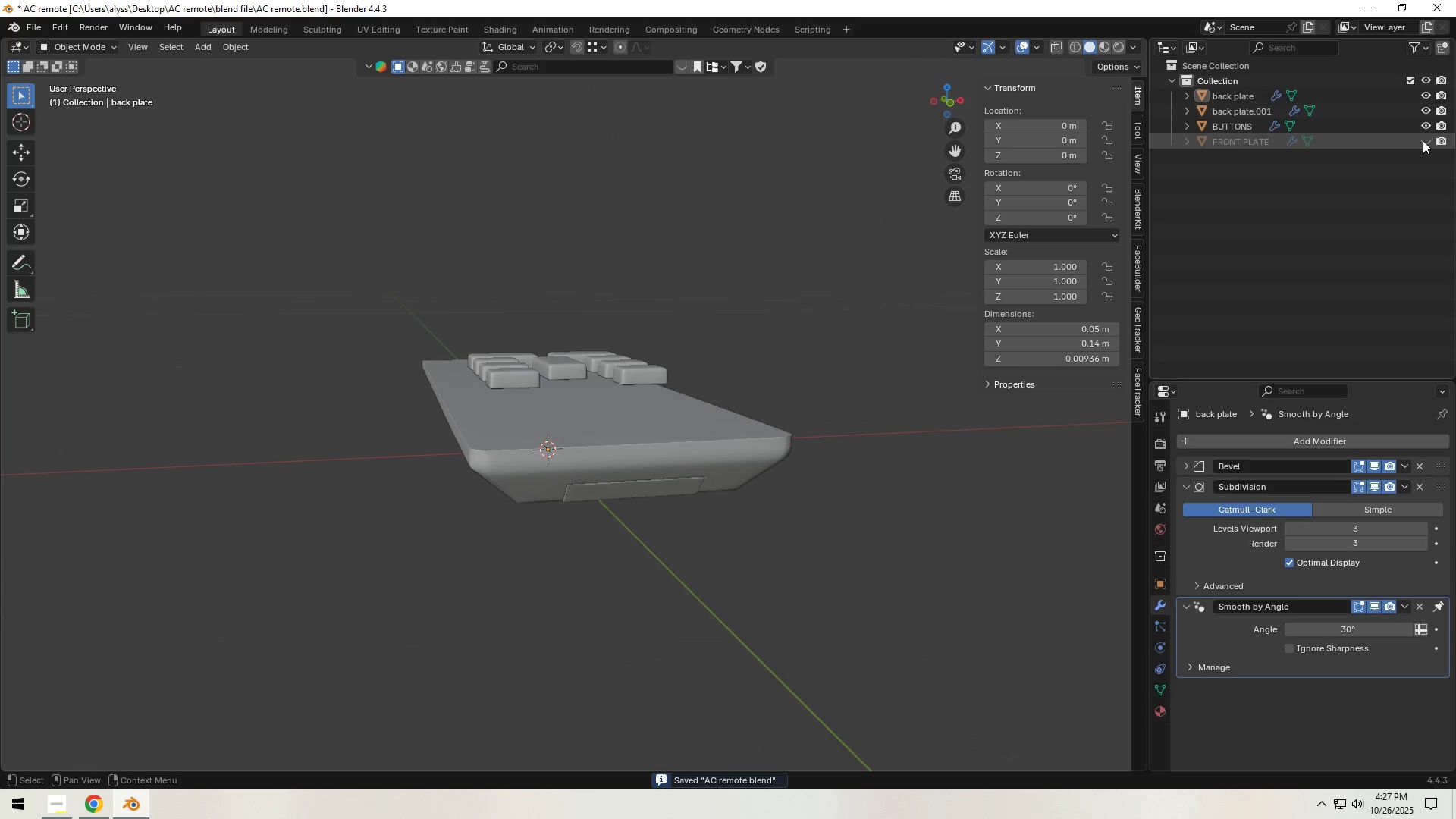 
triple_click([1423, 140])
 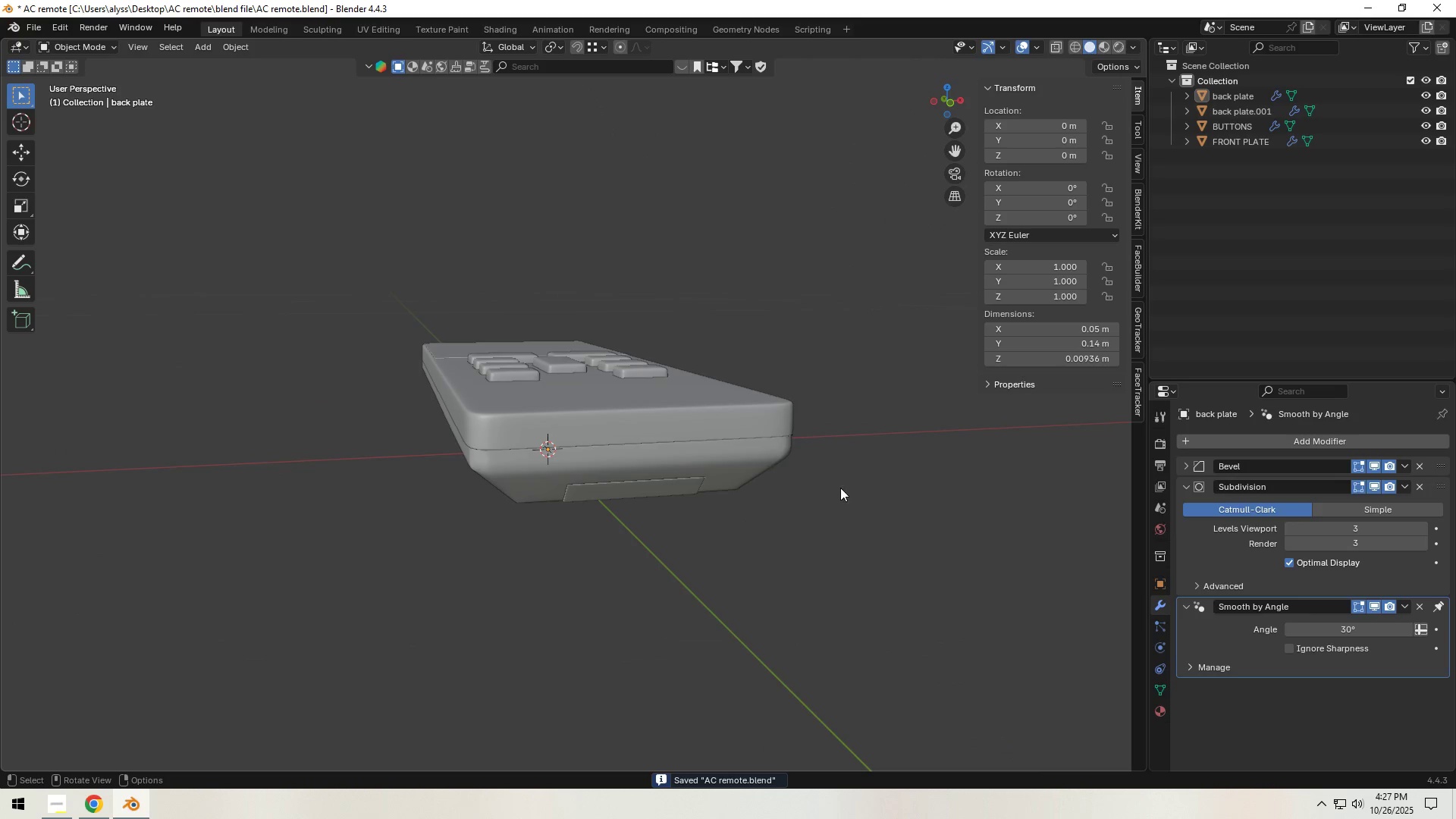 
scroll: coordinate [830, 494], scroll_direction: down, amount: 3.0
 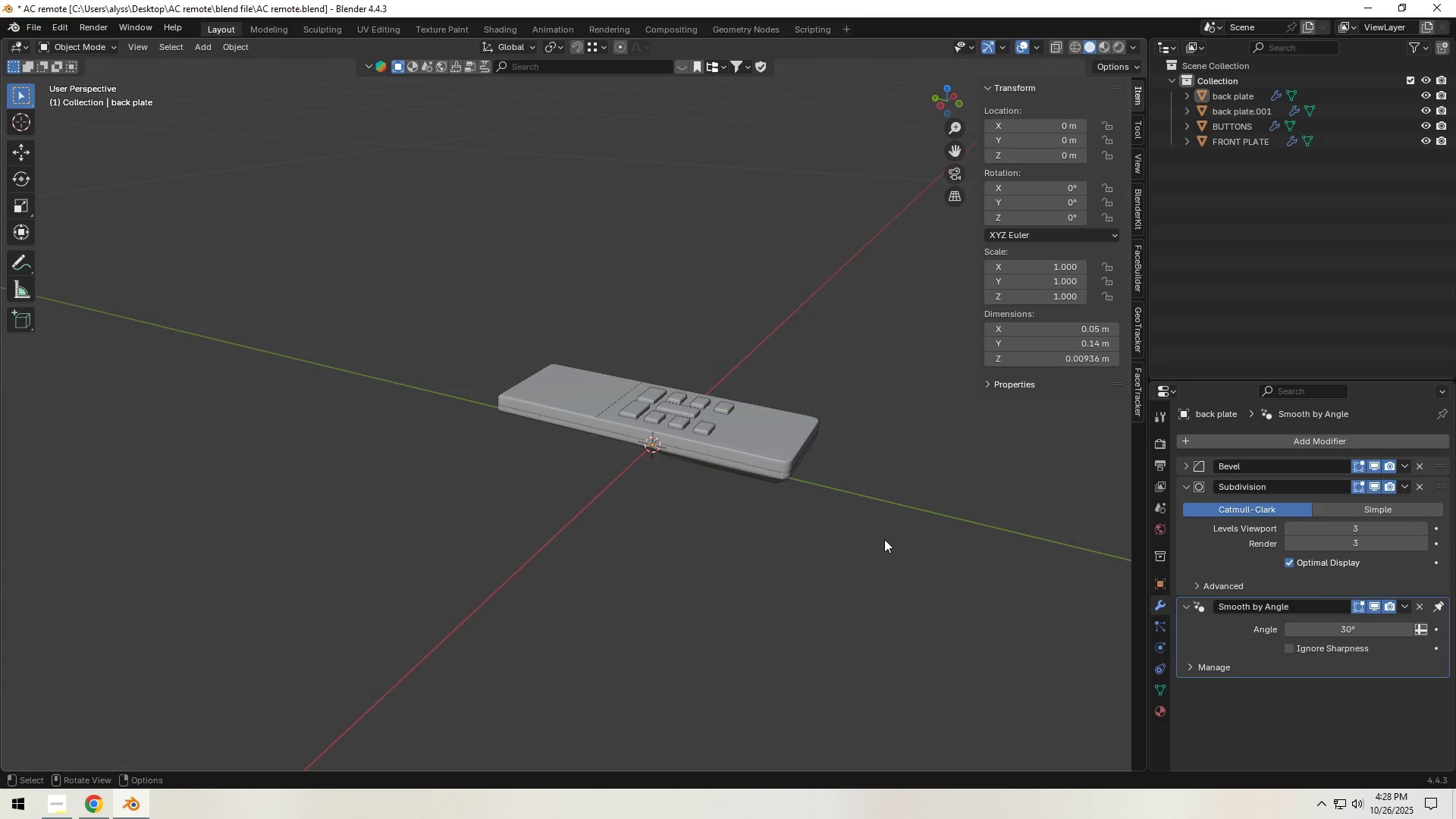 
wait(18.12)
 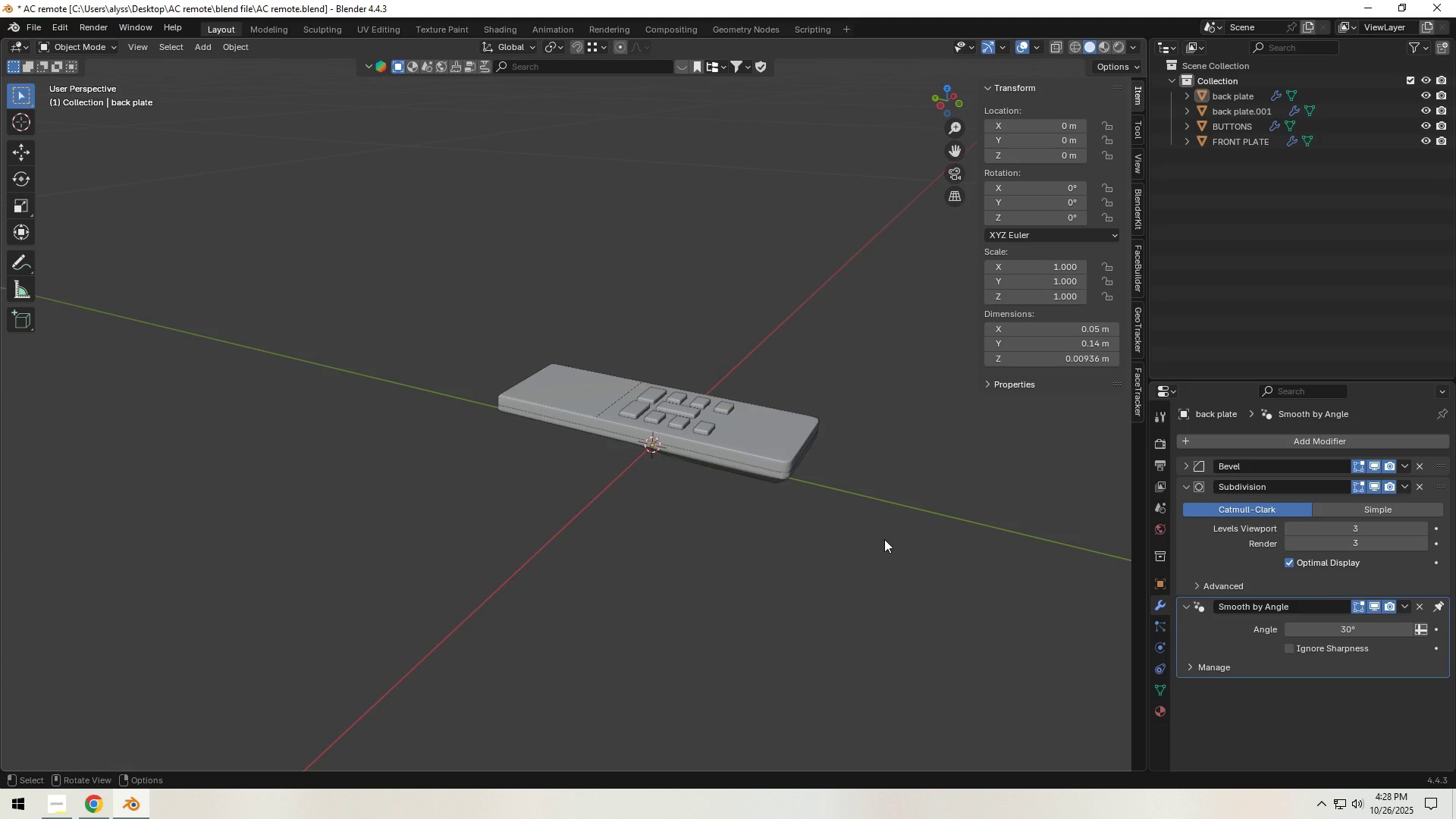 
left_click([833, 609])
 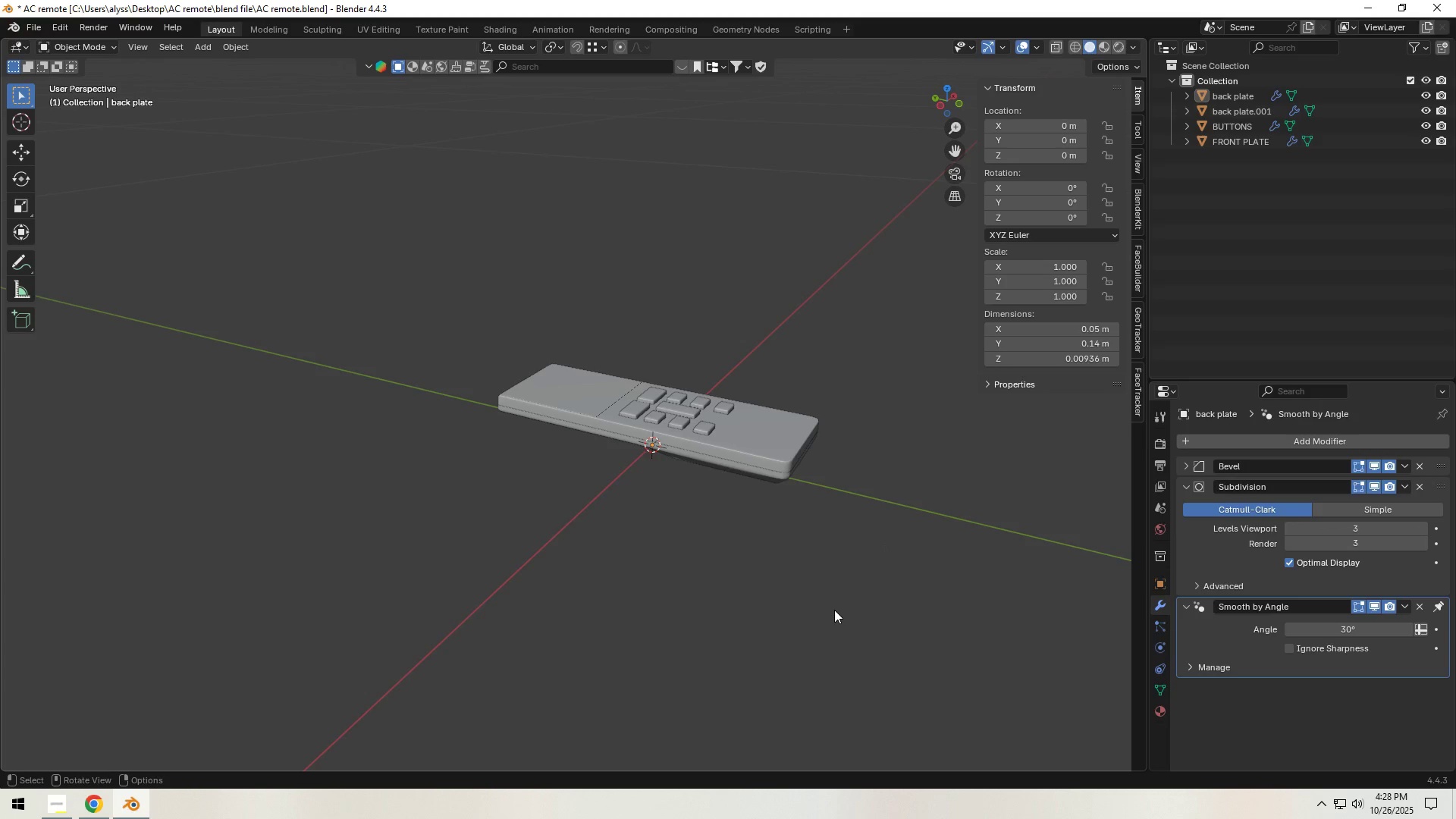 
key(Control+S)
 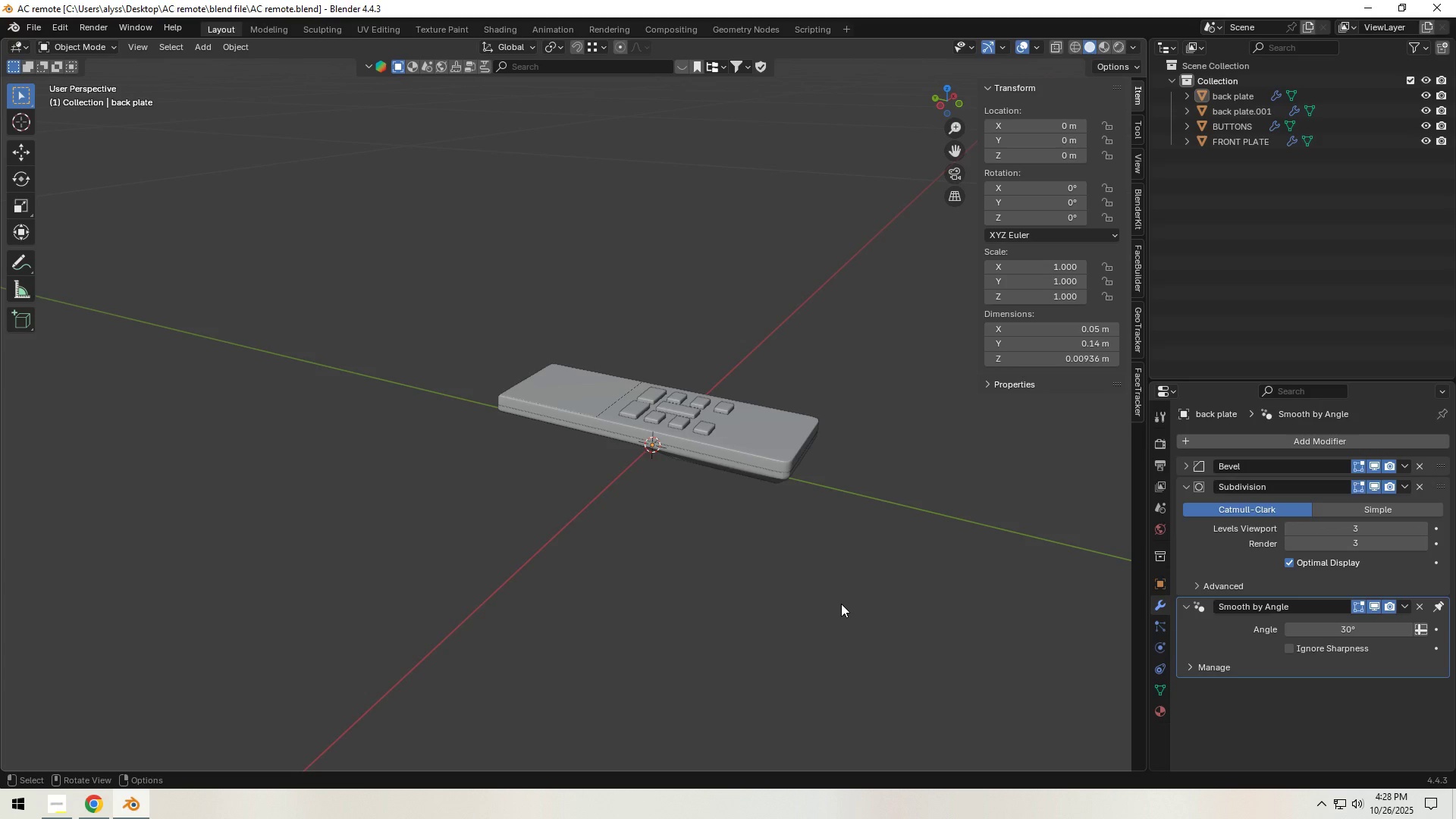 
wait(11.86)
 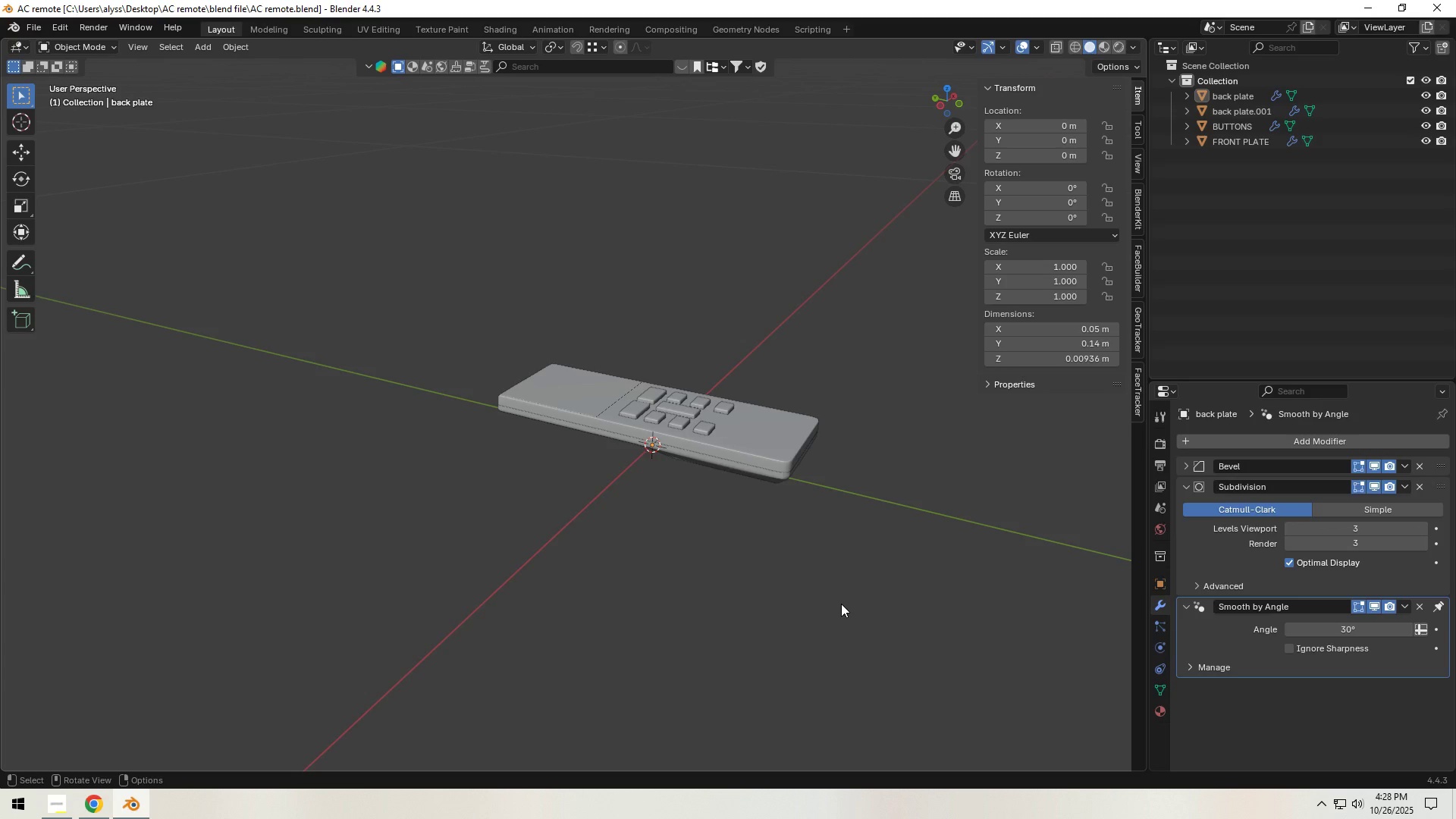 
key(Control+S)
 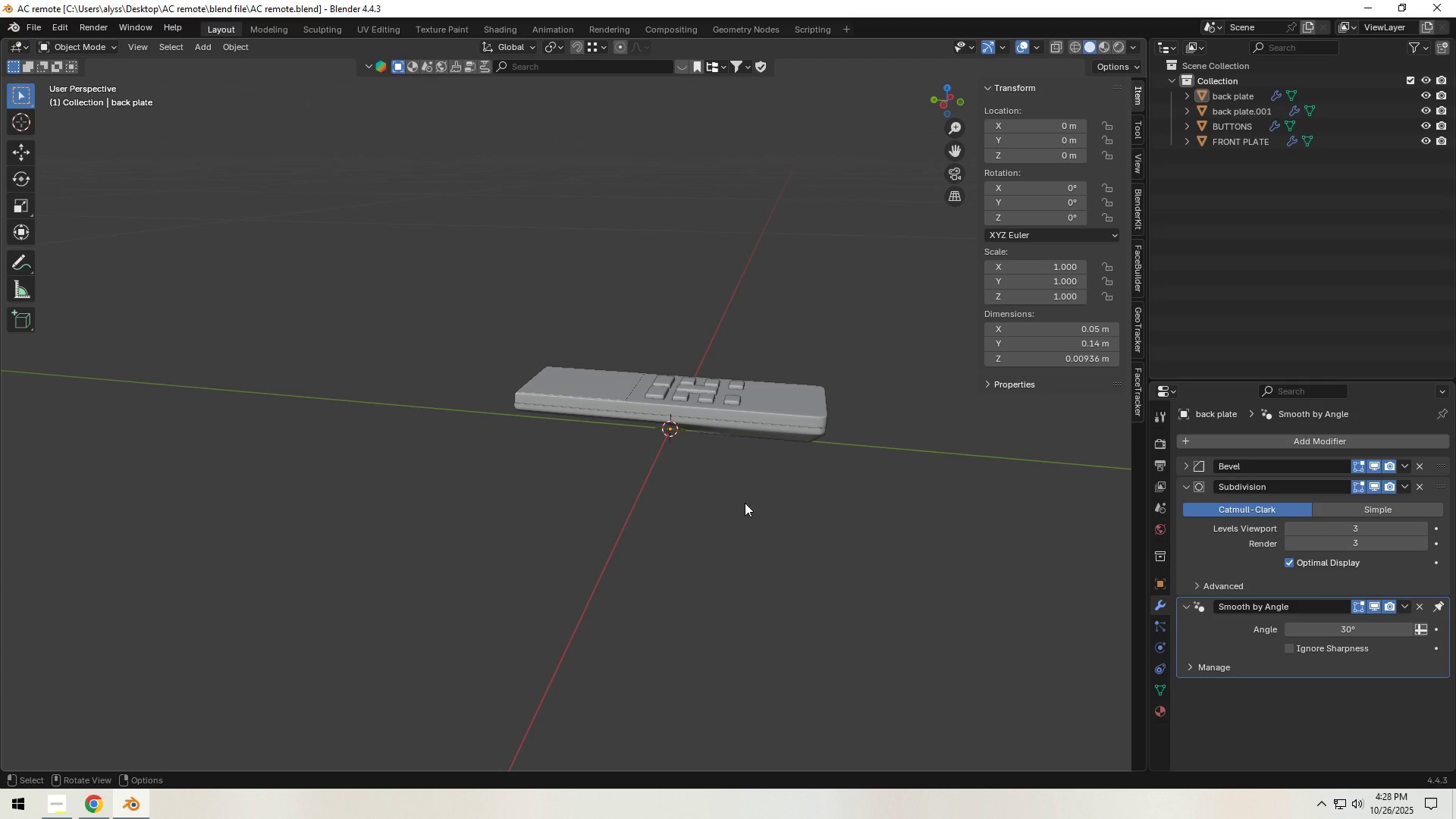 
wait(16.29)
 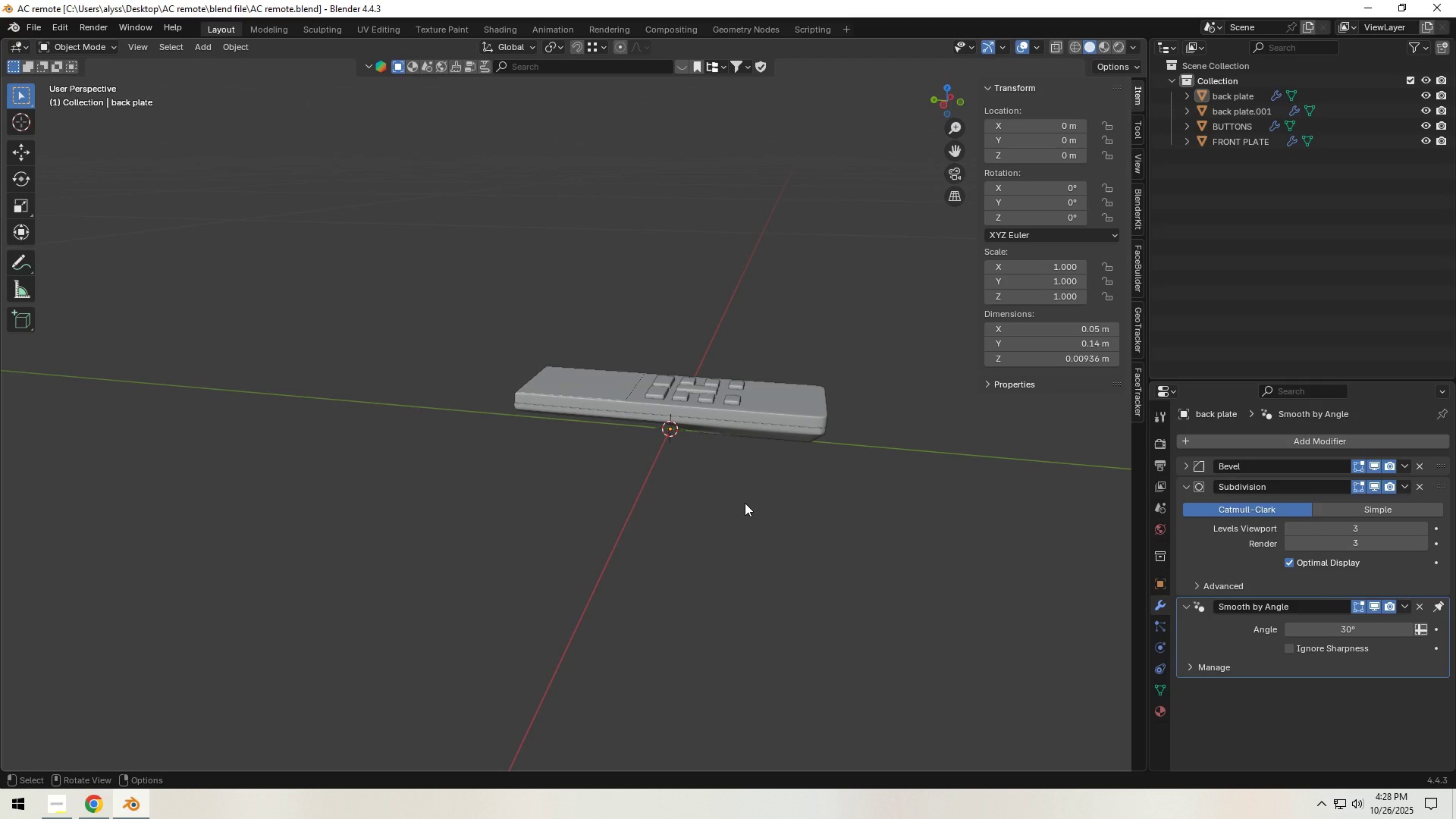 
scroll: coordinate [723, 283], scroll_direction: down, amount: 1.0
 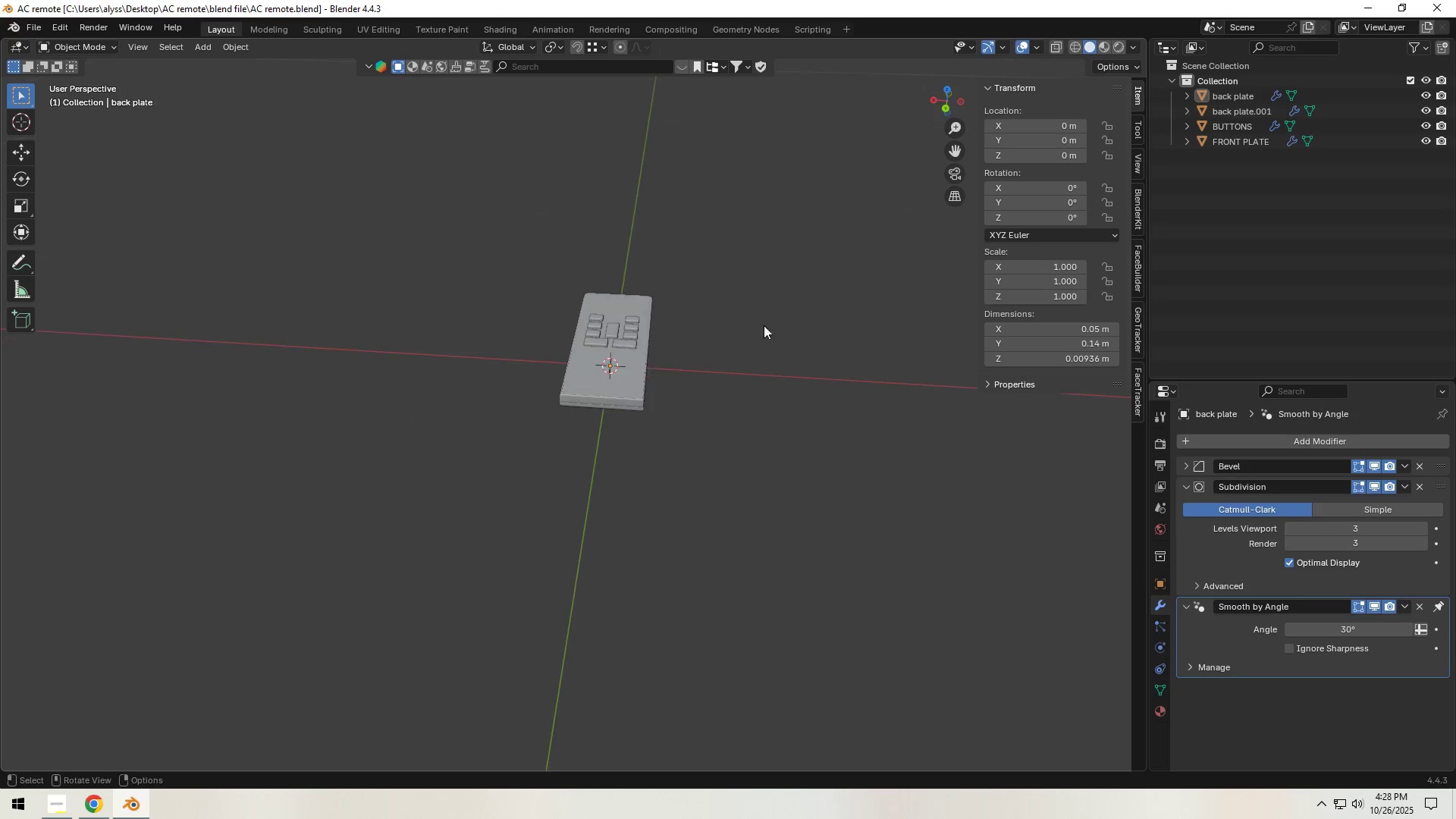 
scroll: coordinate [635, 433], scroll_direction: up, amount: 7.0
 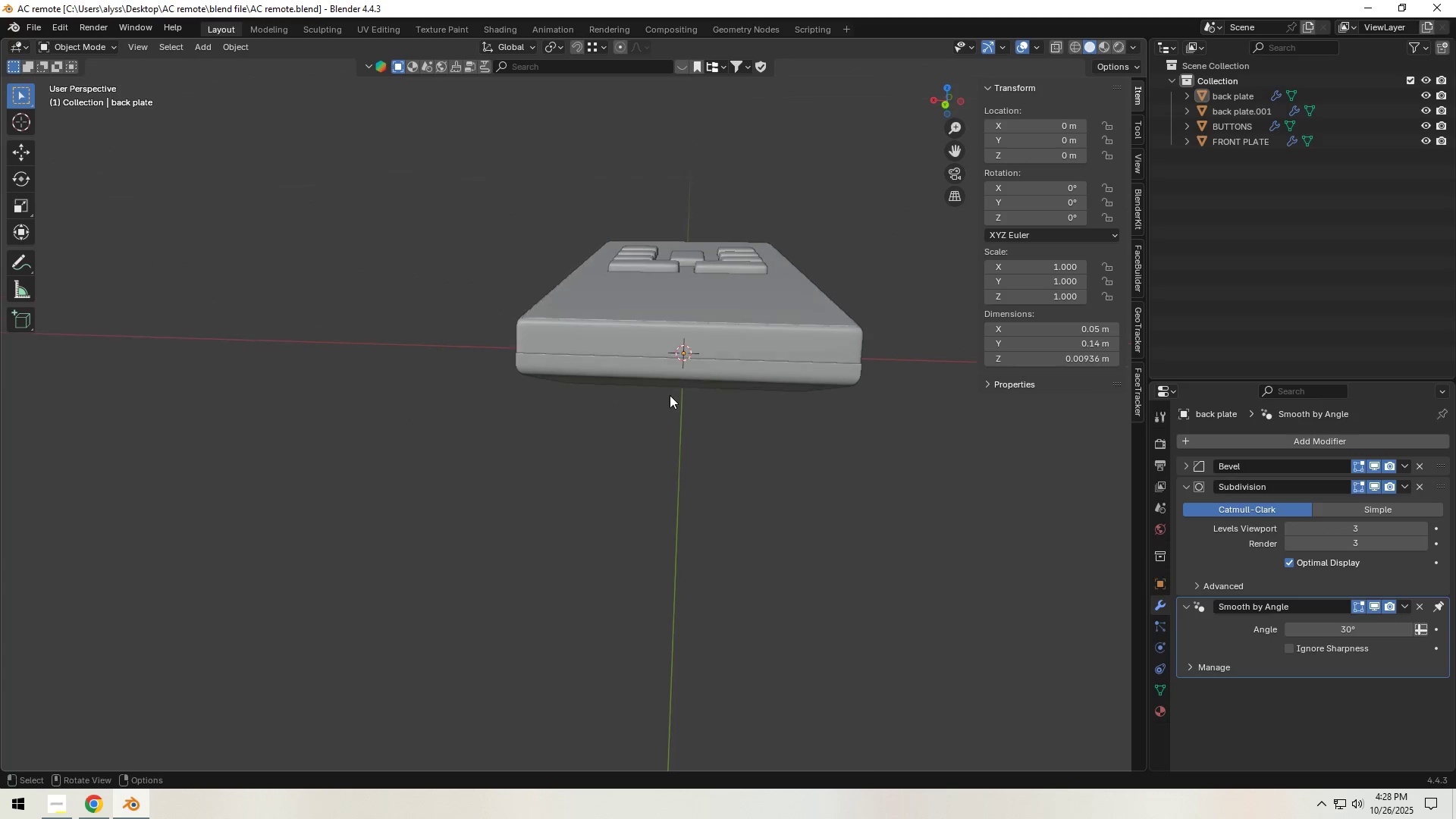 
hold_key(key=ShiftLeft, duration=0.37)
 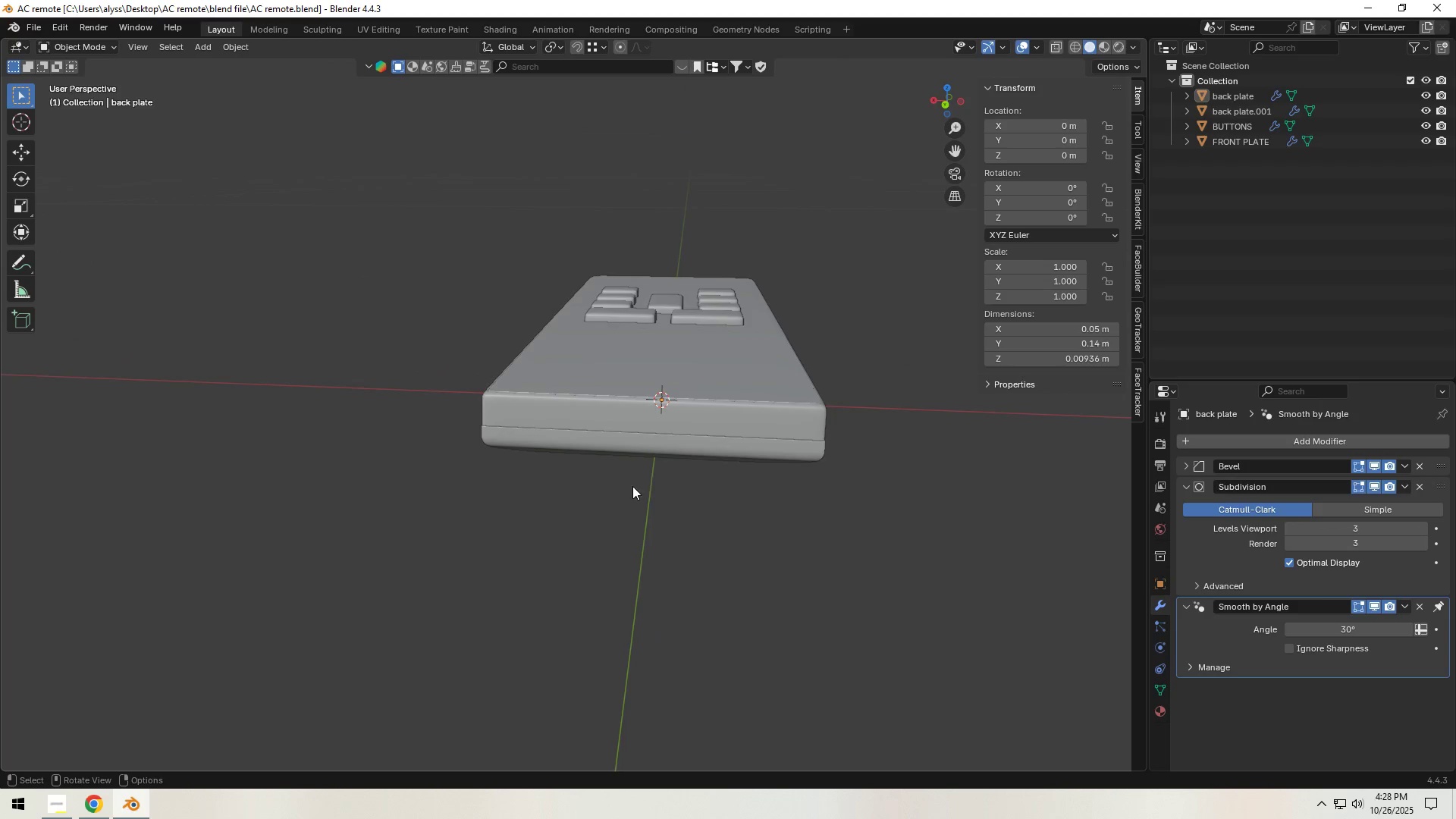 
scroll: coordinate [632, 487], scroll_direction: up, amount: 1.0
 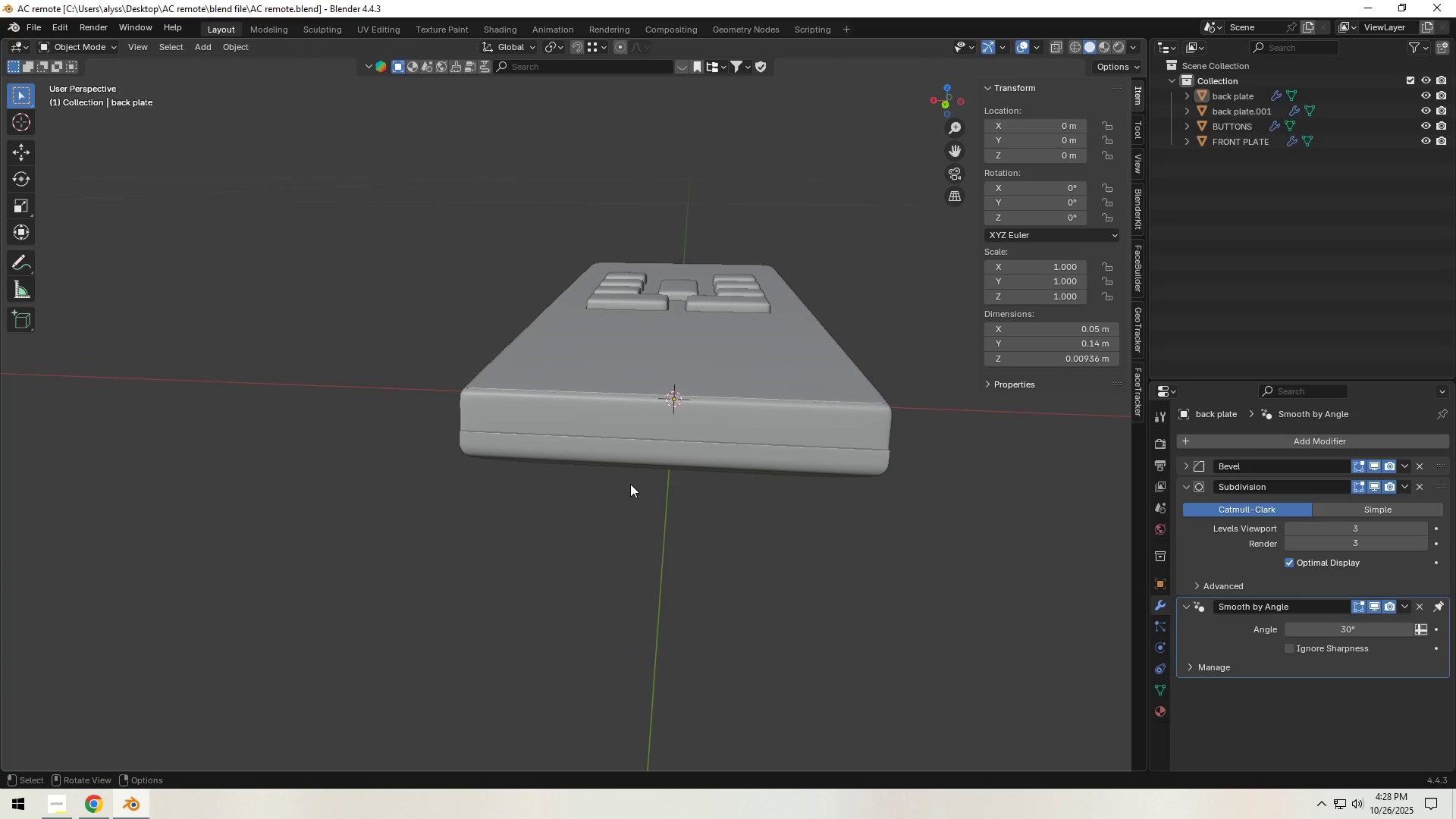 
wait(6.51)
 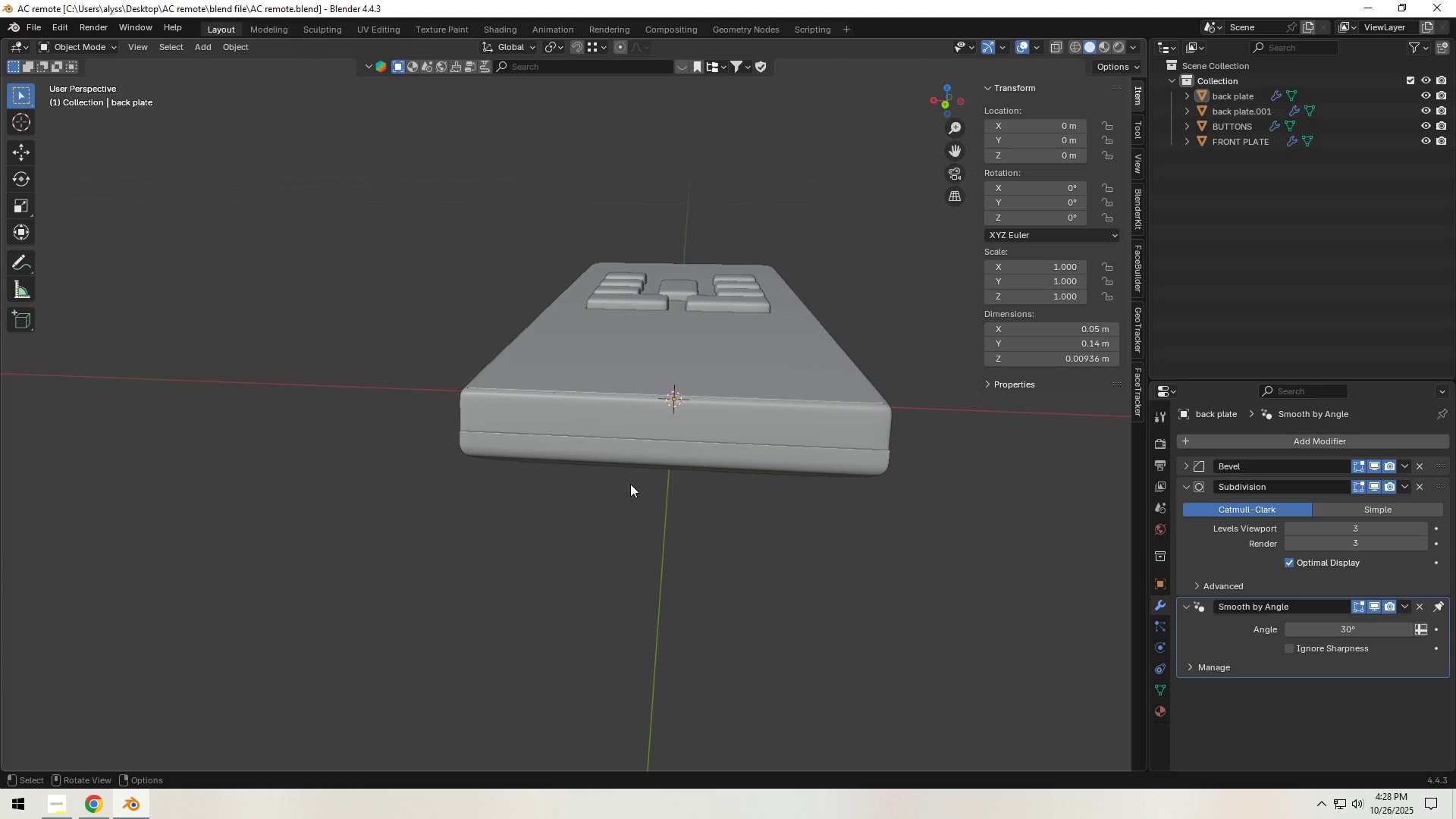 
left_click([648, 444])
 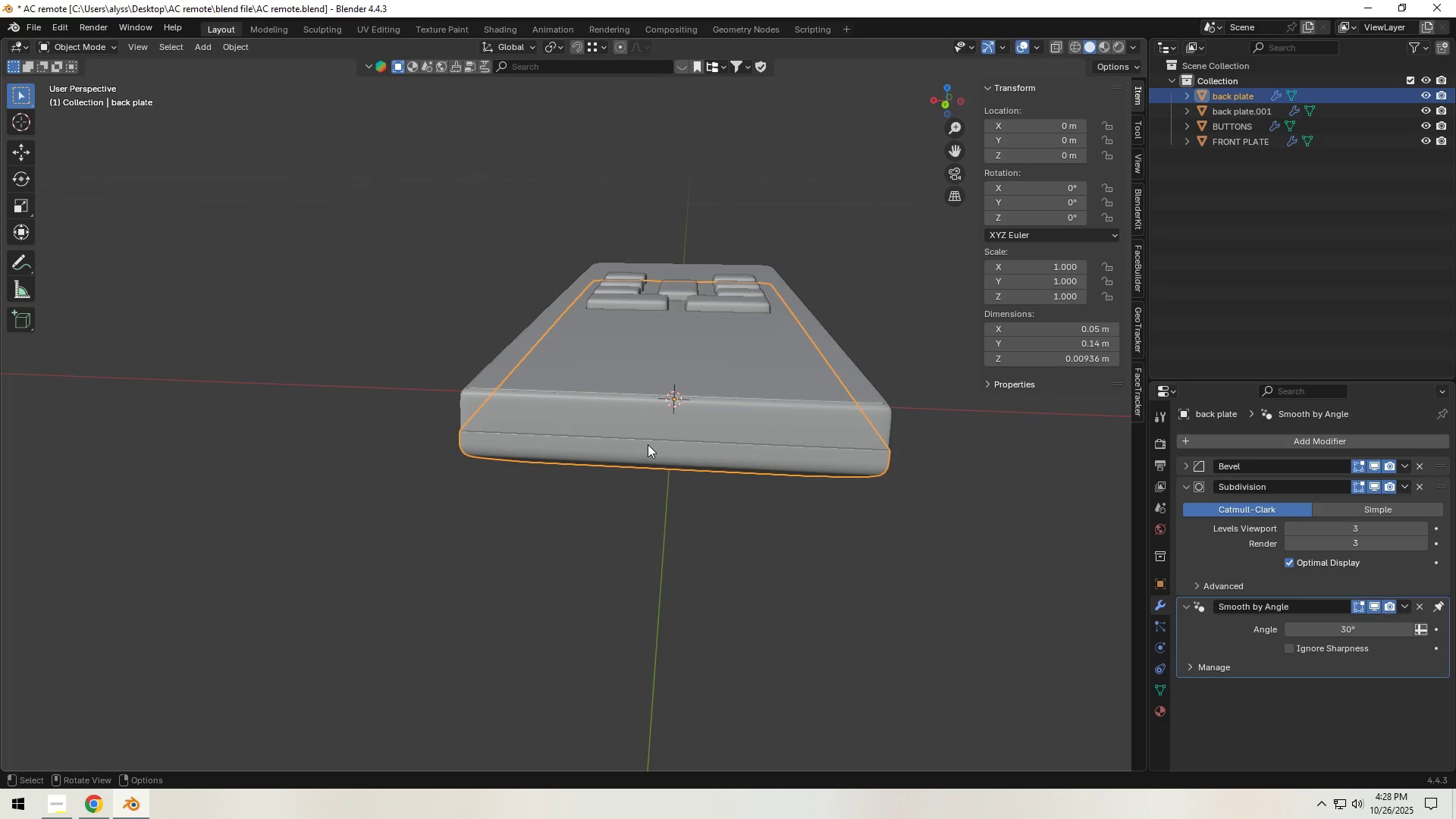 
key(Tab)
 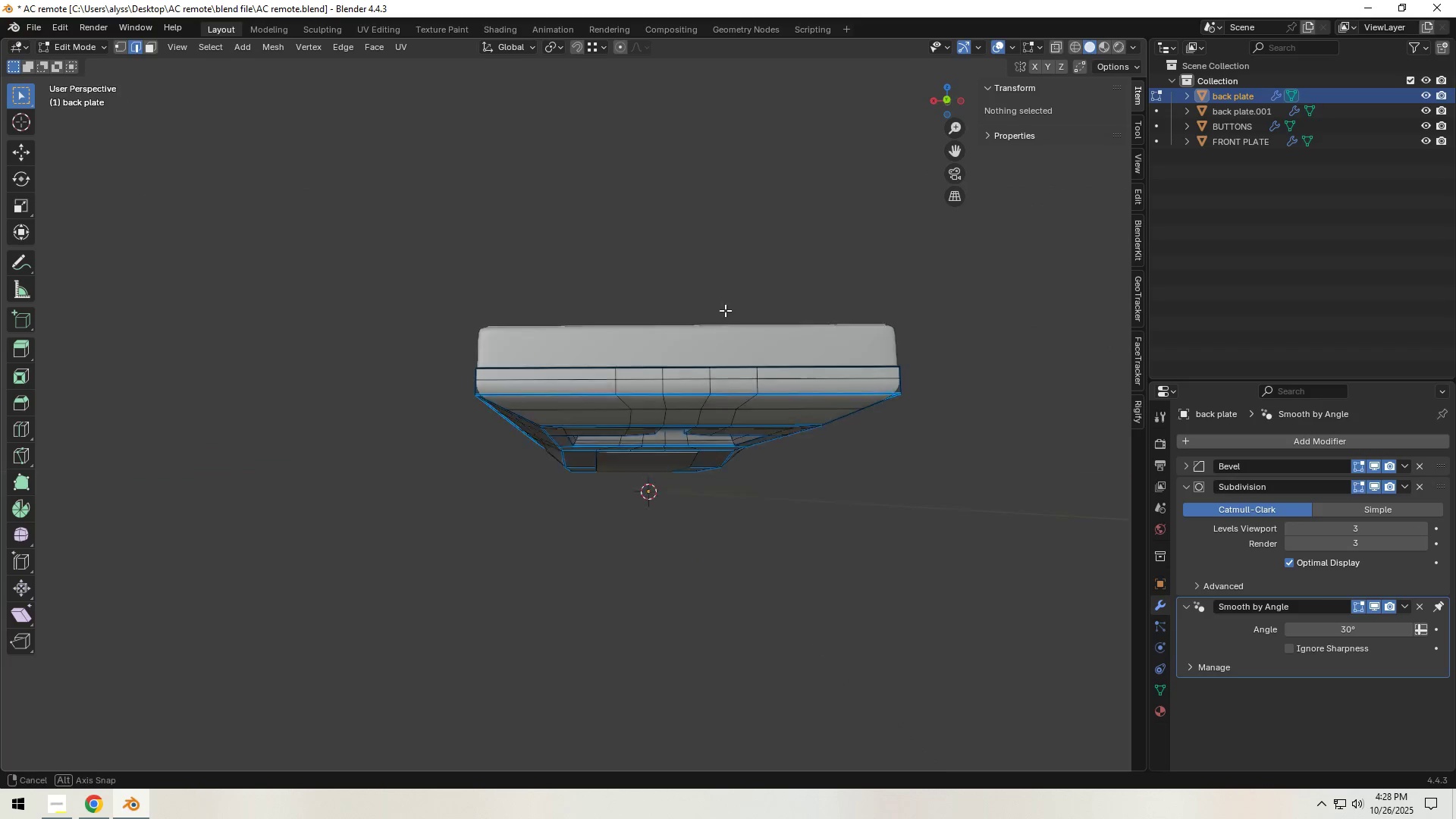 
scroll: coordinate [729, 356], scroll_direction: up, amount: 2.0
 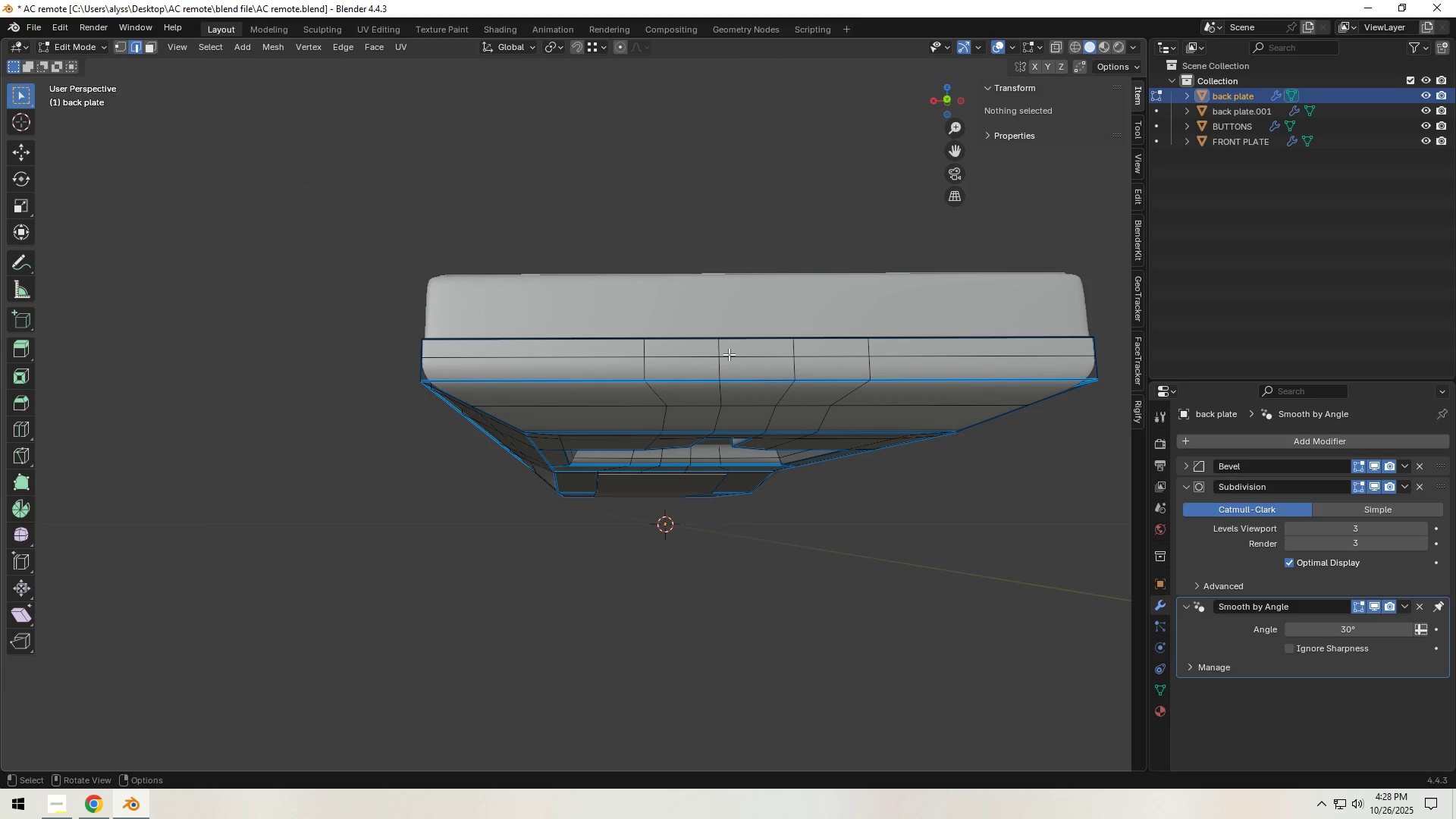 
hold_key(key=ShiftLeft, duration=0.38)
 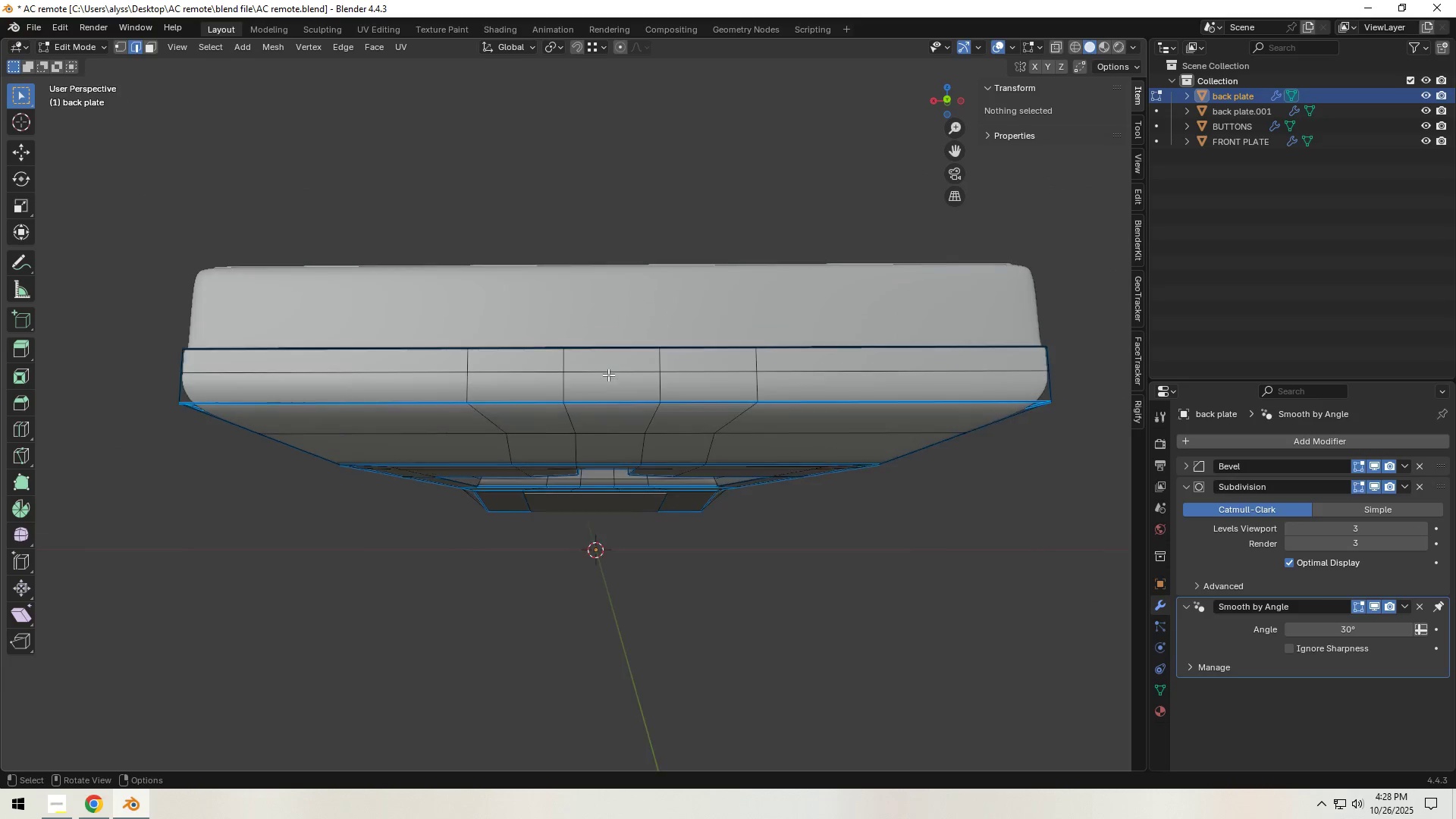 
scroll: coordinate [608, 375], scroll_direction: up, amount: 1.0
 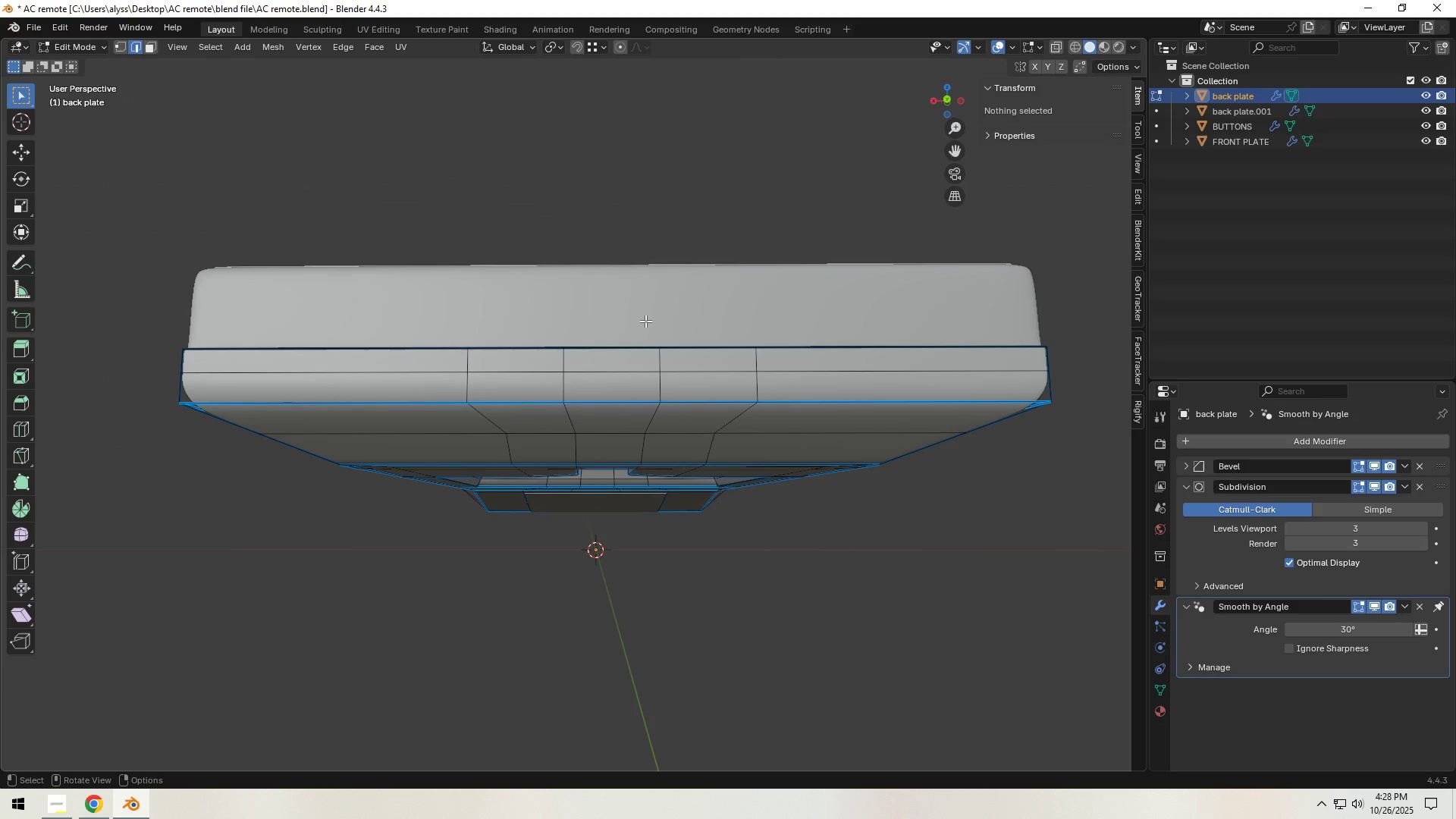 
key(Tab)
 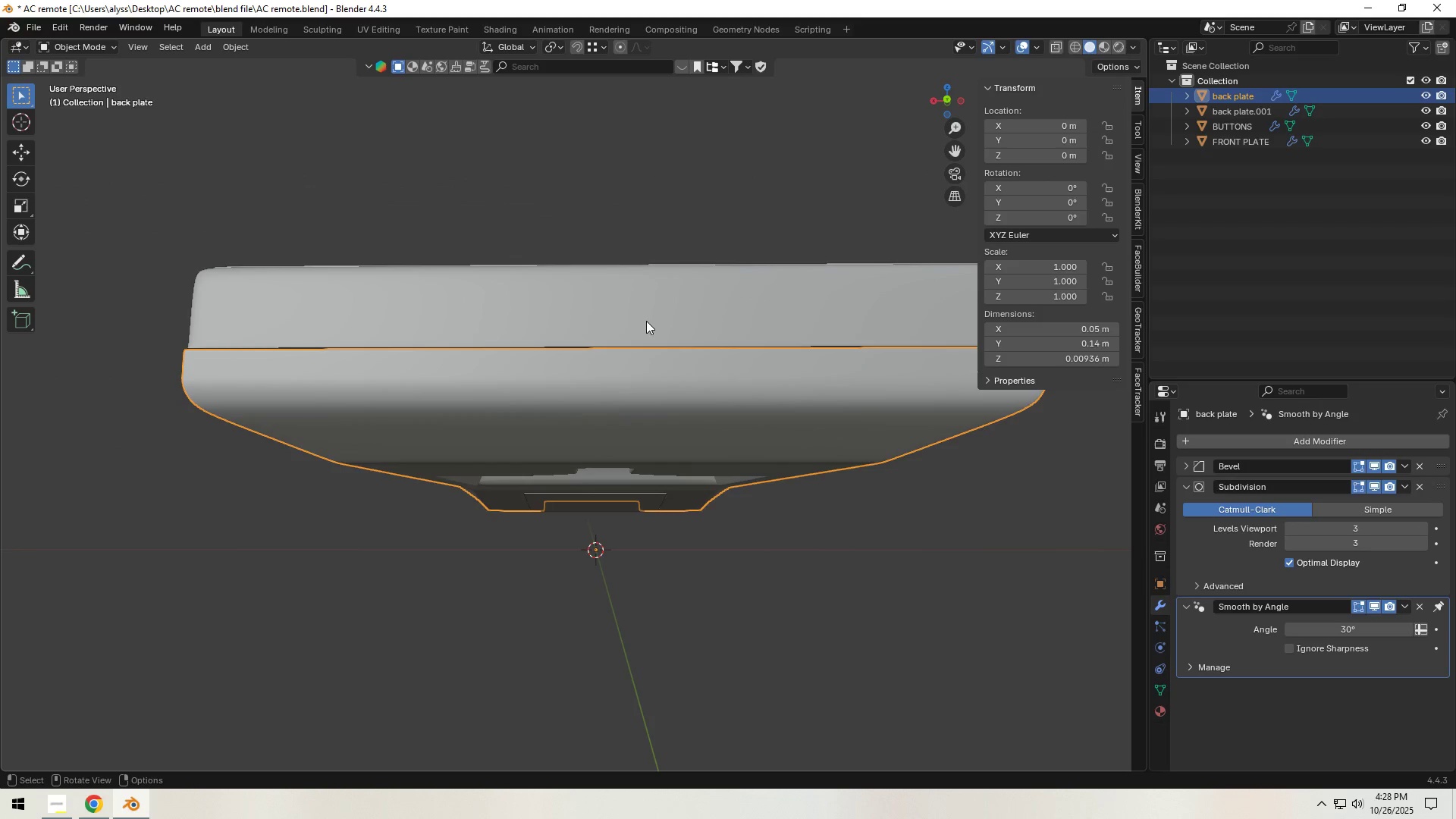 
left_click([646, 321])
 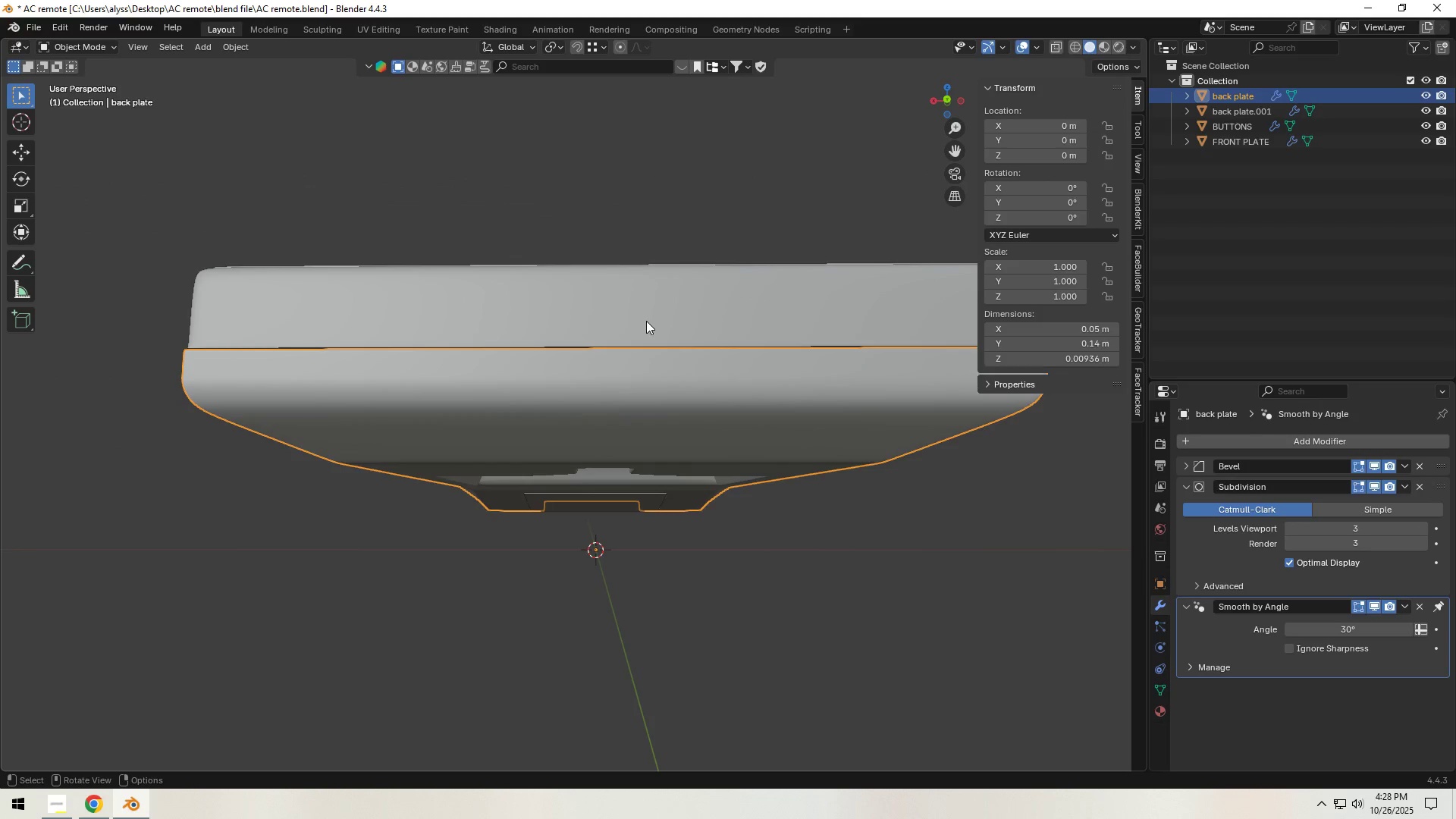 
key(Tab)
 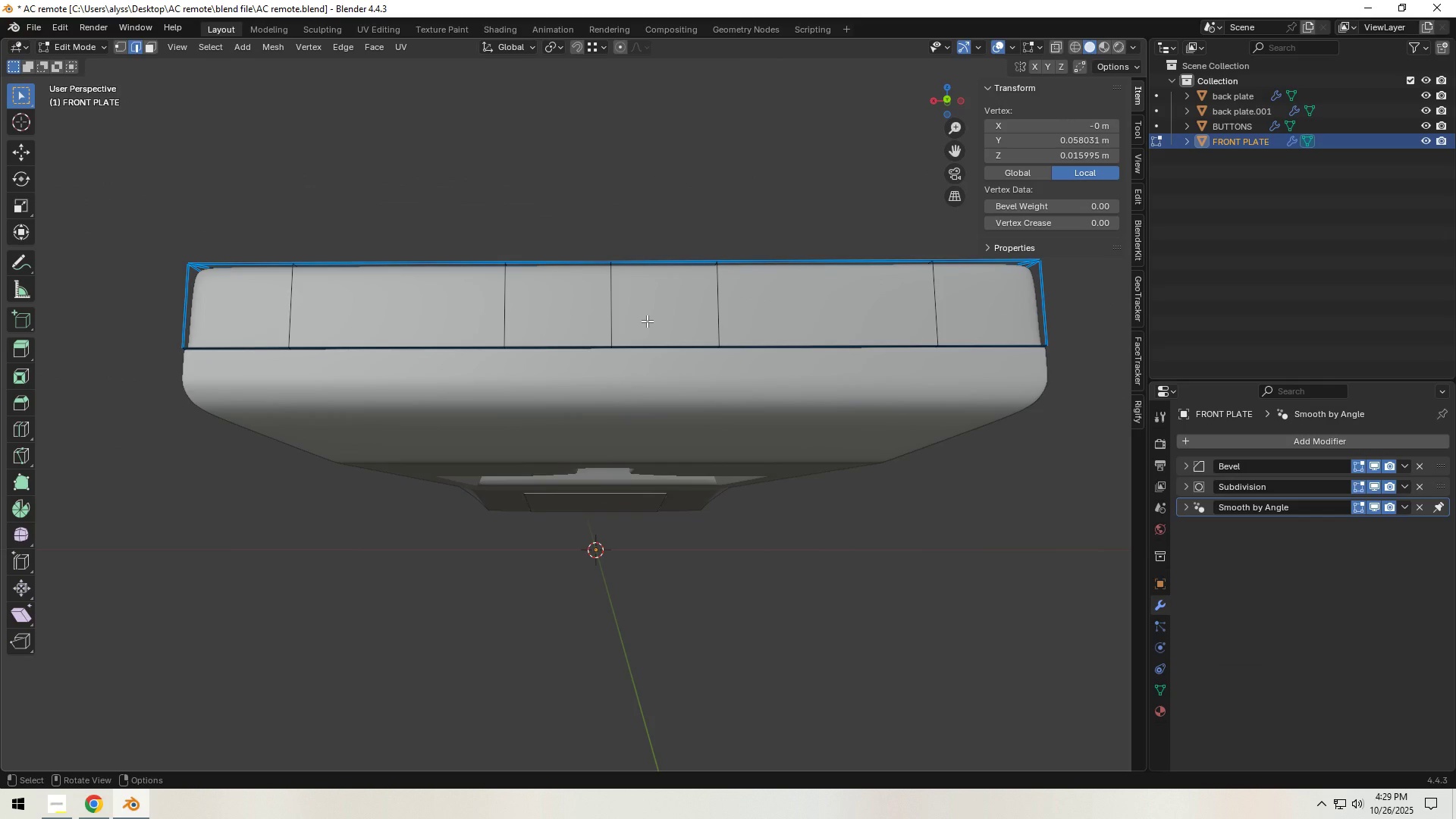 
key(Tab)
 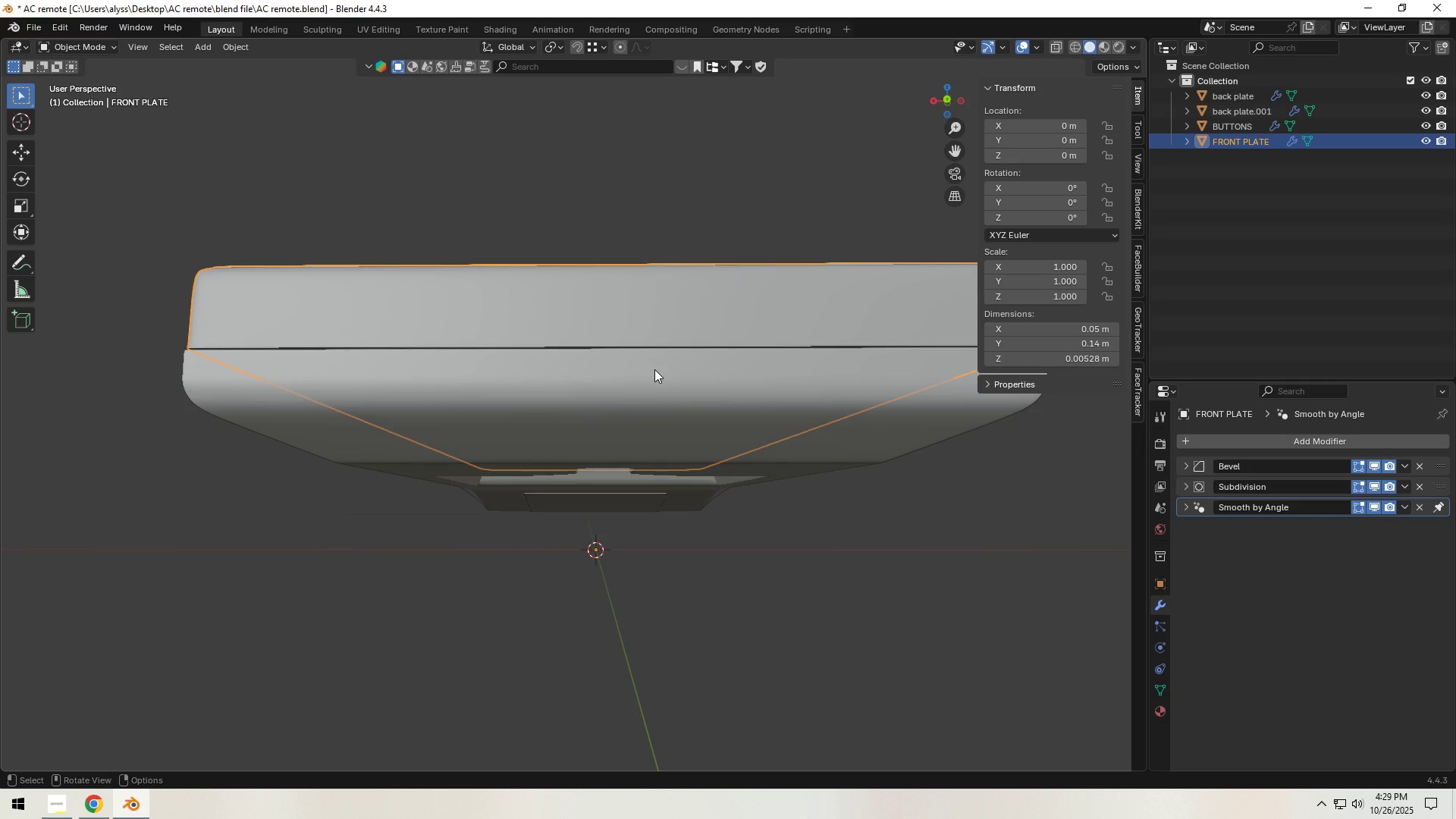 
hold_key(key=ShiftLeft, duration=0.44)
left_click([671, 321])
 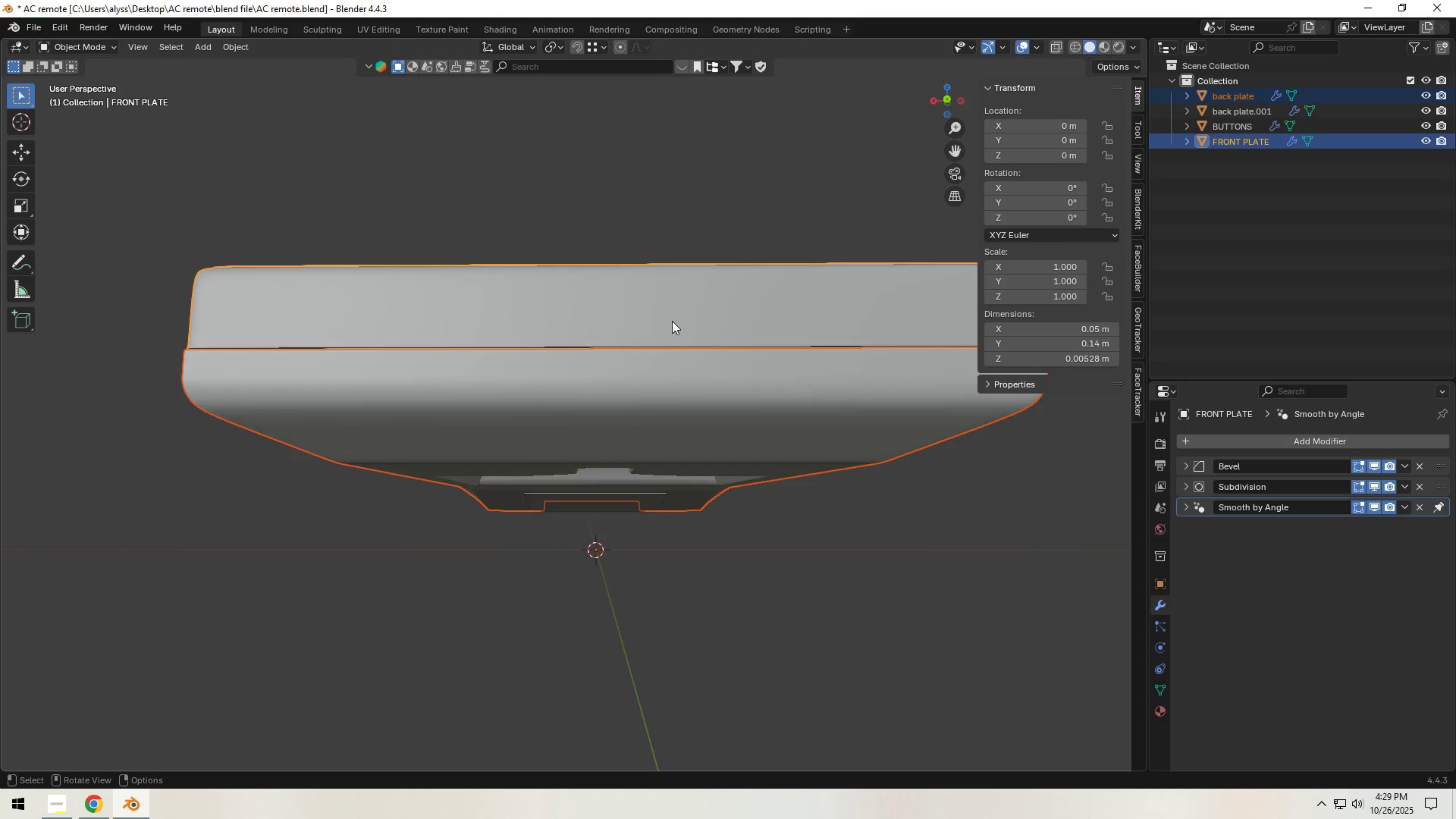 
key(Tab)
 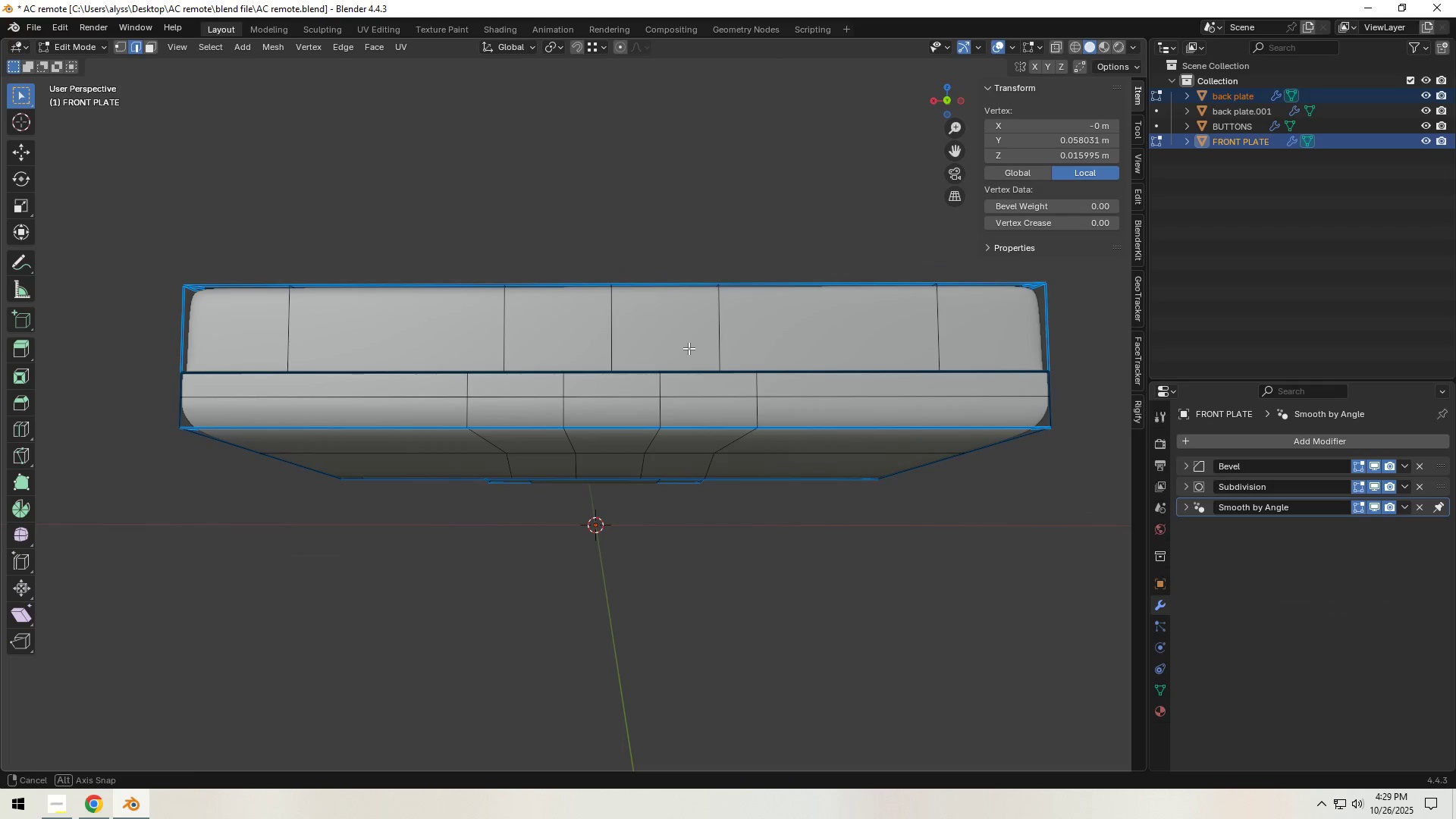 
scroll: coordinate [688, 359], scroll_direction: up, amount: 1.0
 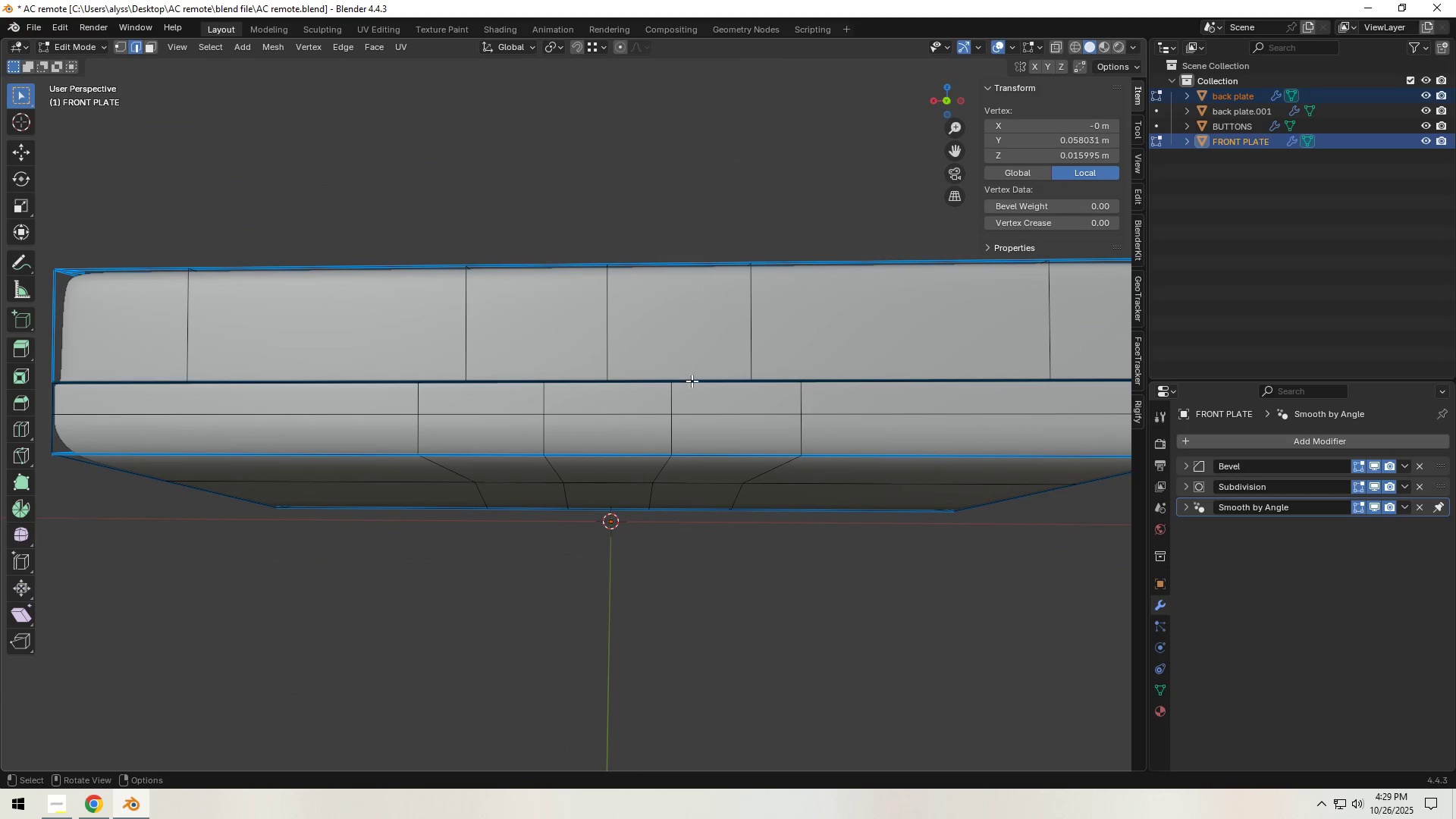 
wait(6.16)
 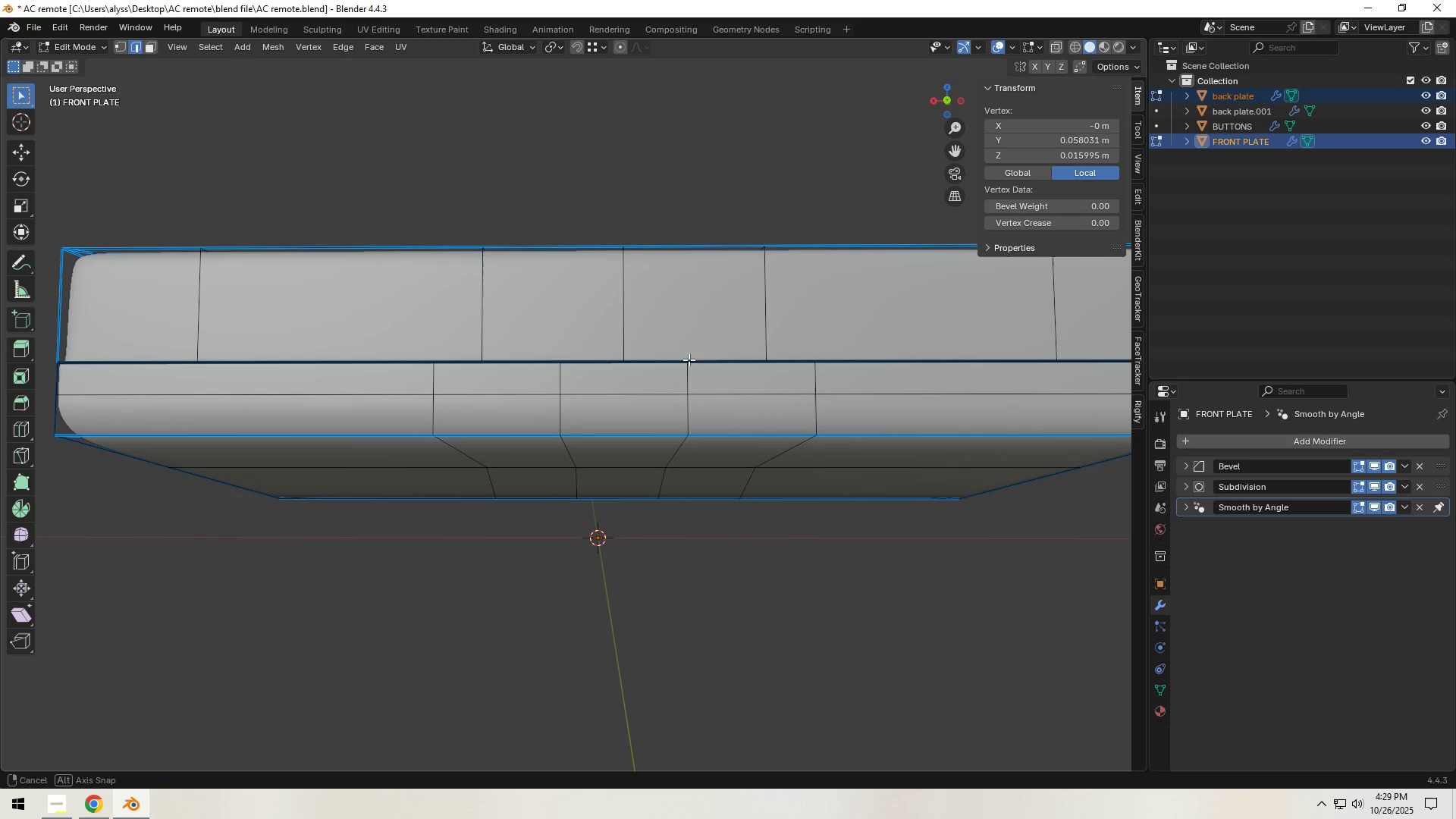 
left_click([802, 403])
 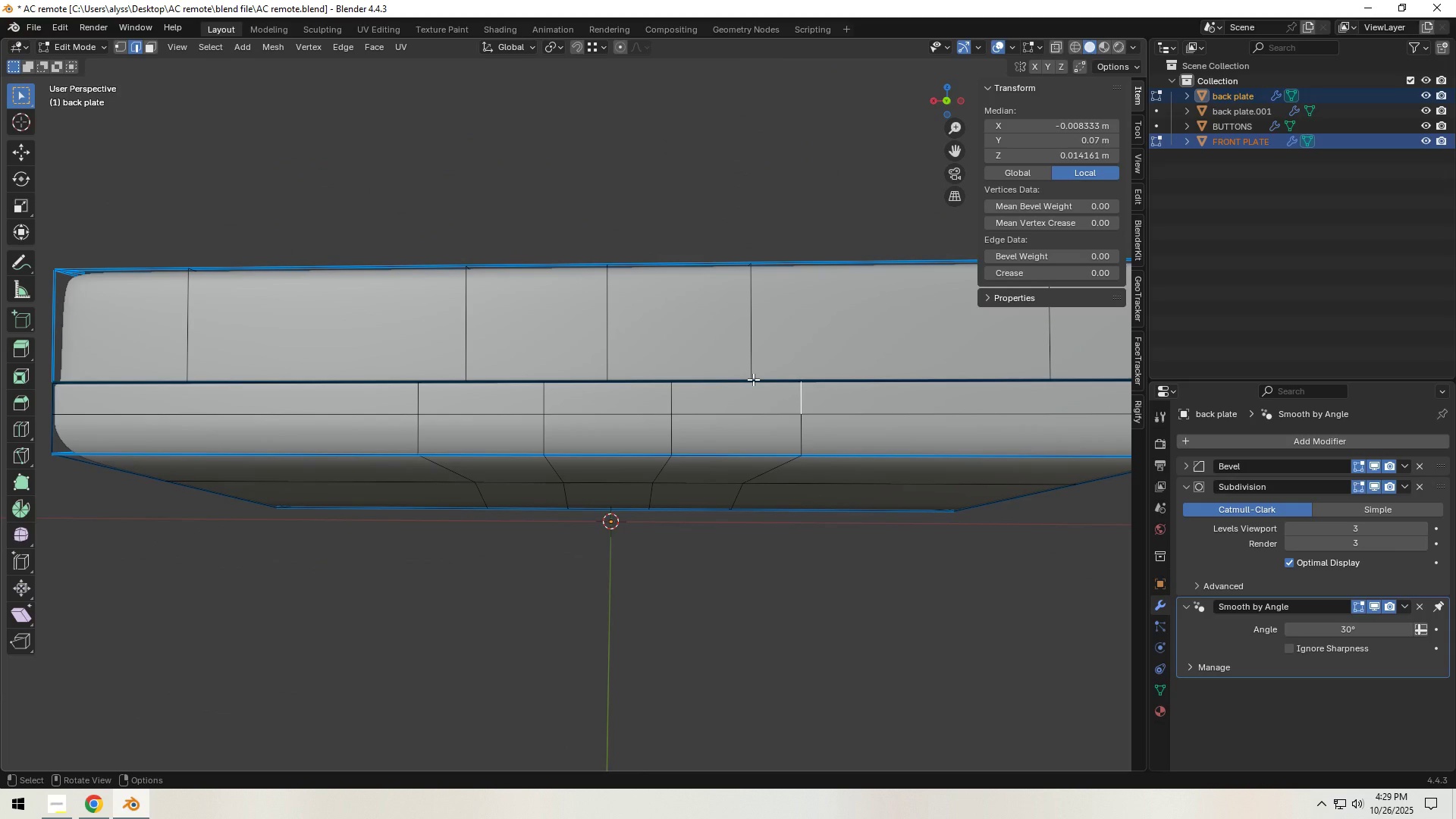 
type(gx)
 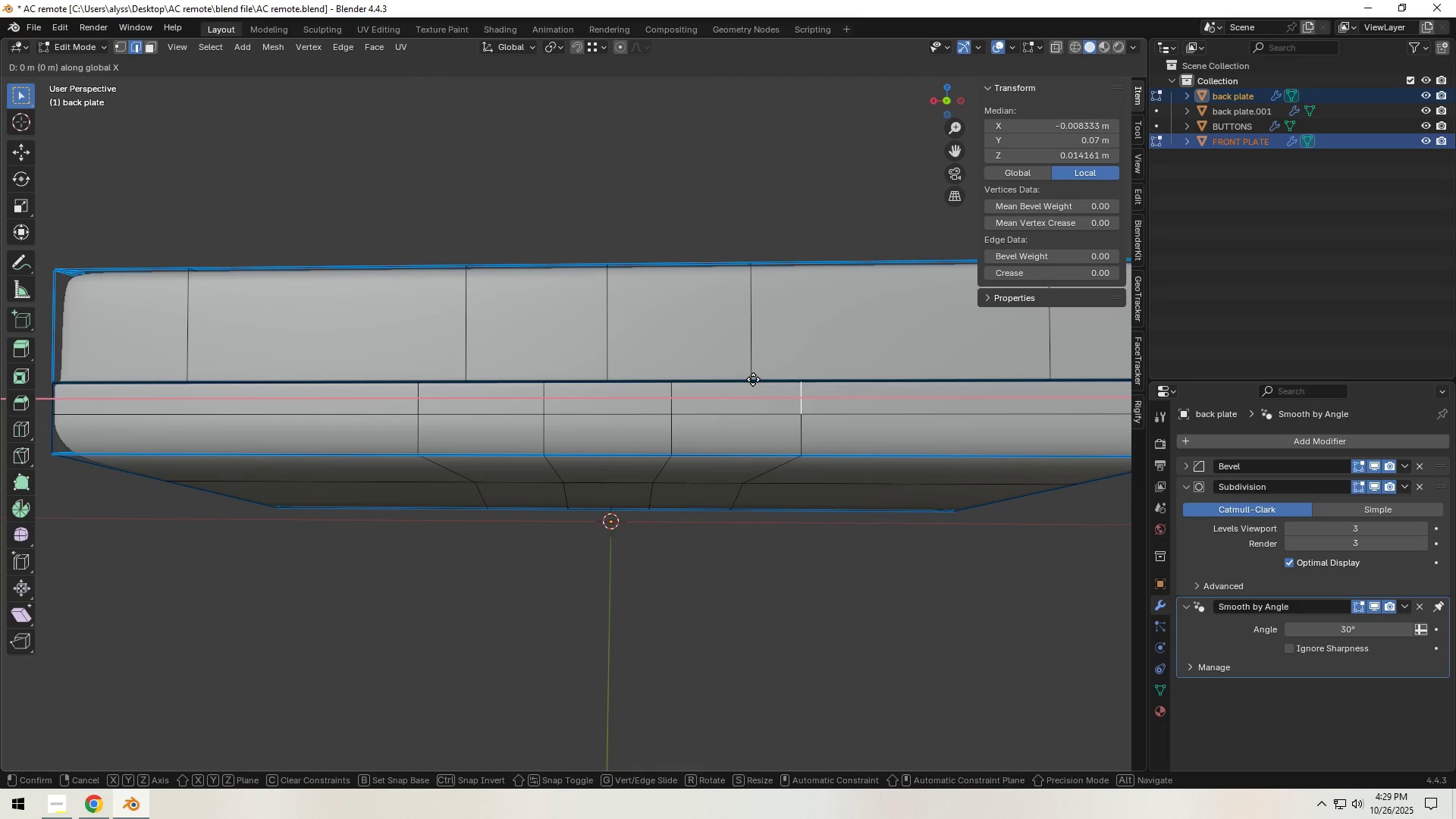 
hold_key(key=ControlLeft, duration=0.58)
left_click([753, 379])
 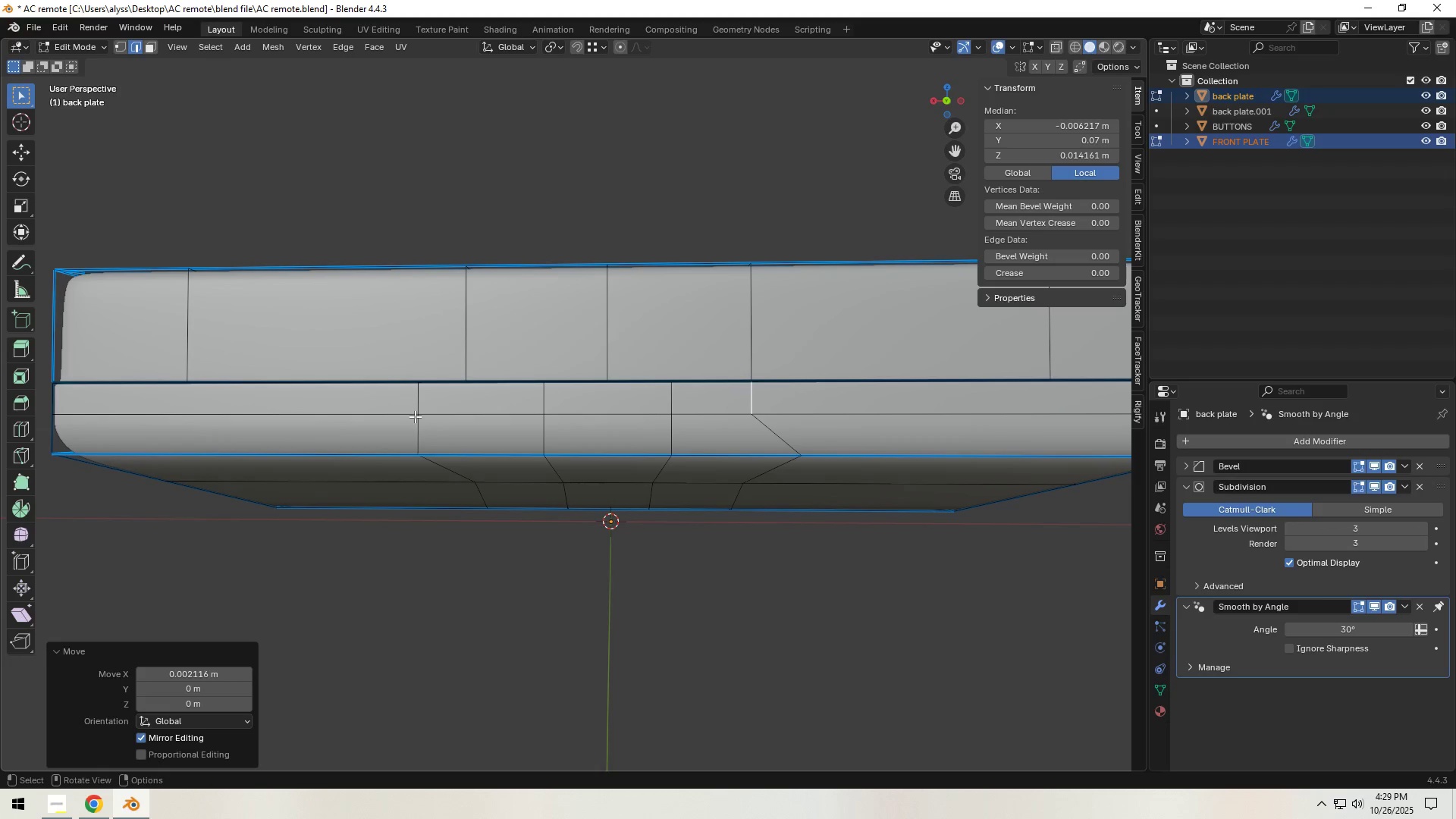 
left_click([412, 403])
 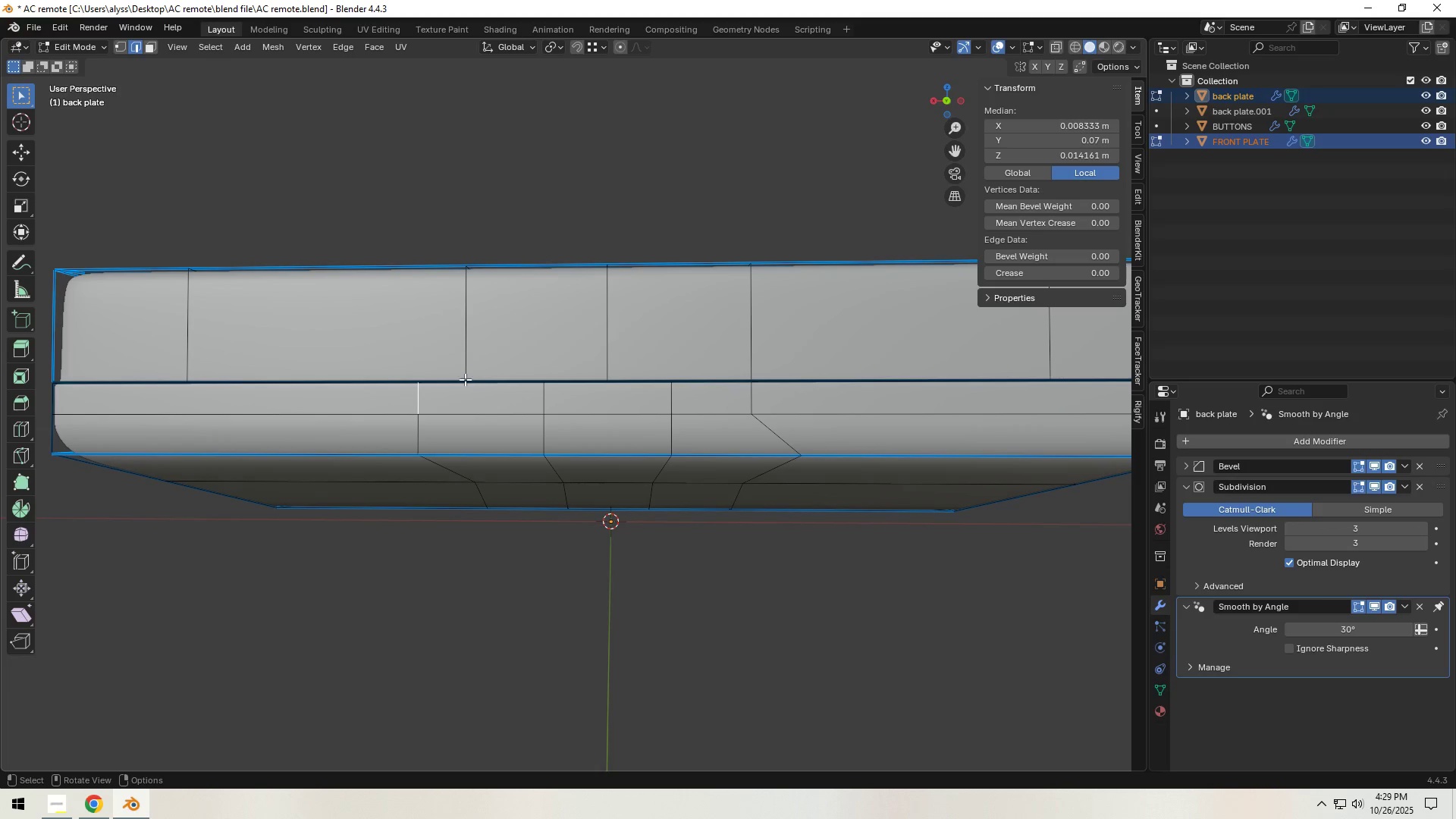 
type(gx)
 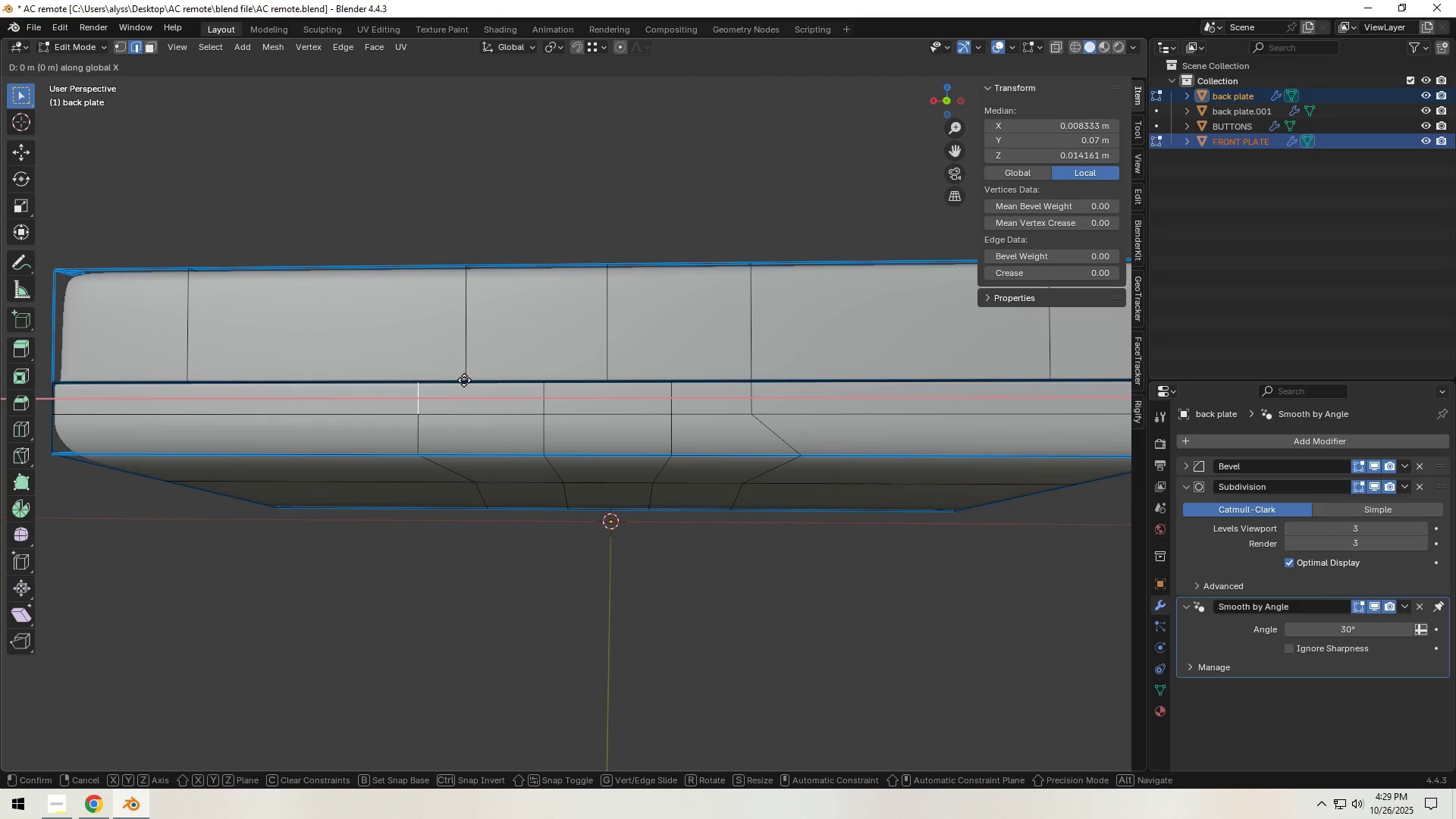 
hold_key(key=ControlLeft, duration=0.49)
left_click([464, 380])
 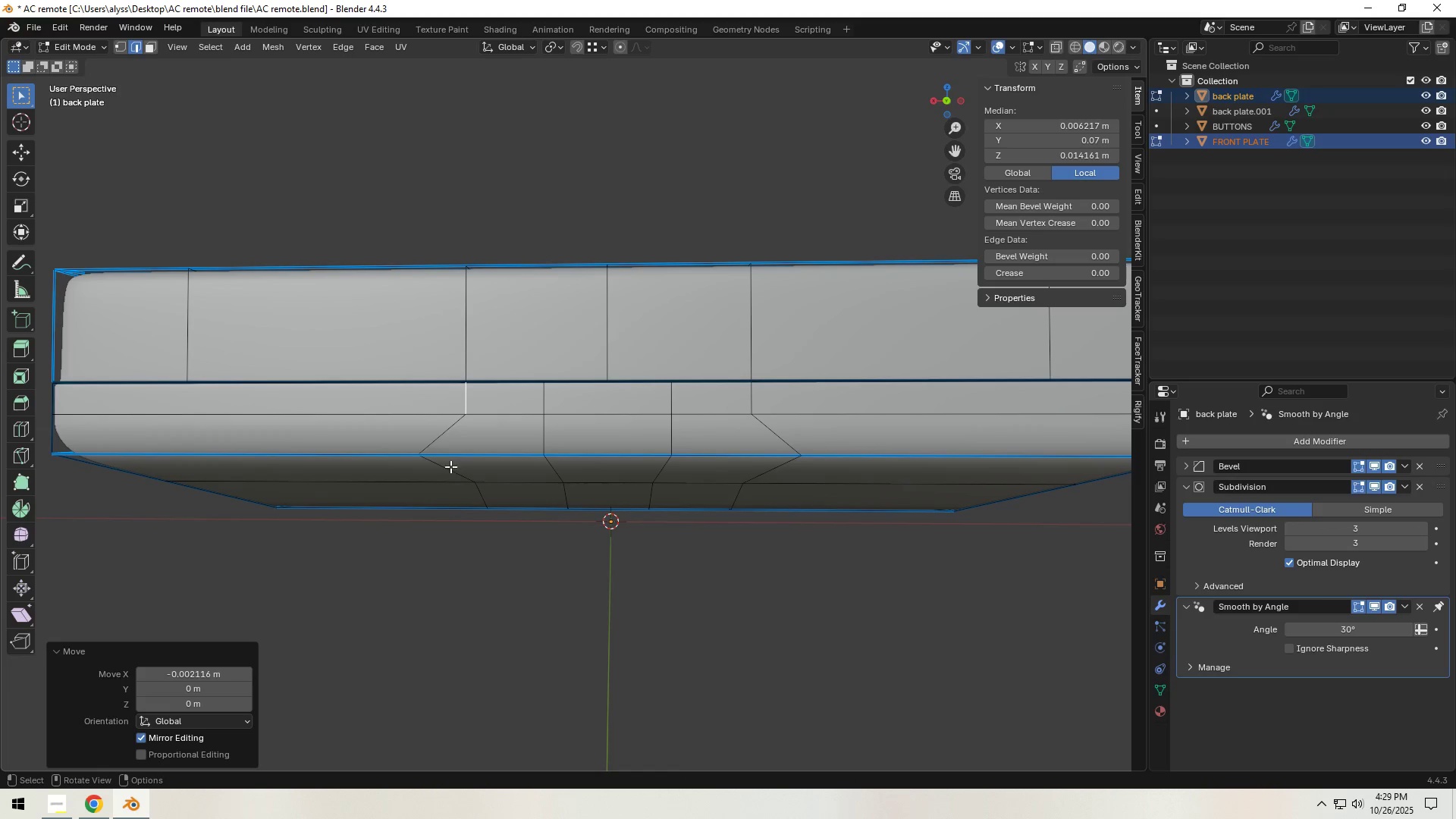 
key(1)
 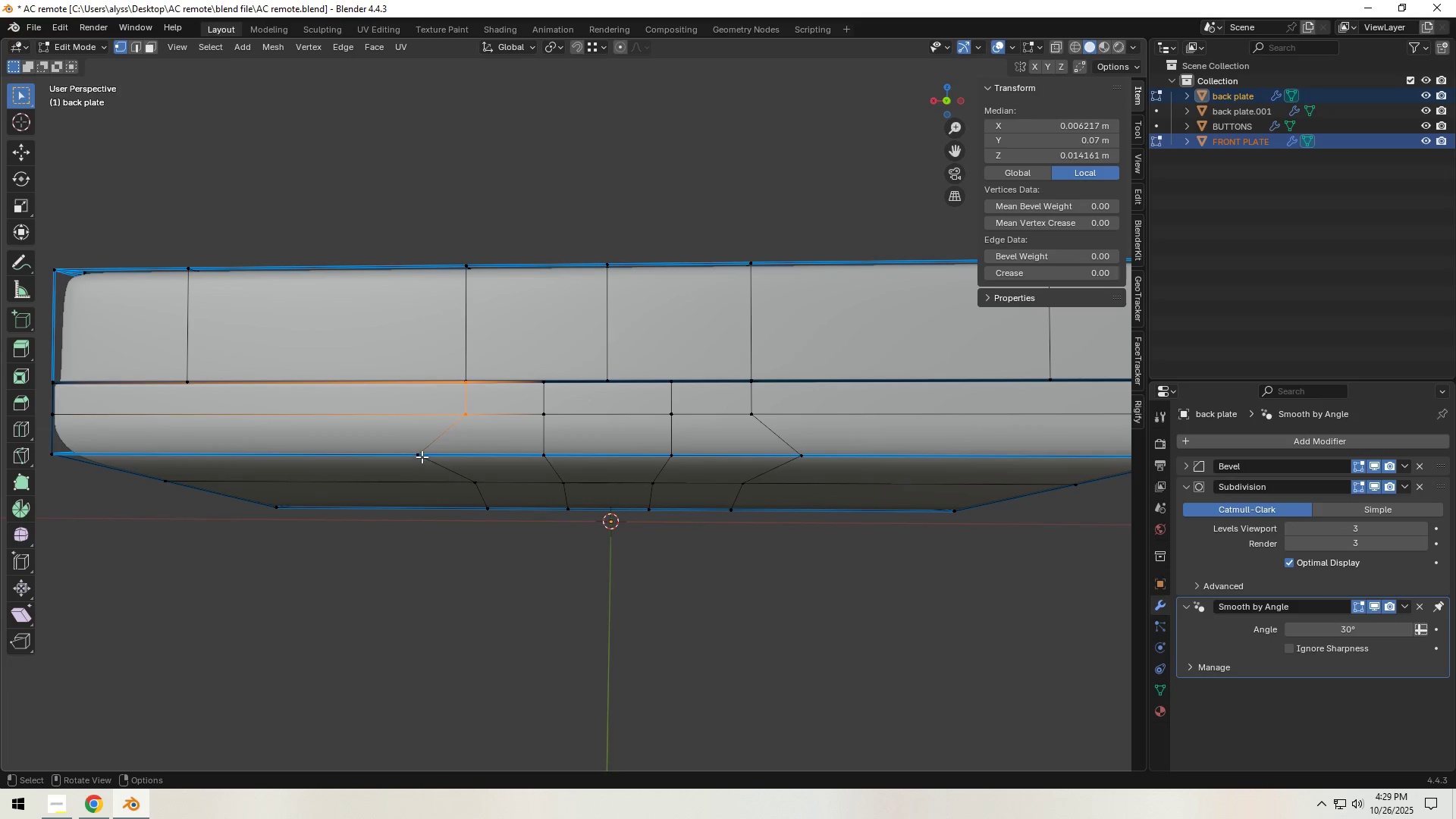 
left_click([422, 457])
 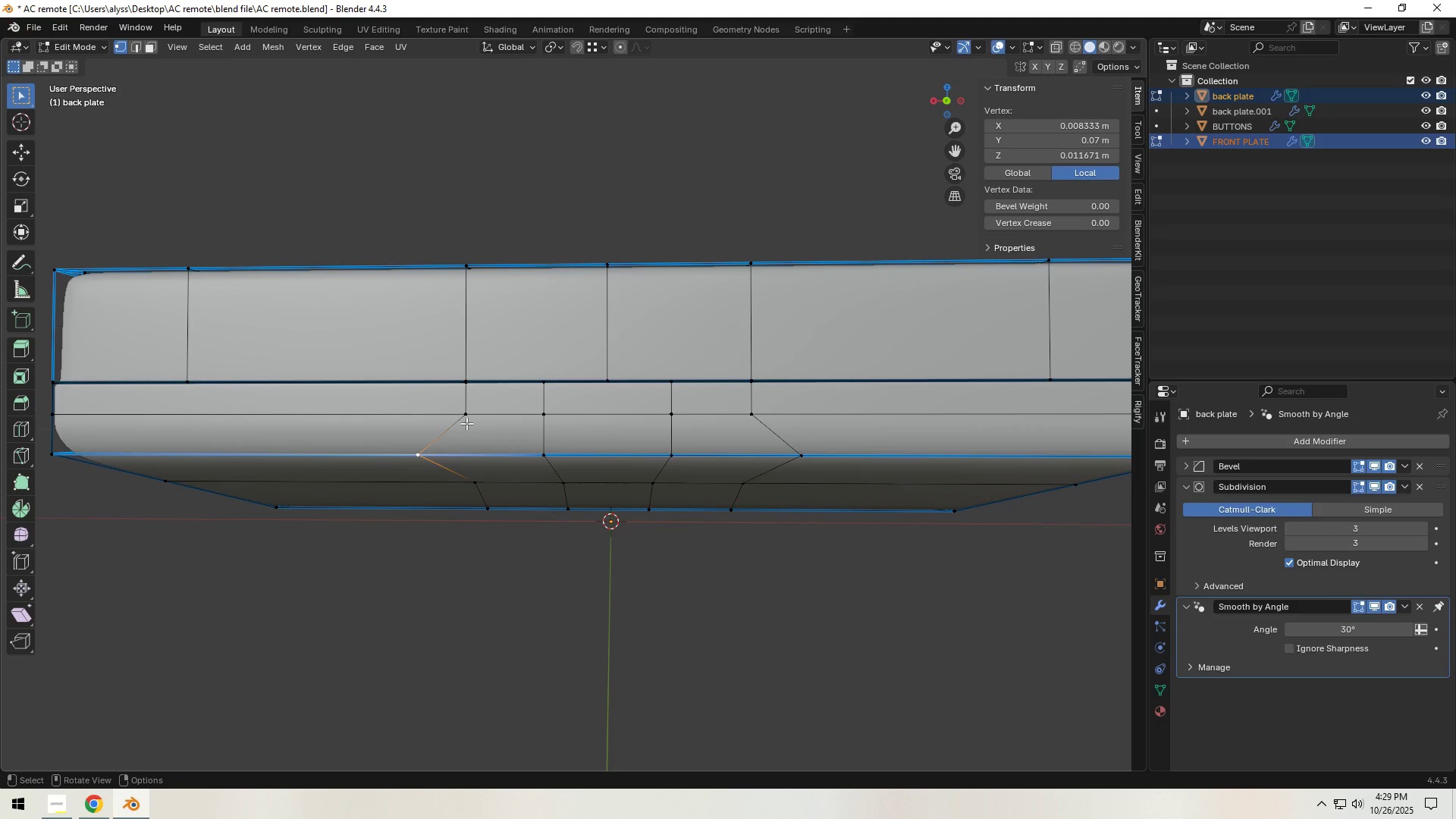 
type(gx)
 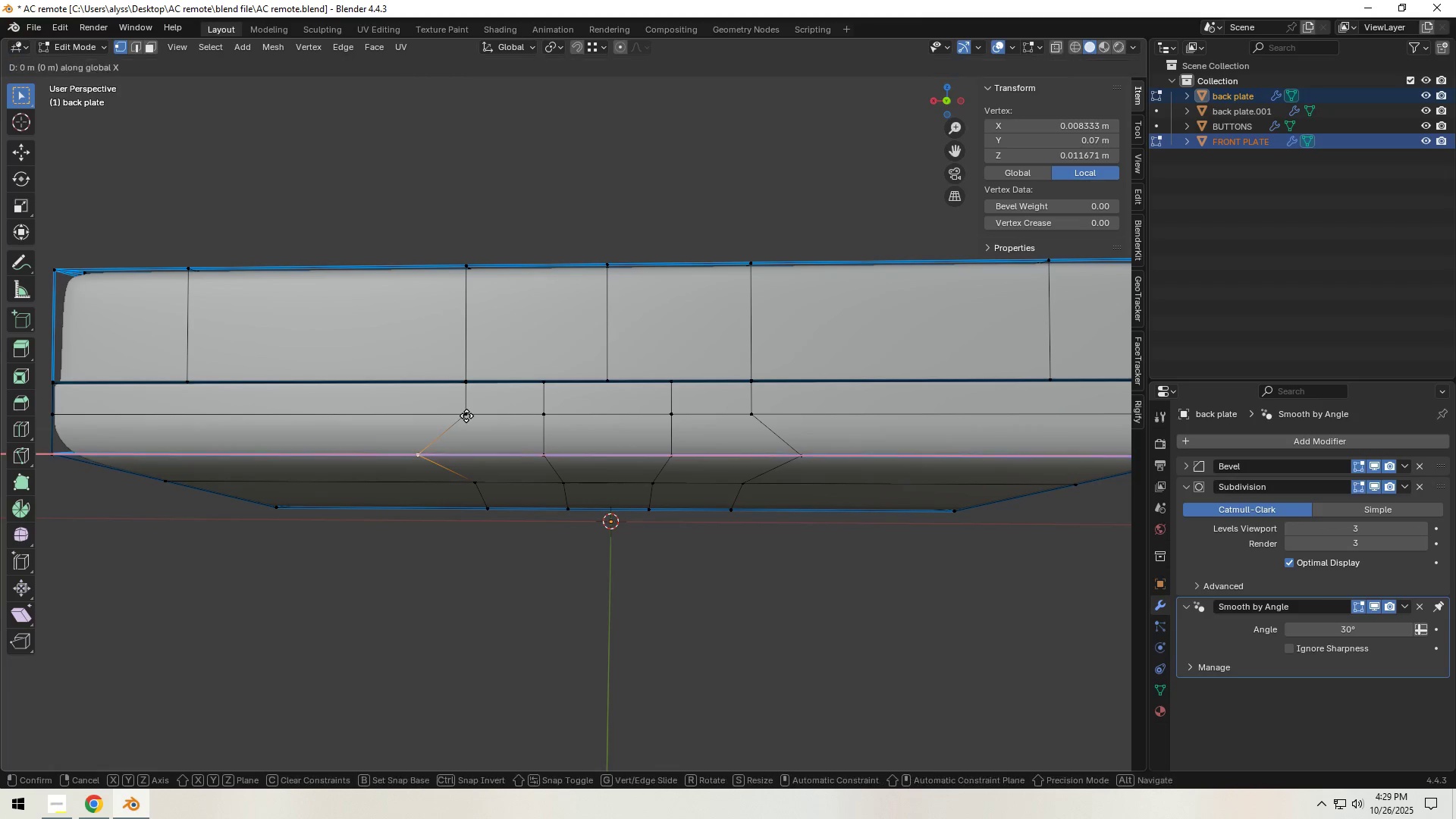 
hold_key(key=ControlLeft, duration=0.49)
left_click([466, 416])
 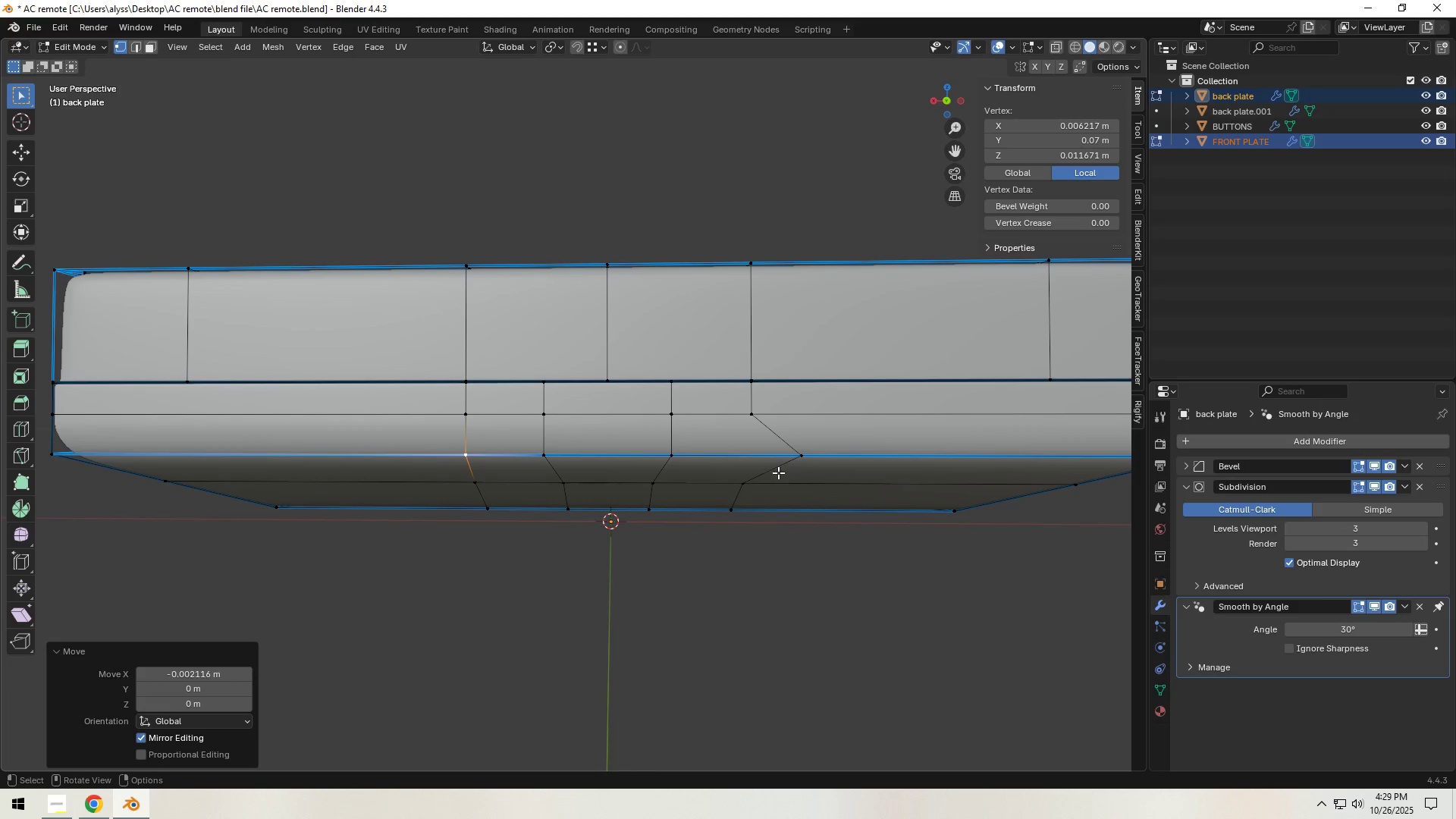 
left_click([798, 463])
 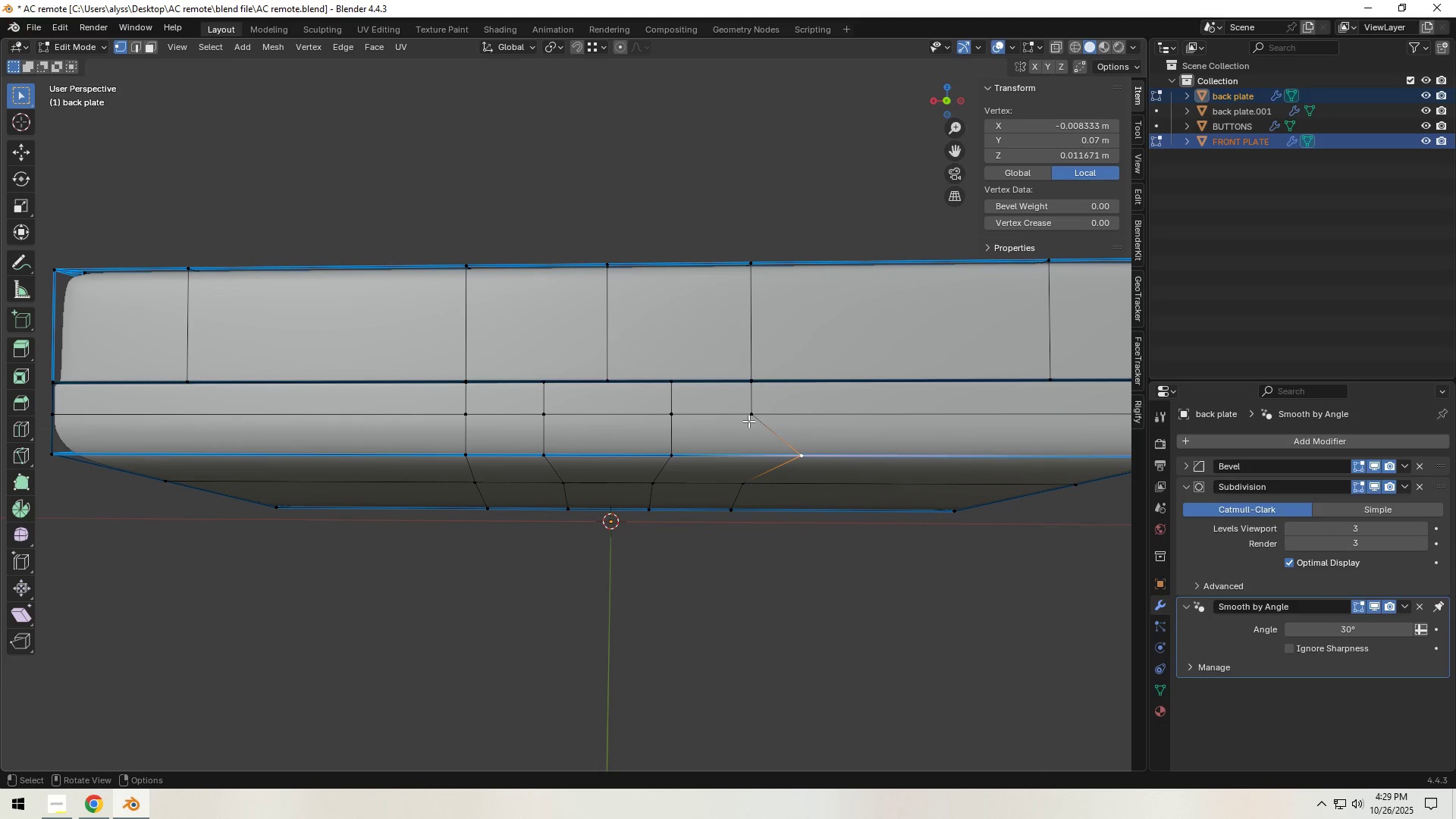 
type(gx)
 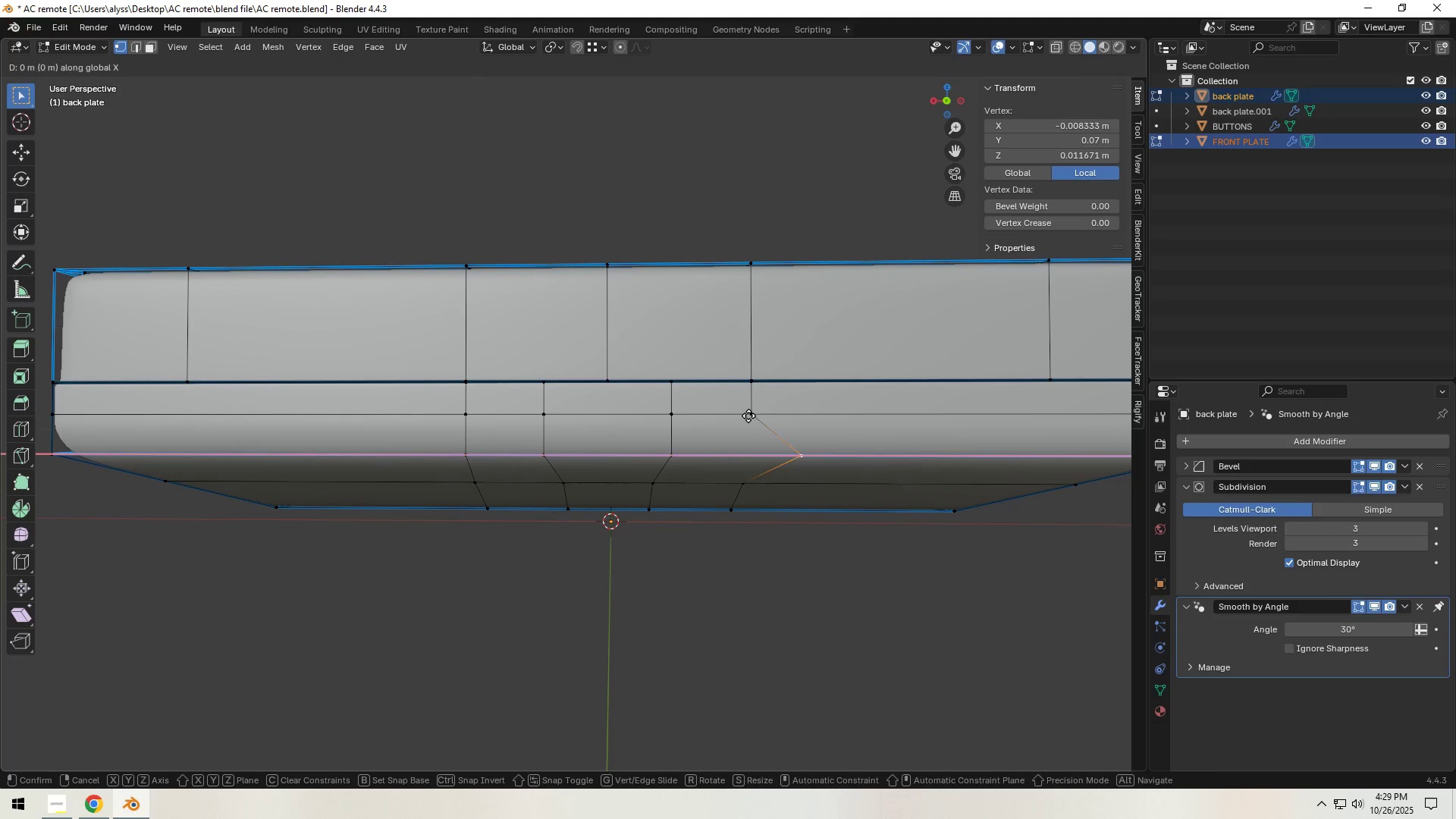 
hold_key(key=ControlLeft, duration=0.4)
left_click([748, 416])
 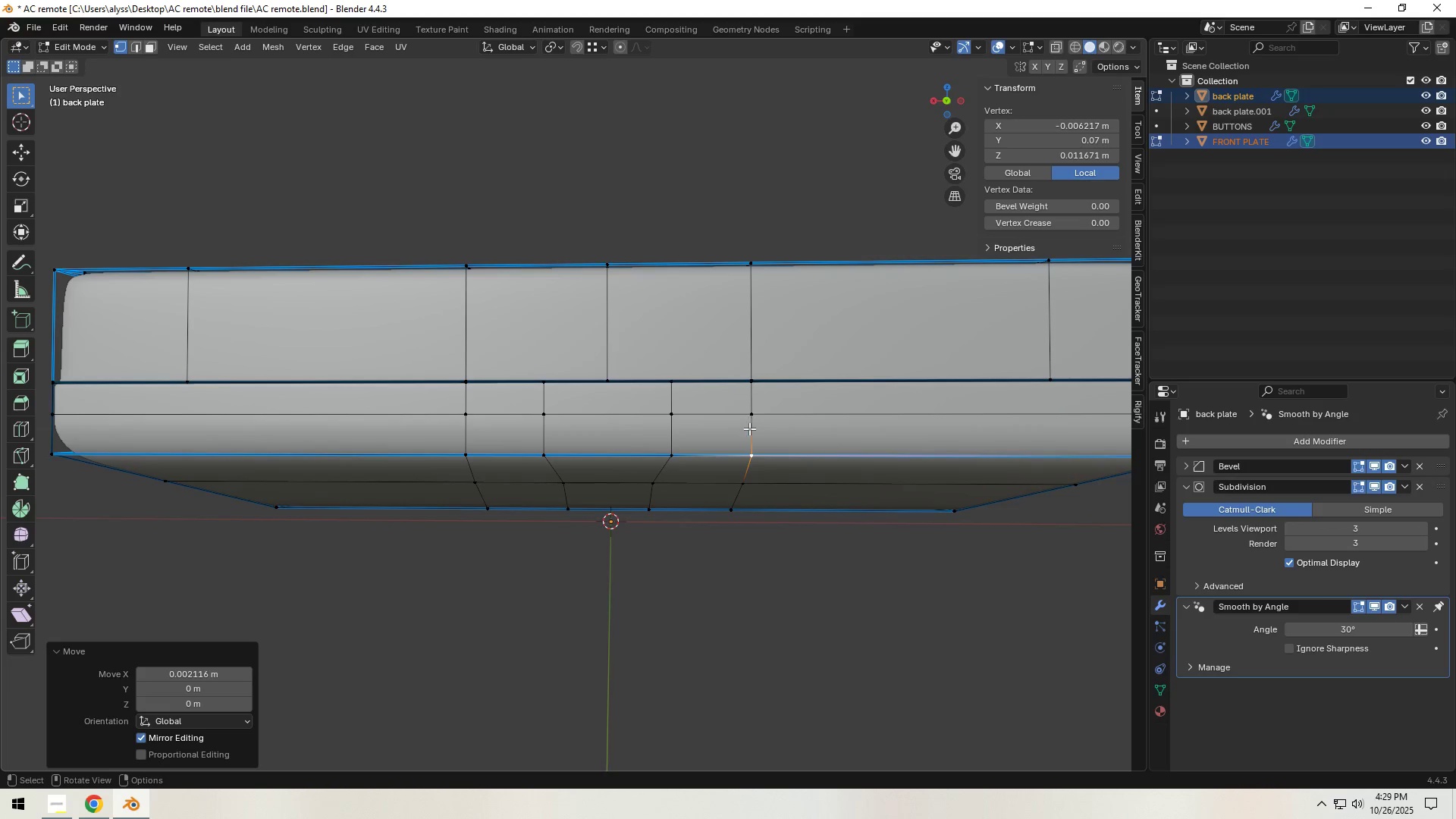 
scroll: coordinate [749, 438], scroll_direction: down, amount: 4.0
 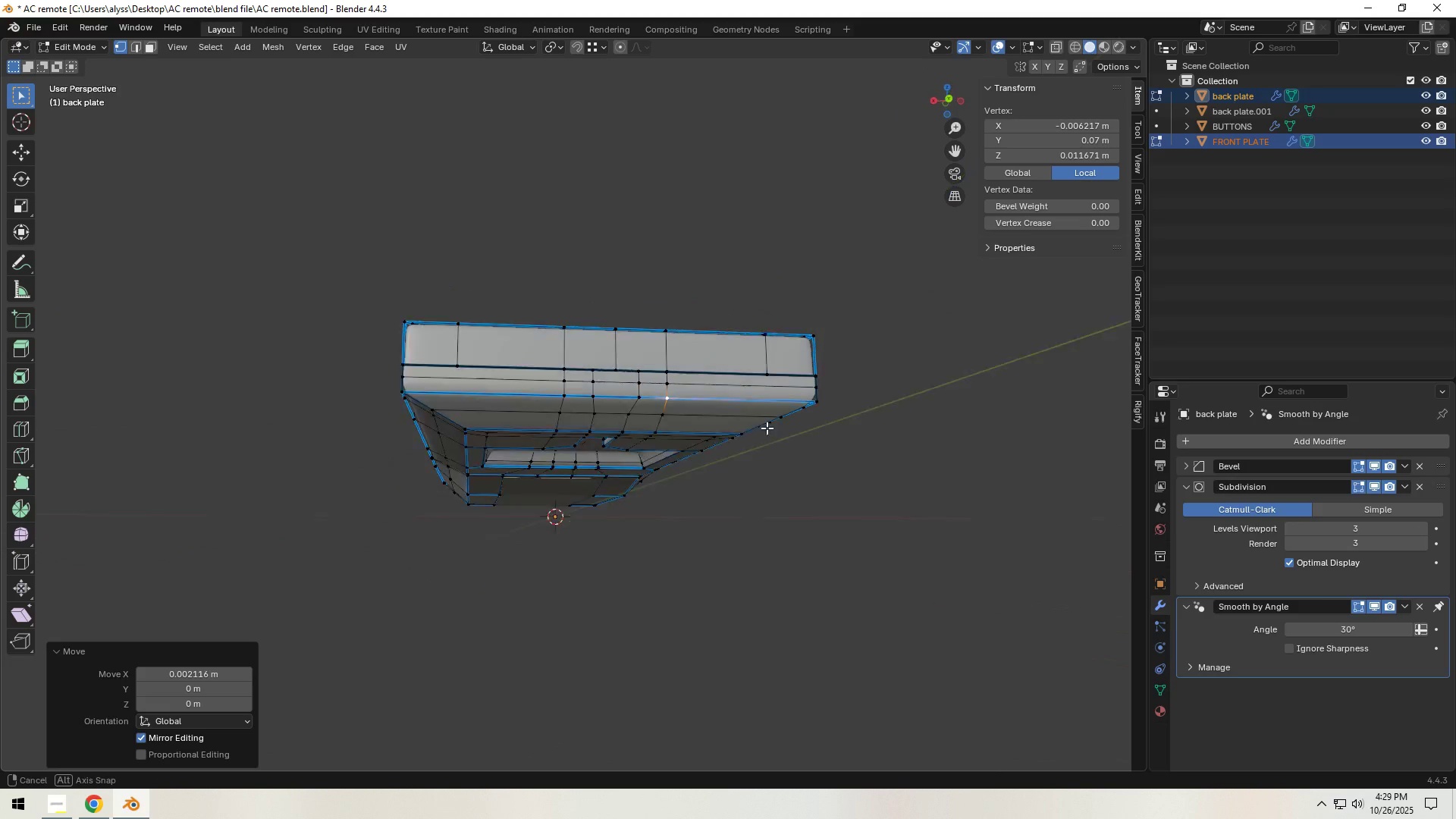 
scroll: coordinate [682, 464], scroll_direction: up, amount: 4.0
 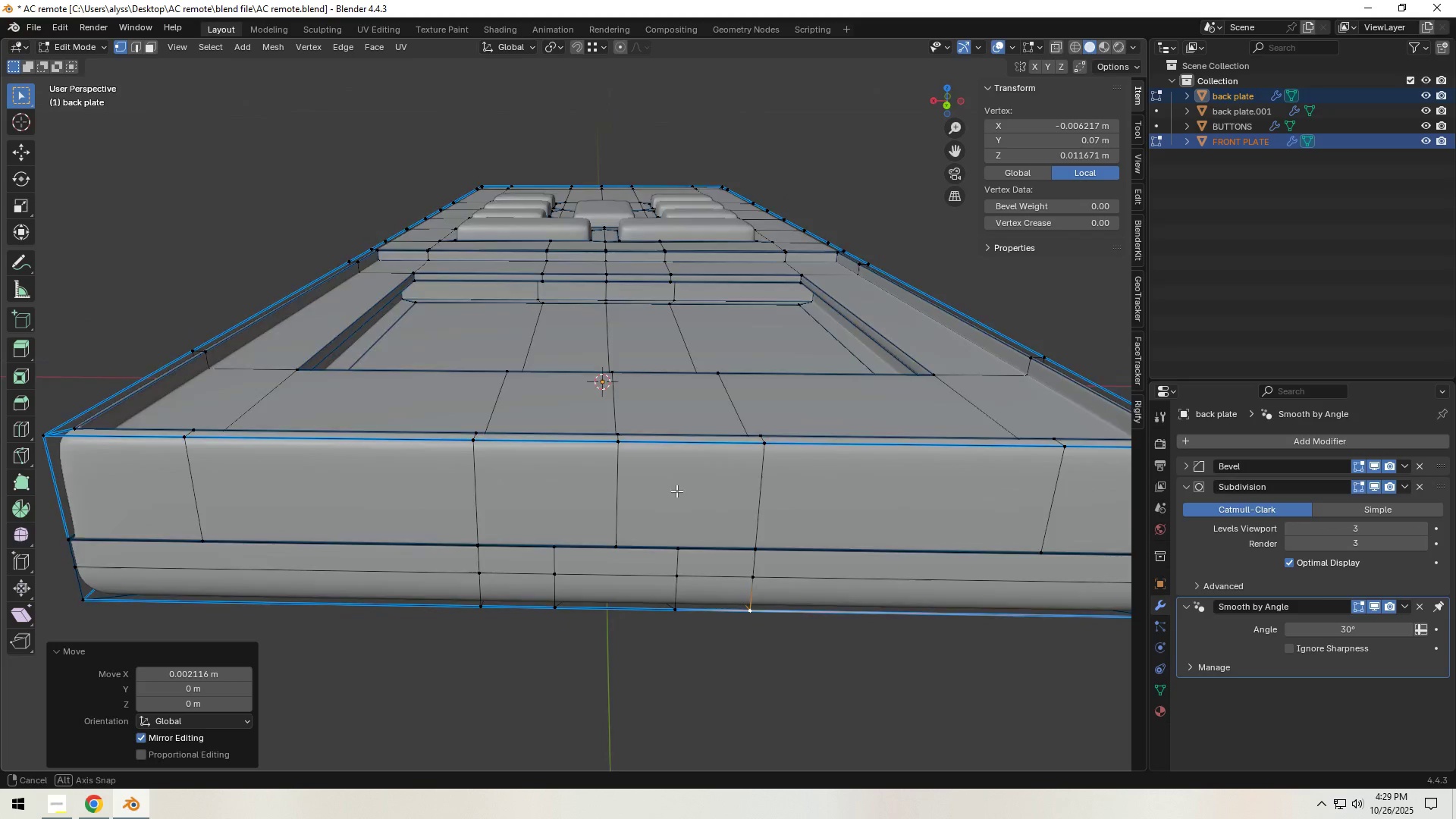 
hold_key(key=ShiftLeft, duration=0.43)
 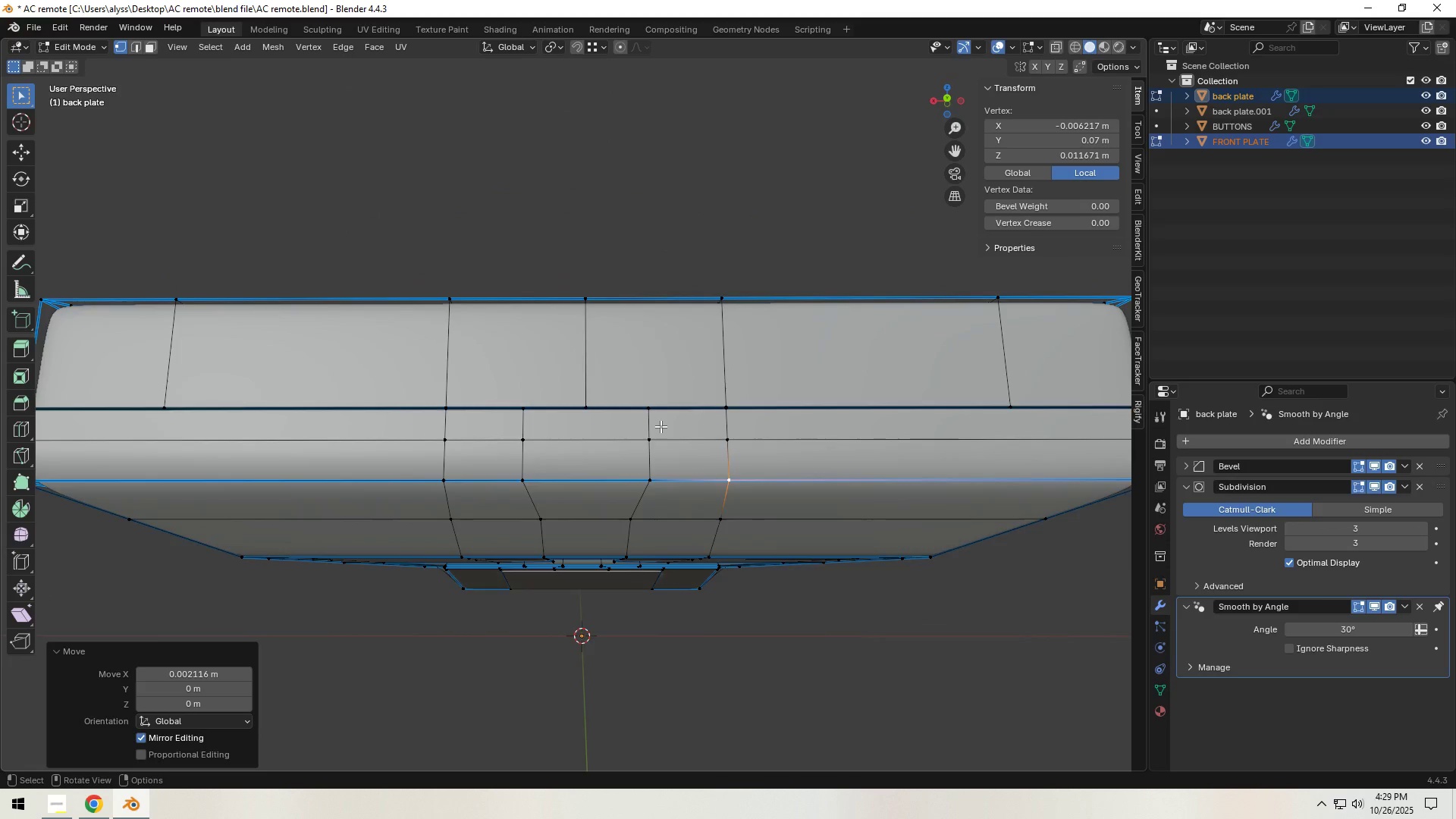 
scroll: coordinate [661, 426], scroll_direction: up, amount: 1.0
 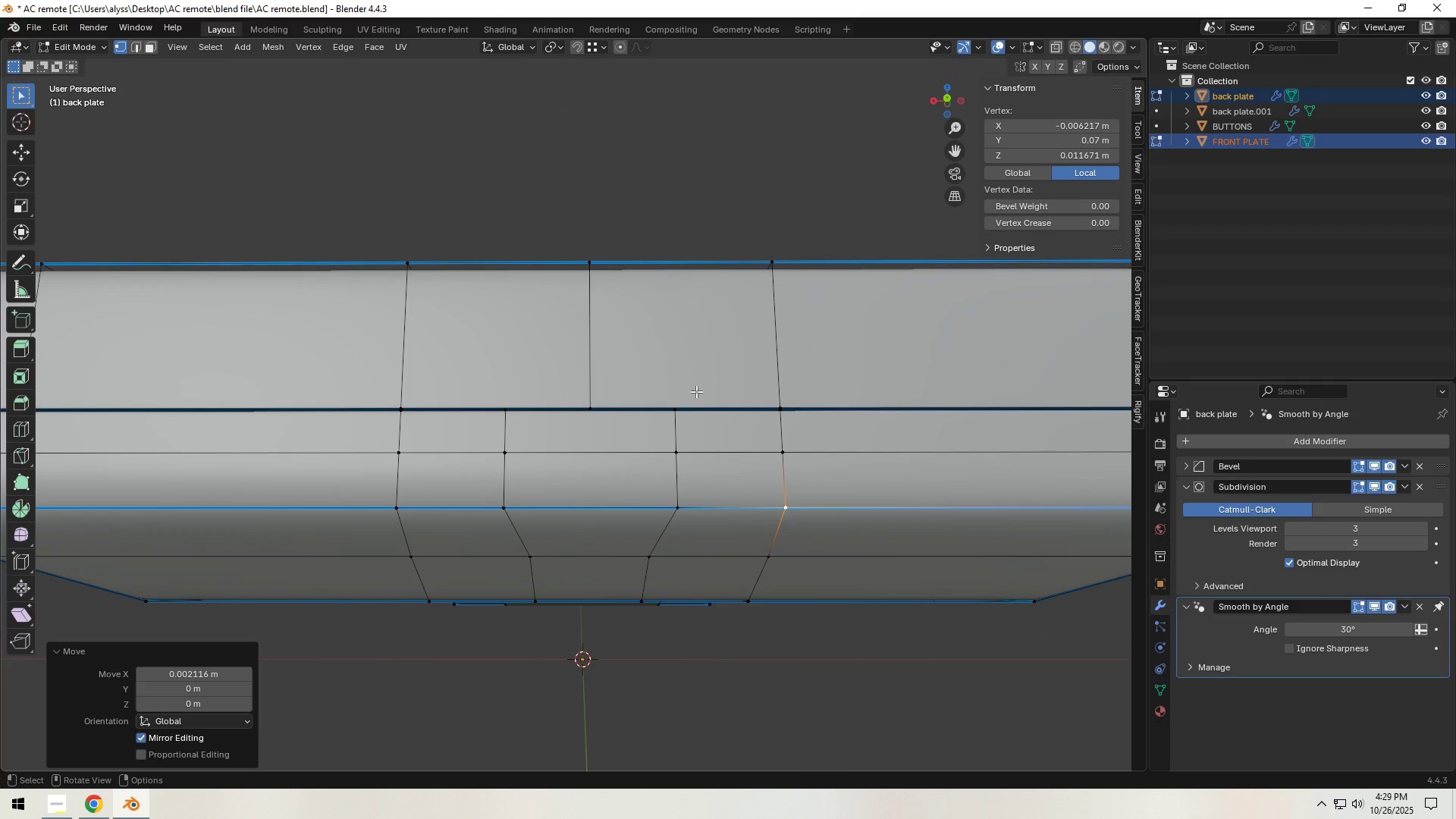 
left_click([740, 350])
 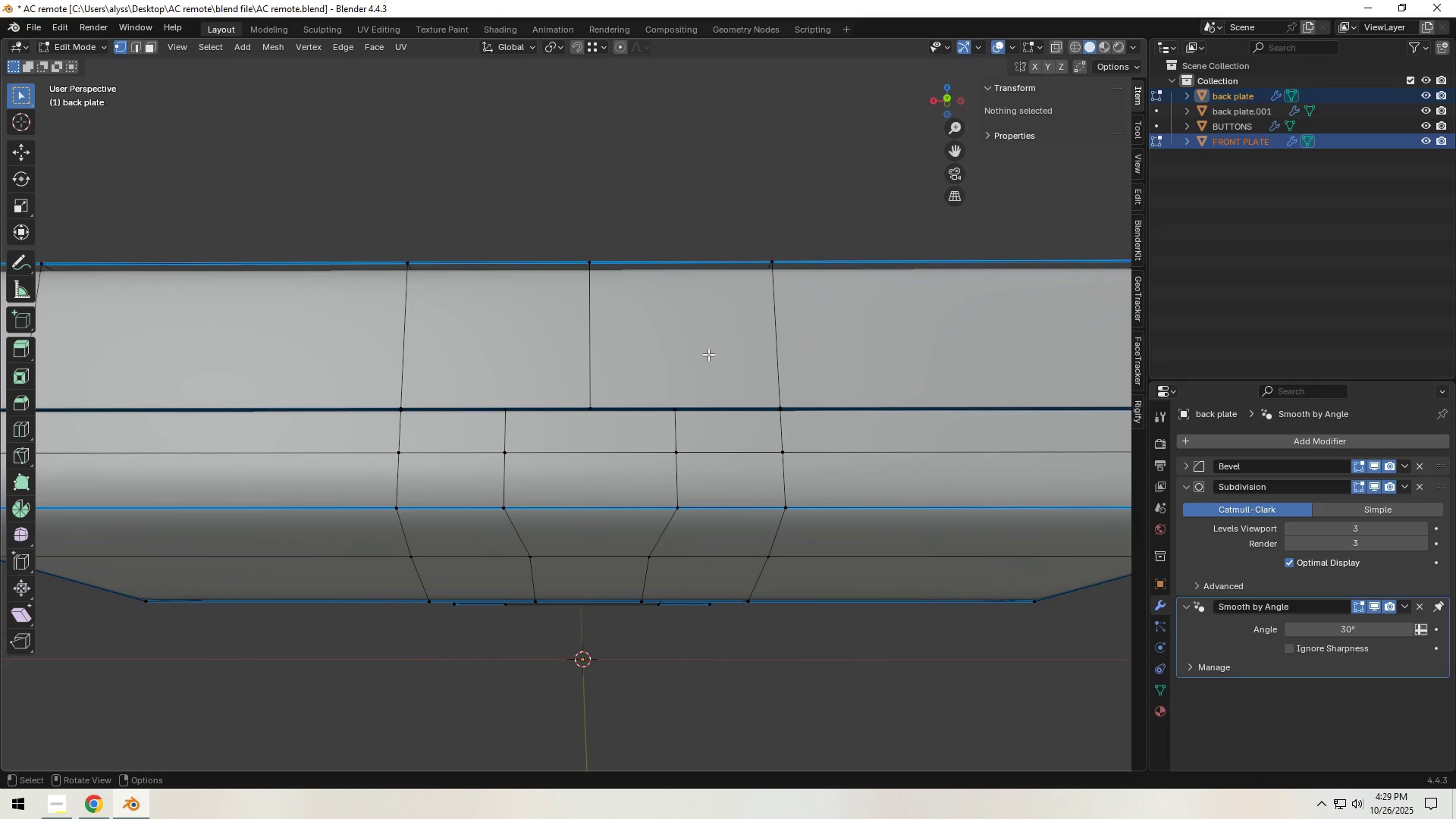 
key(3)
 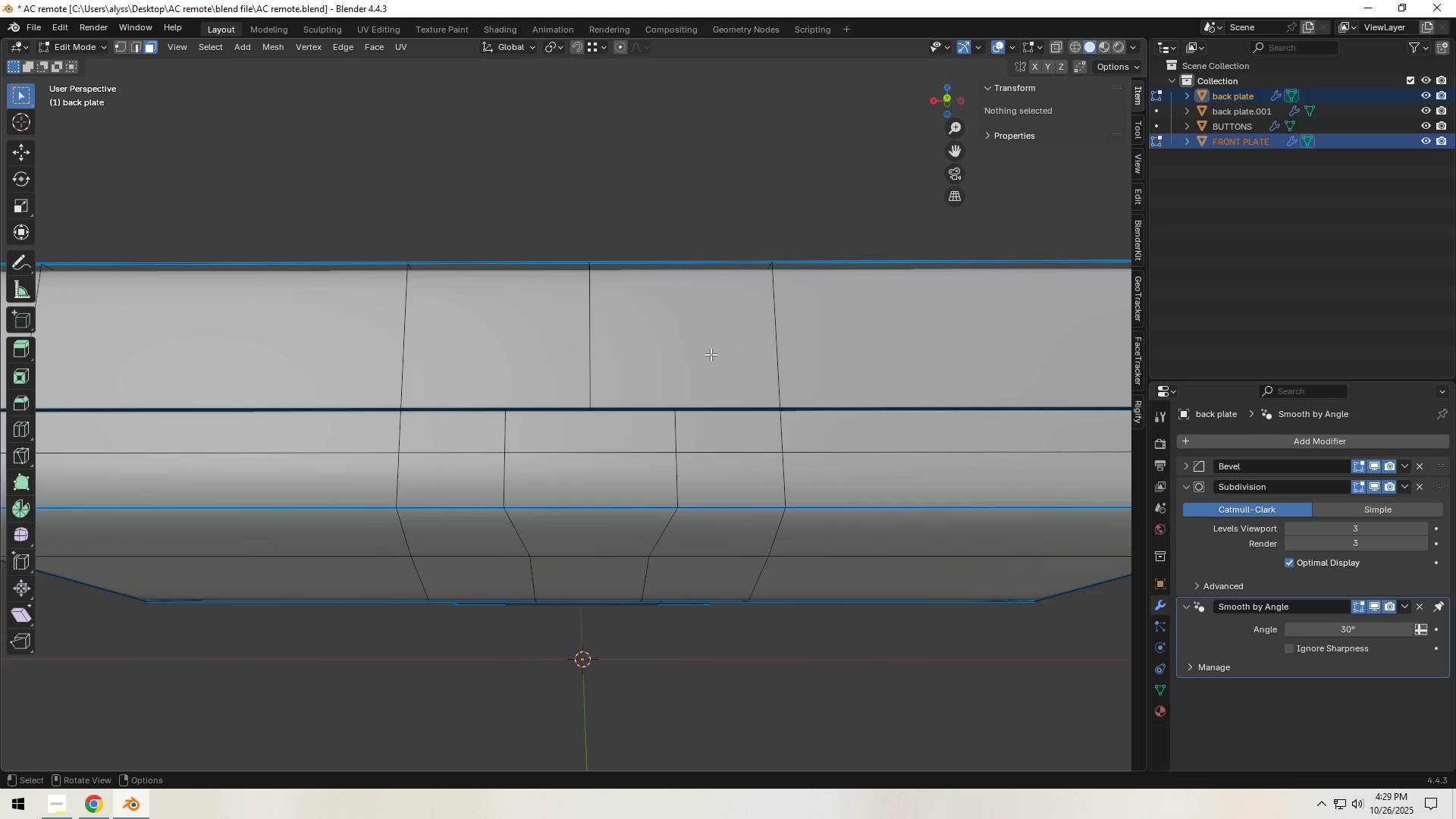 
left_click([711, 354])
 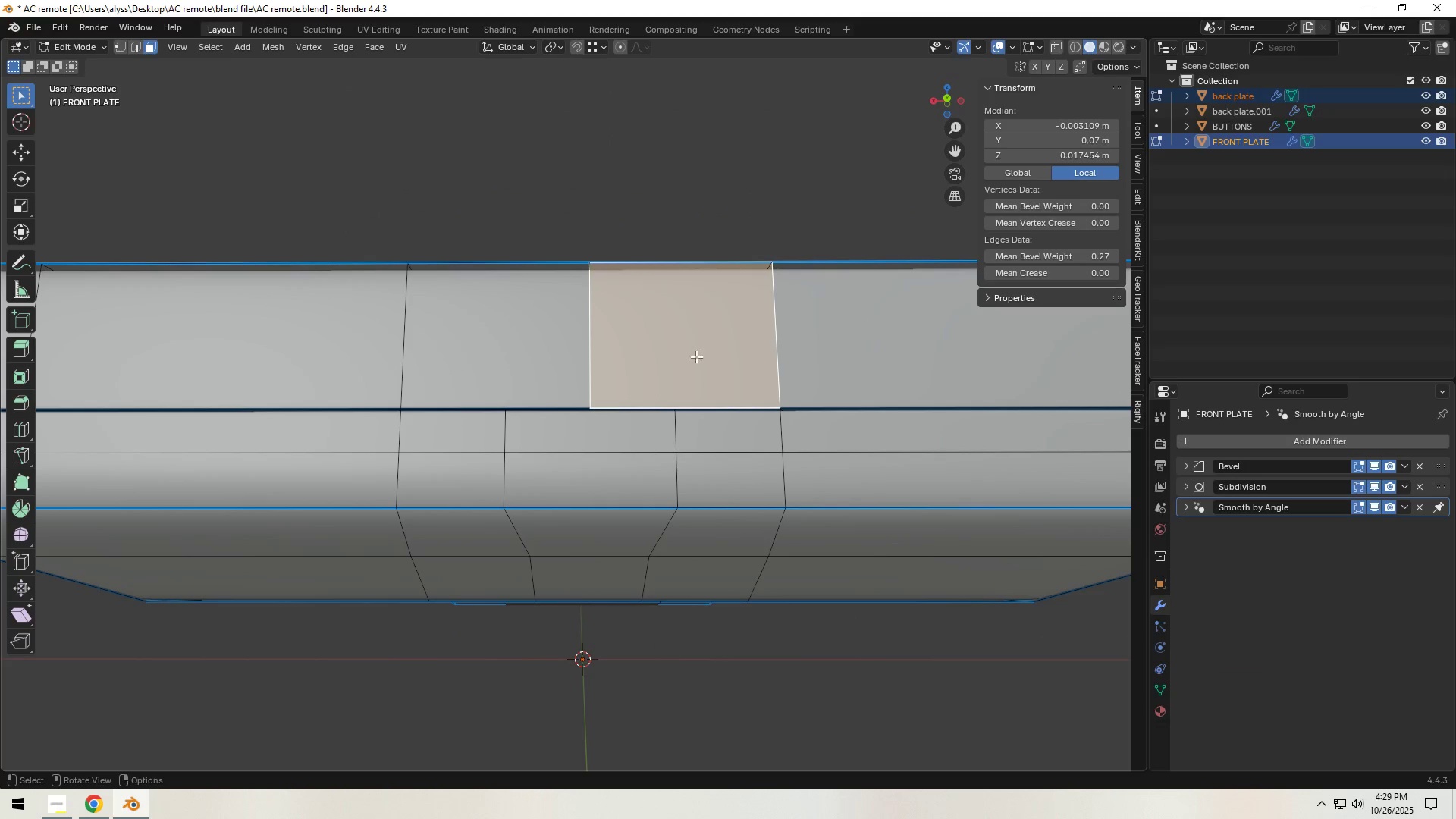 
hold_key(key=ShiftLeft, duration=0.48)
left_click([499, 360])
 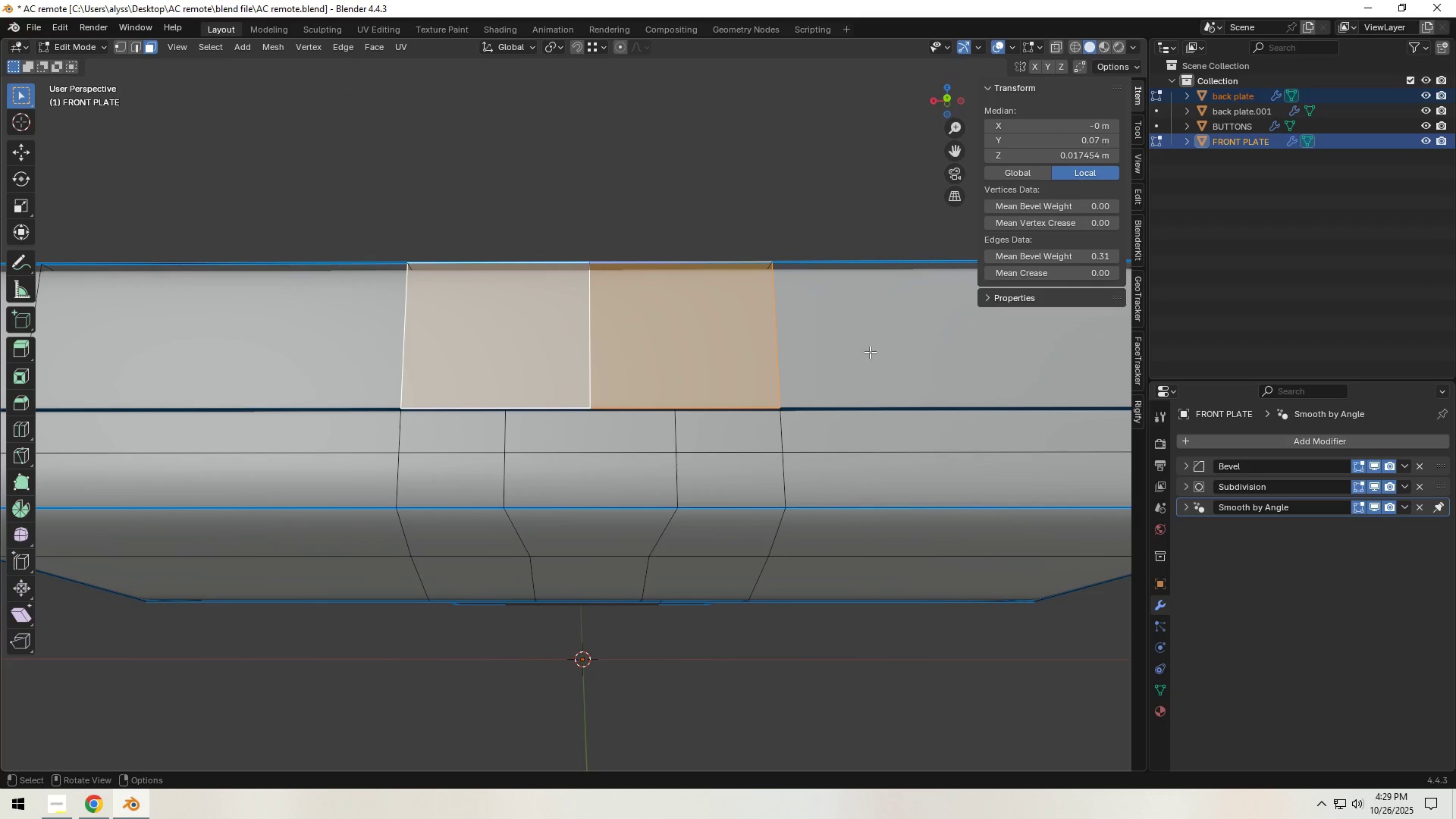 
key(I)
 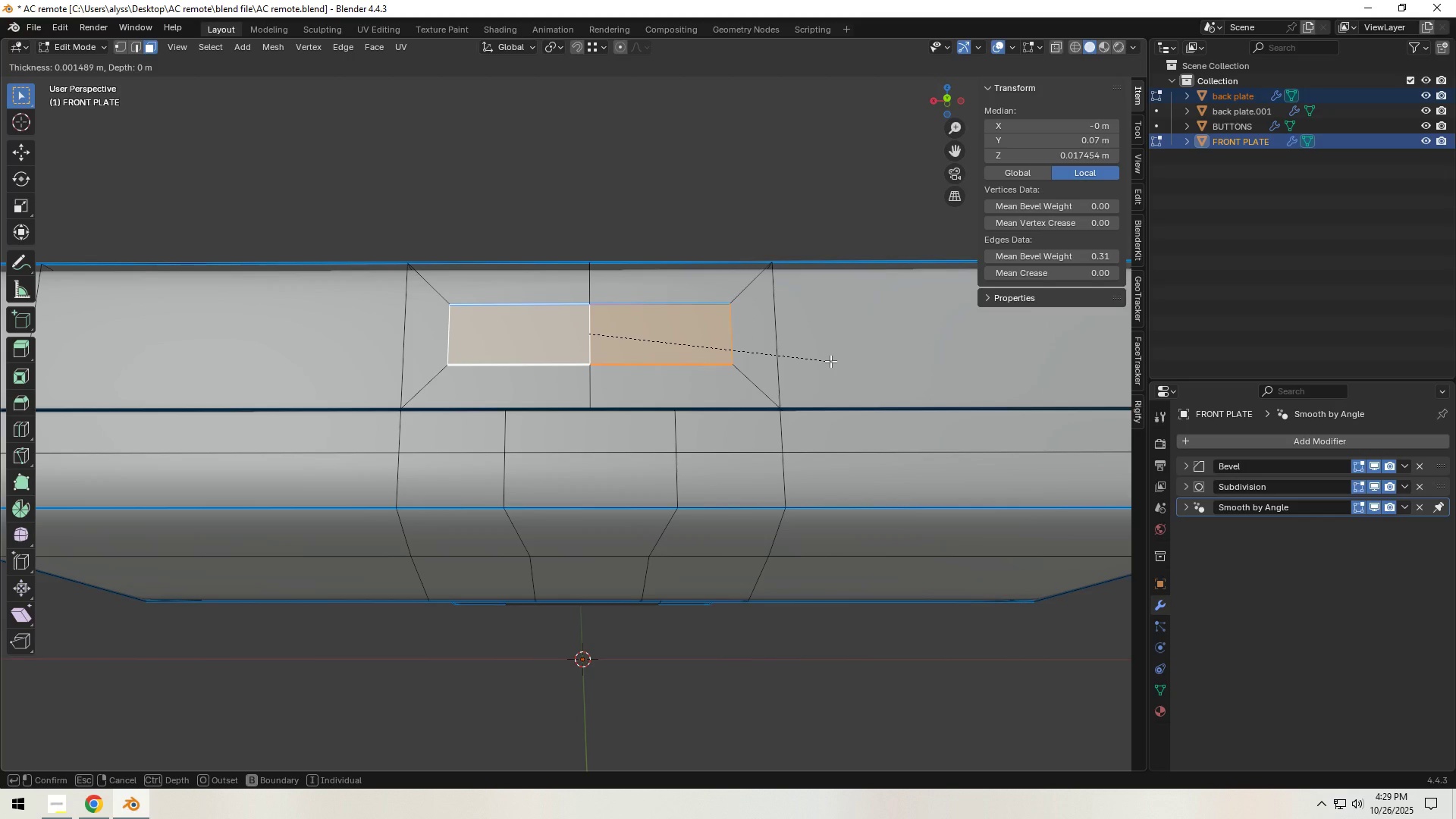 
wait(7.26)
 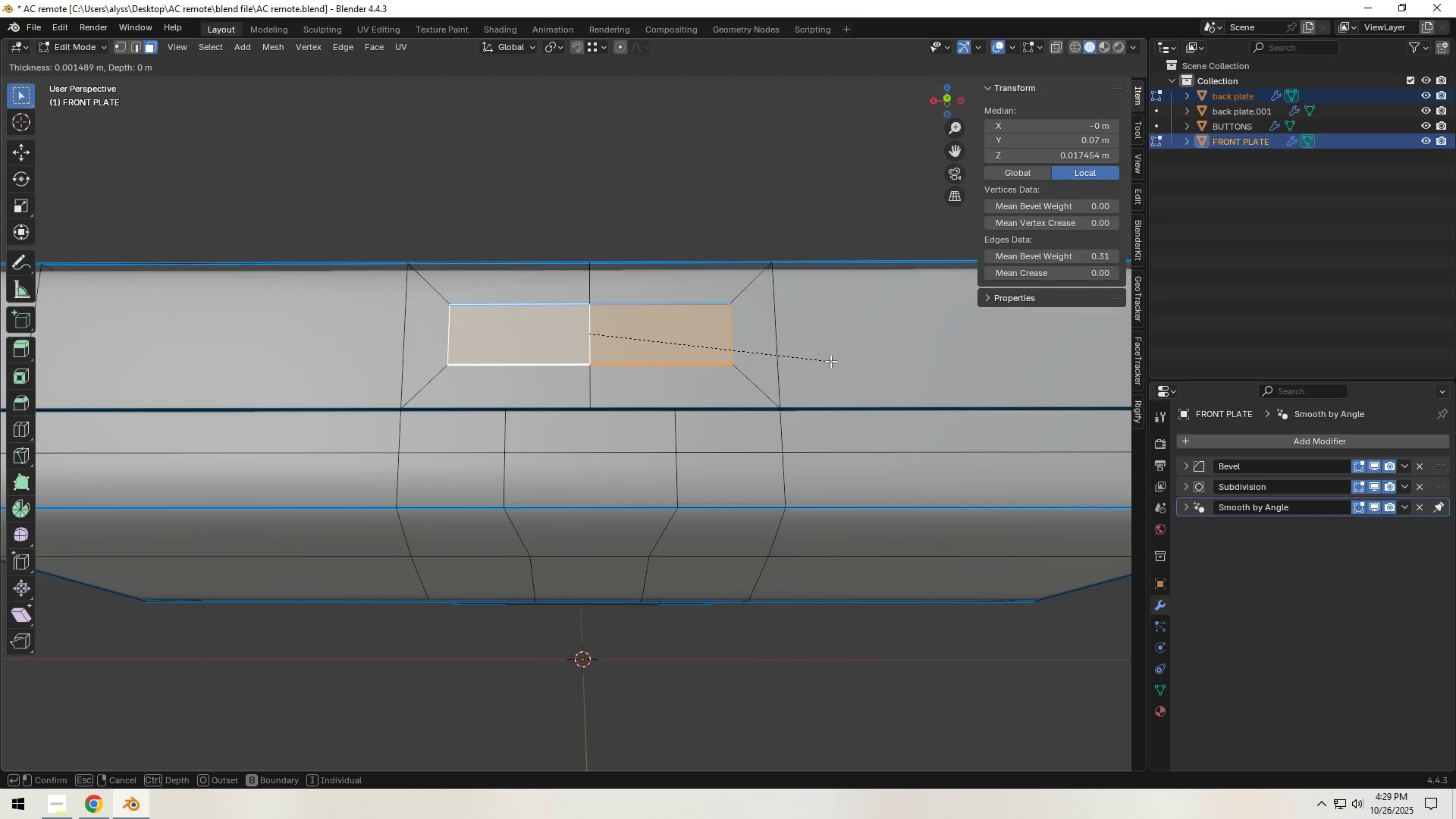 
right_click([830, 361])
 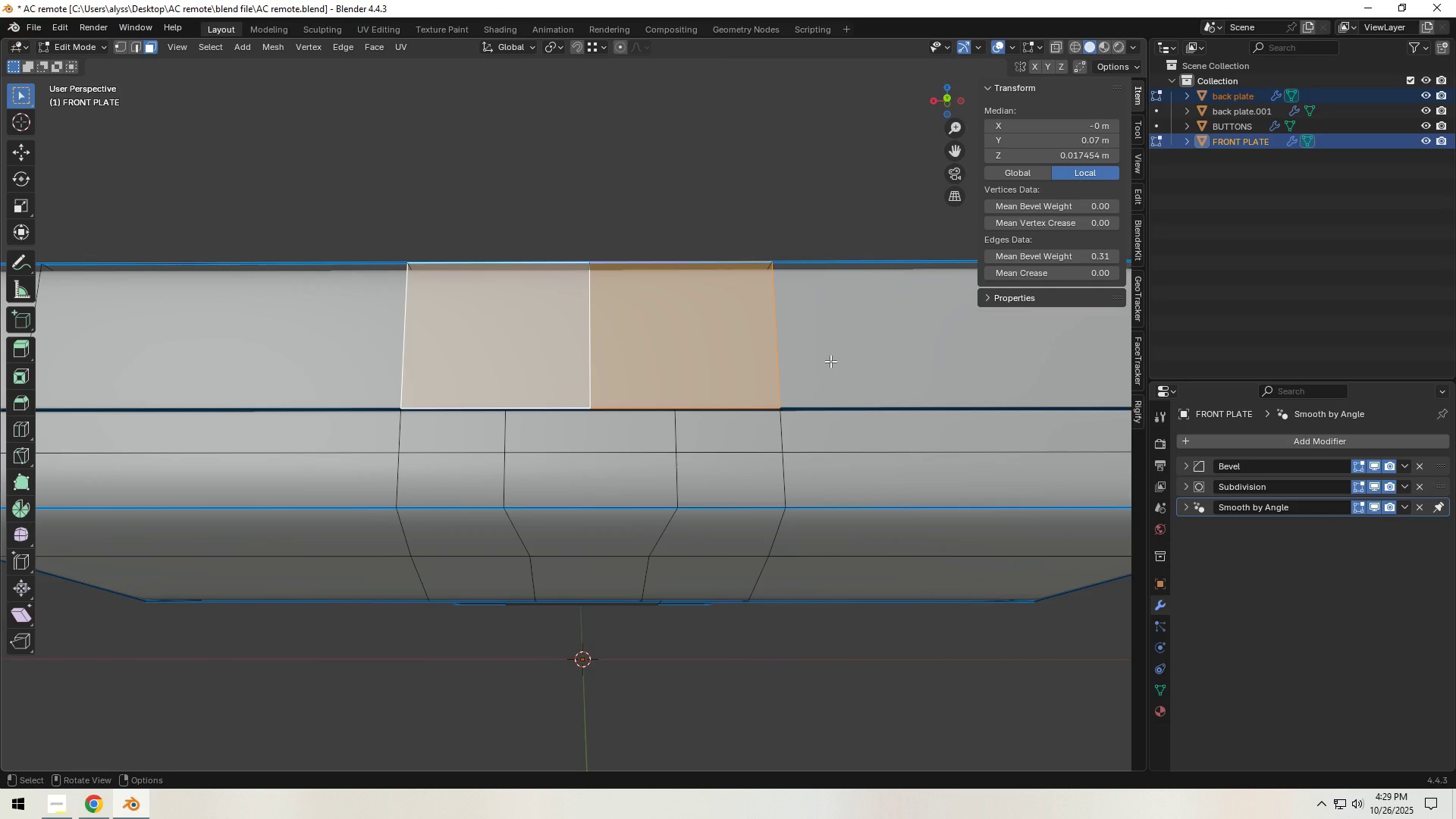 
key(Control+Z)
 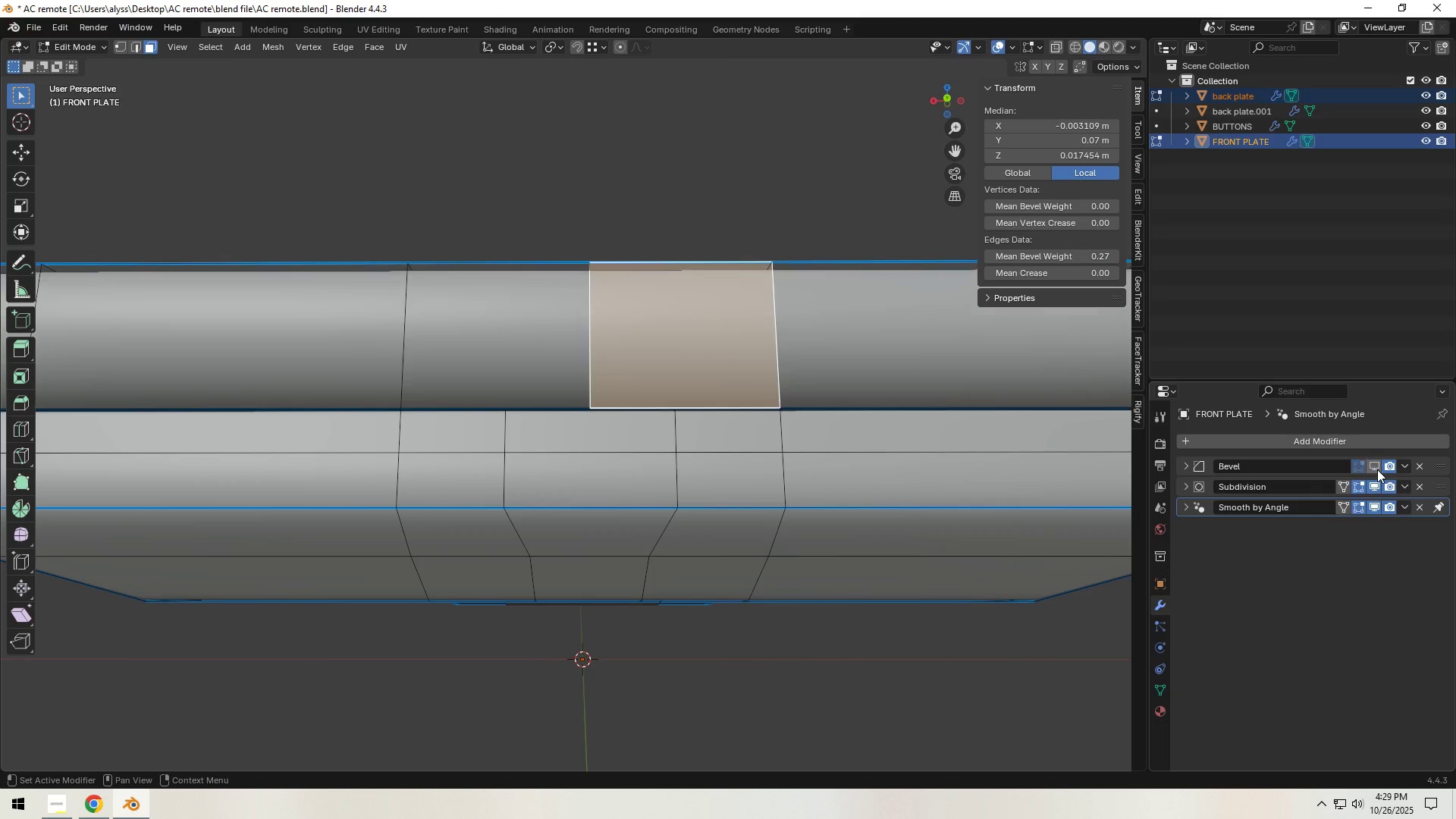 
double_click([1374, 482])
 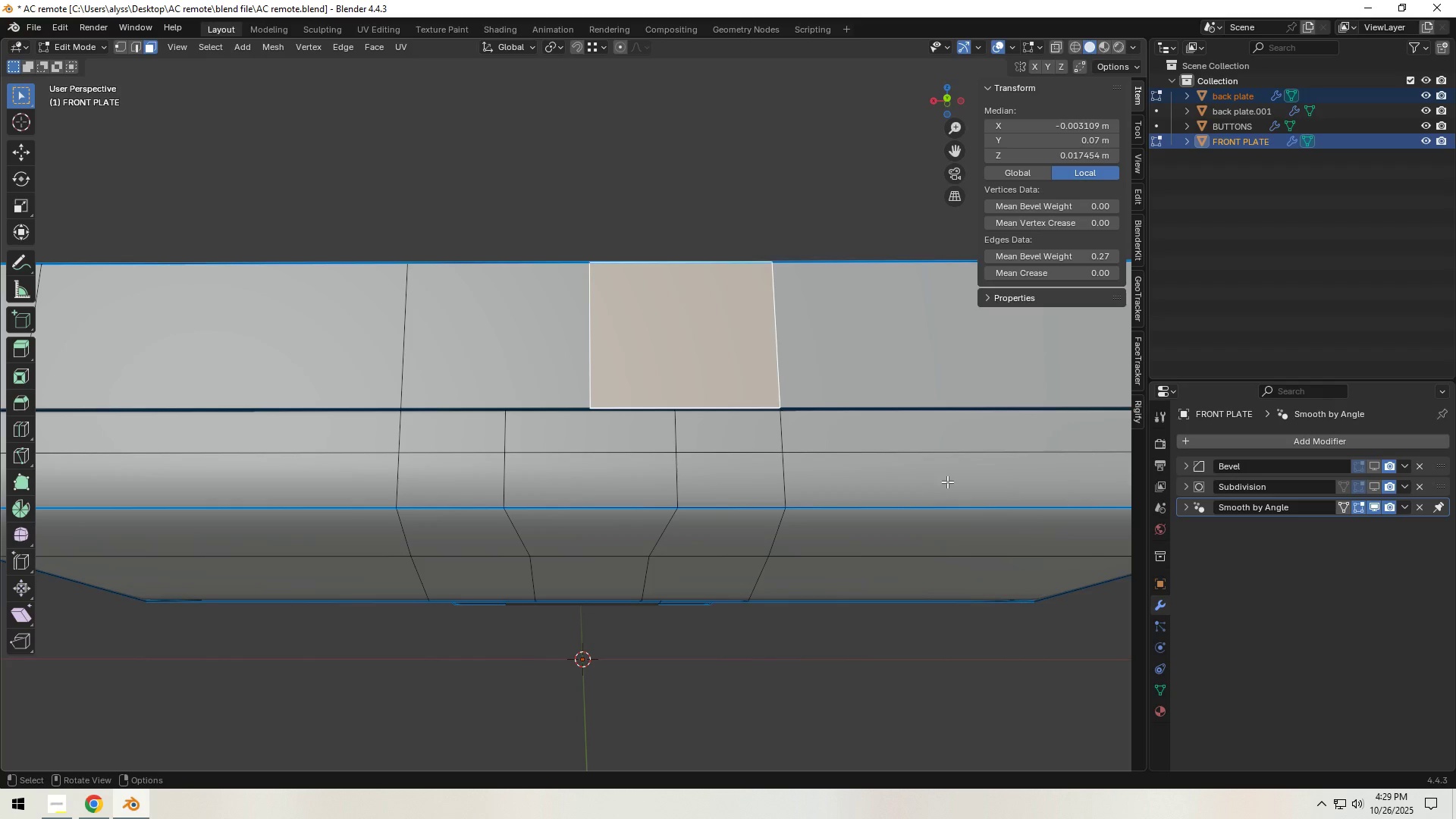 
left_click([934, 479])
 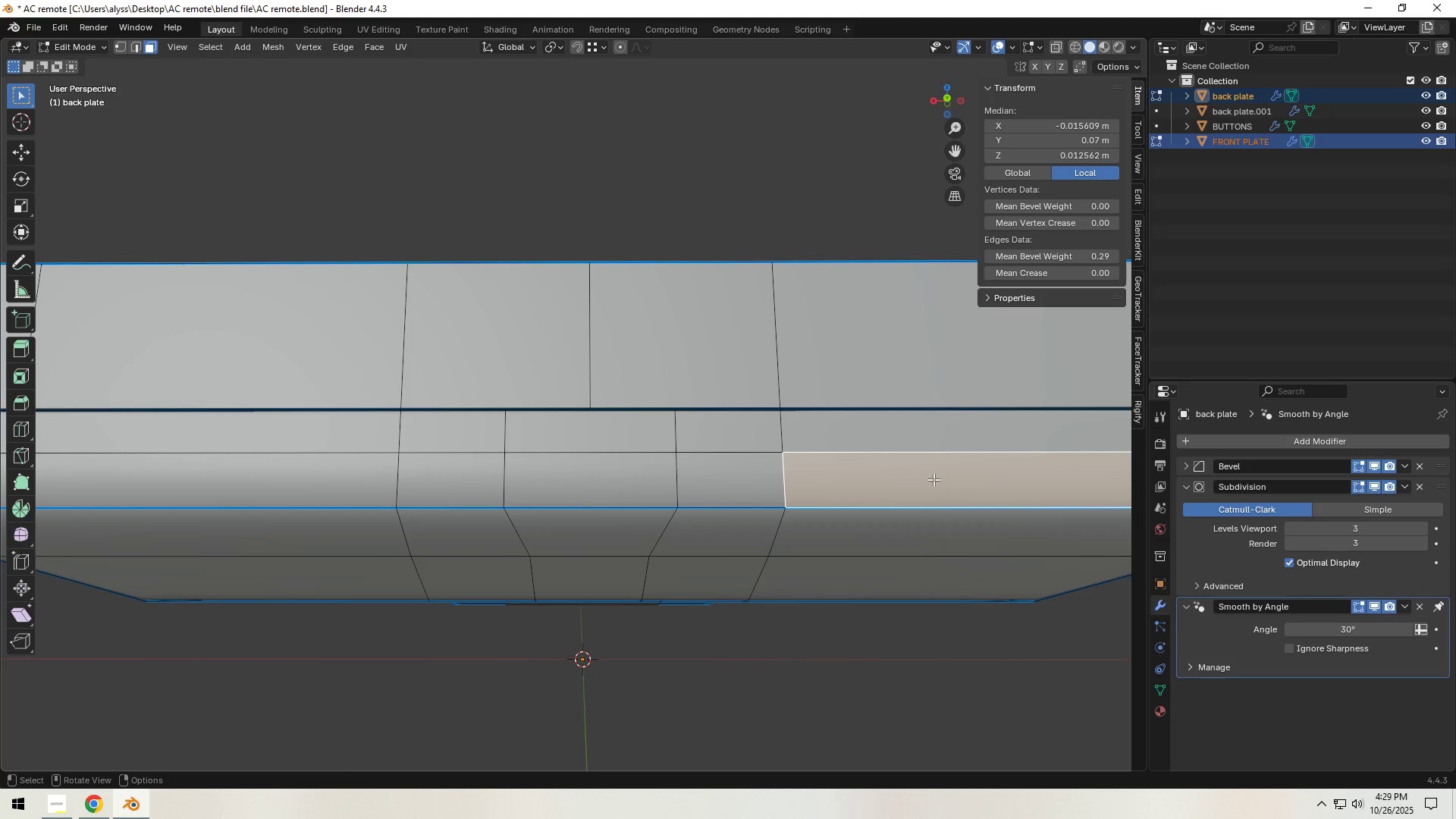 
key(Tab)
 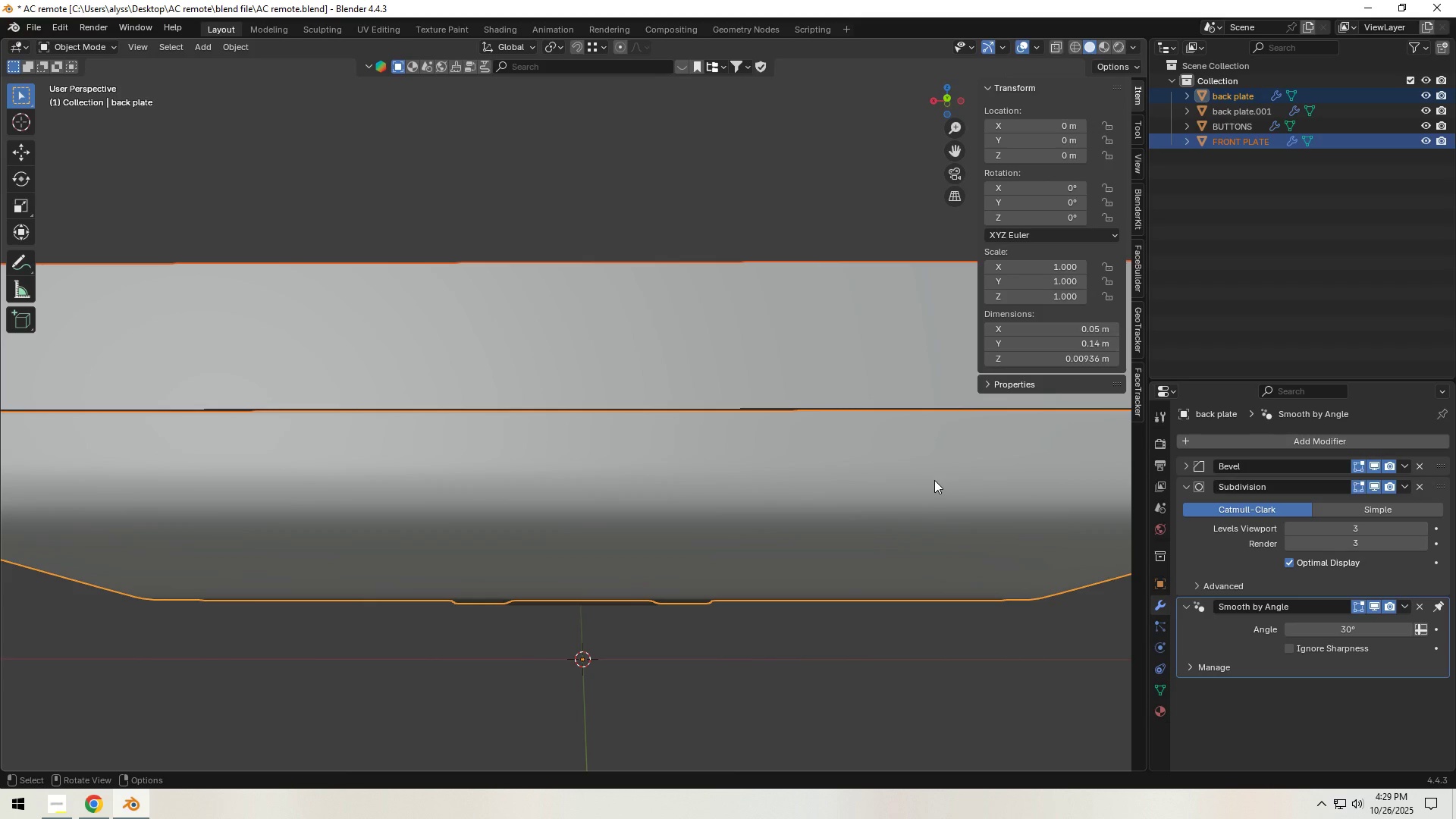 
left_click([934, 480])
 